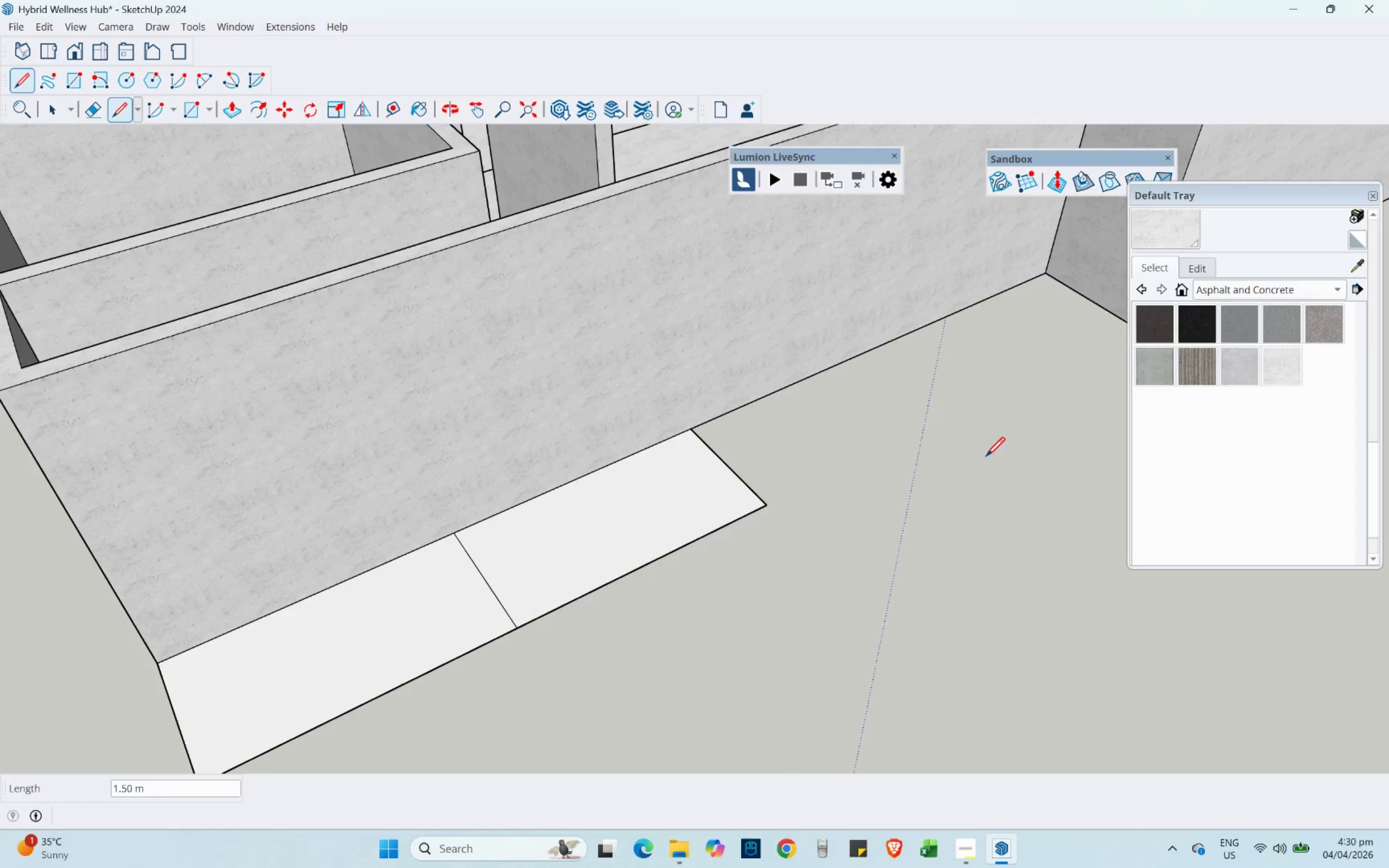 
scroll: coordinate [985, 459], scroll_direction: down, amount: 3.0
 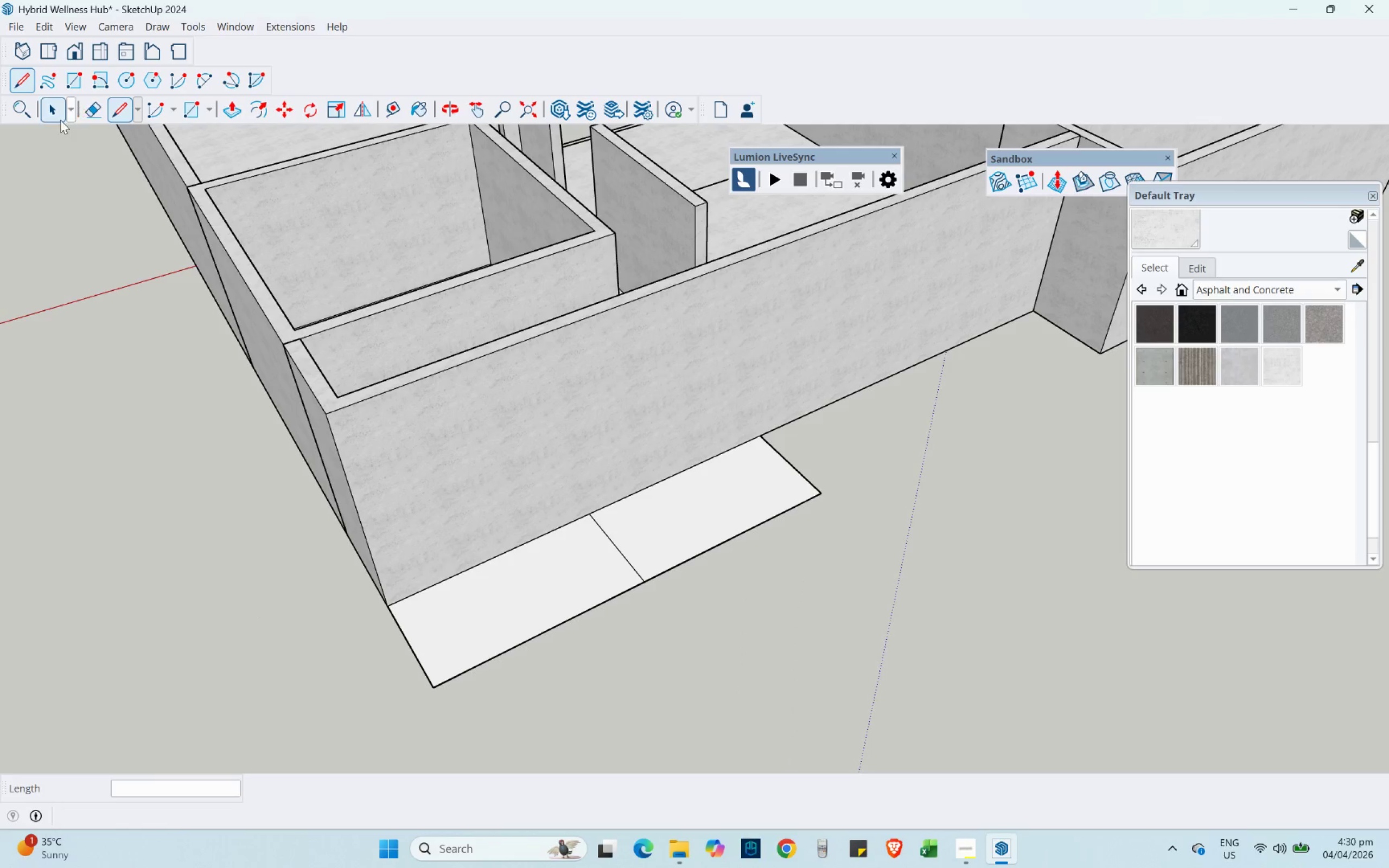 
left_click([55, 113])
 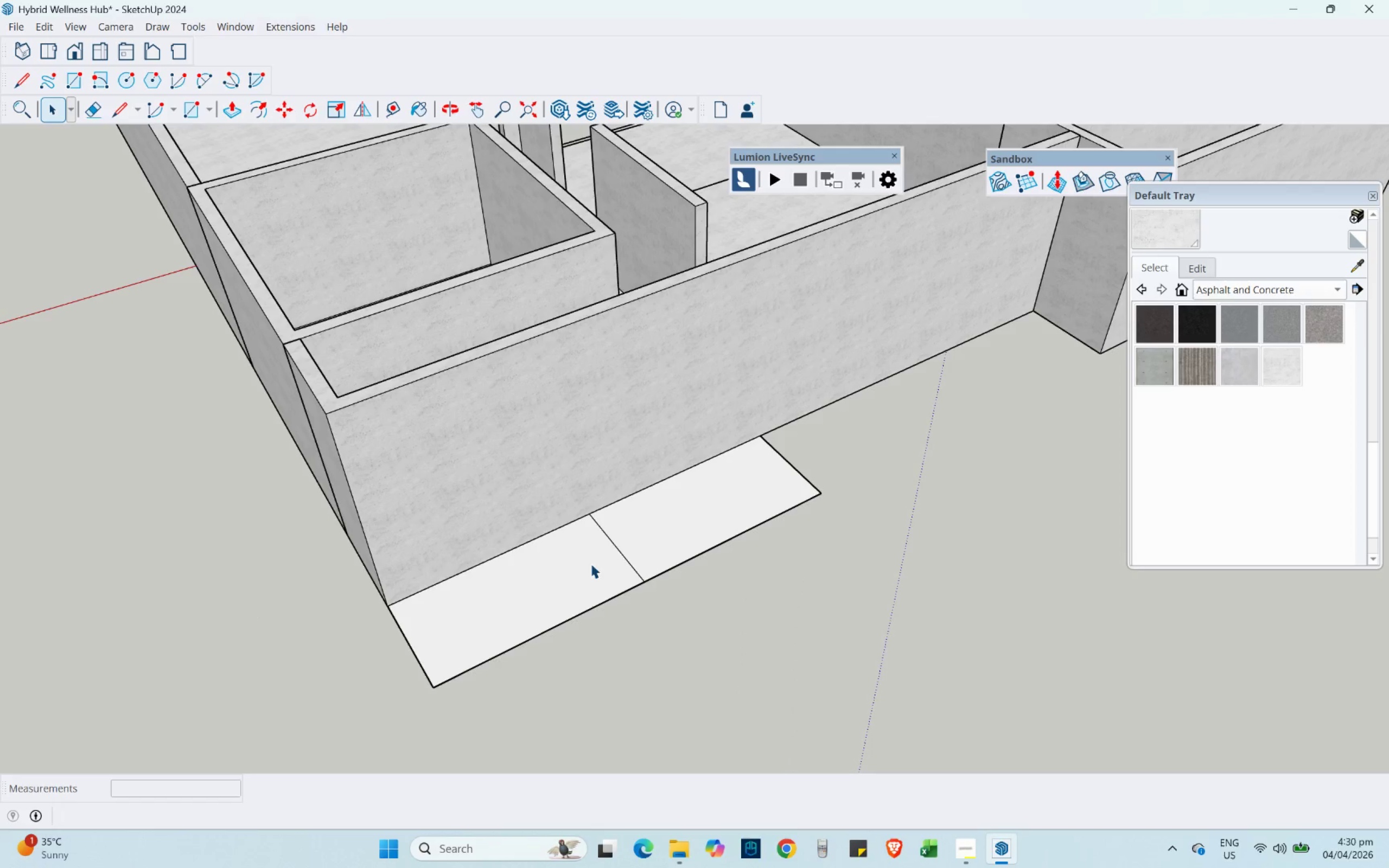 
triple_click([588, 564])
 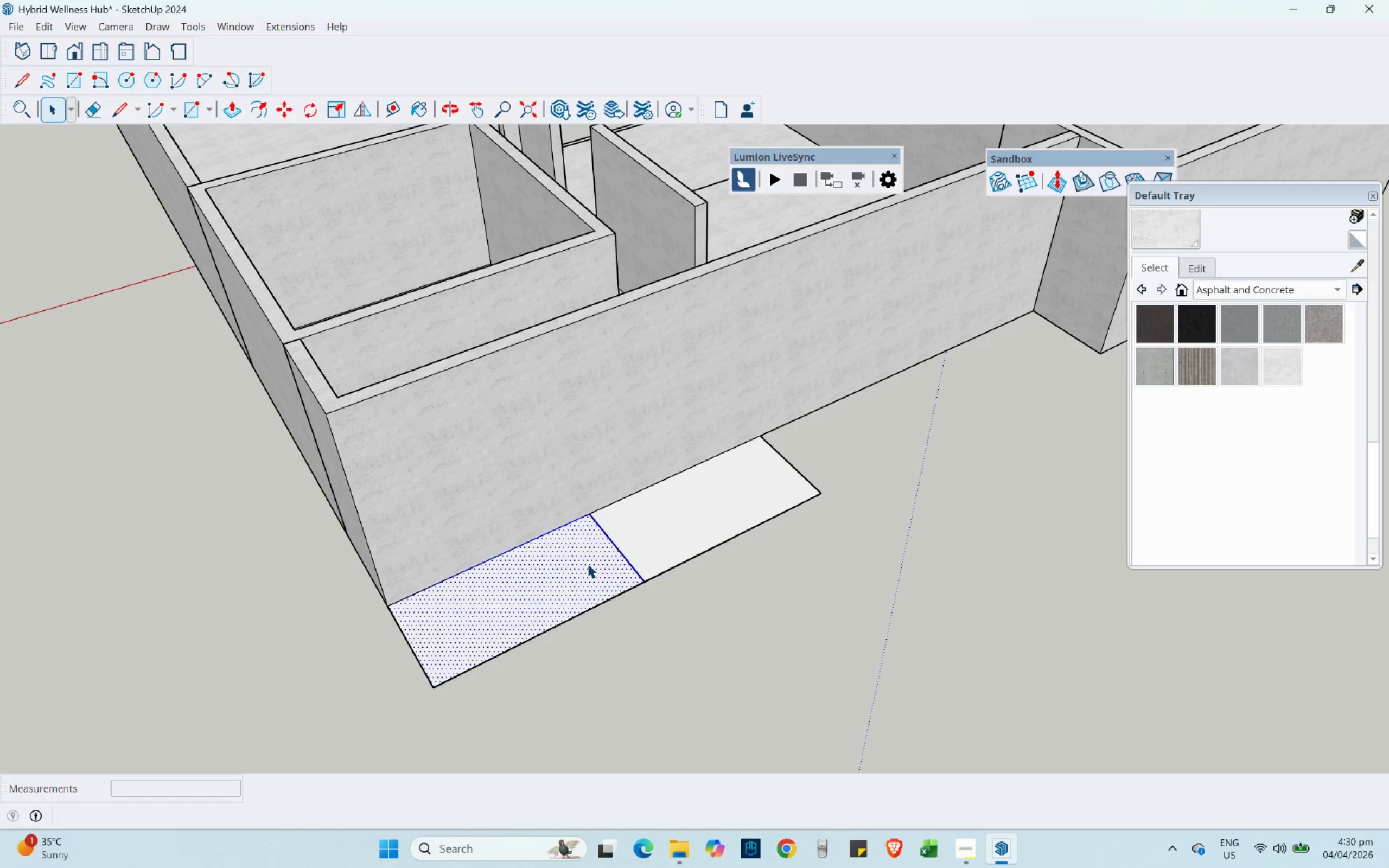 
triple_click([588, 564])
 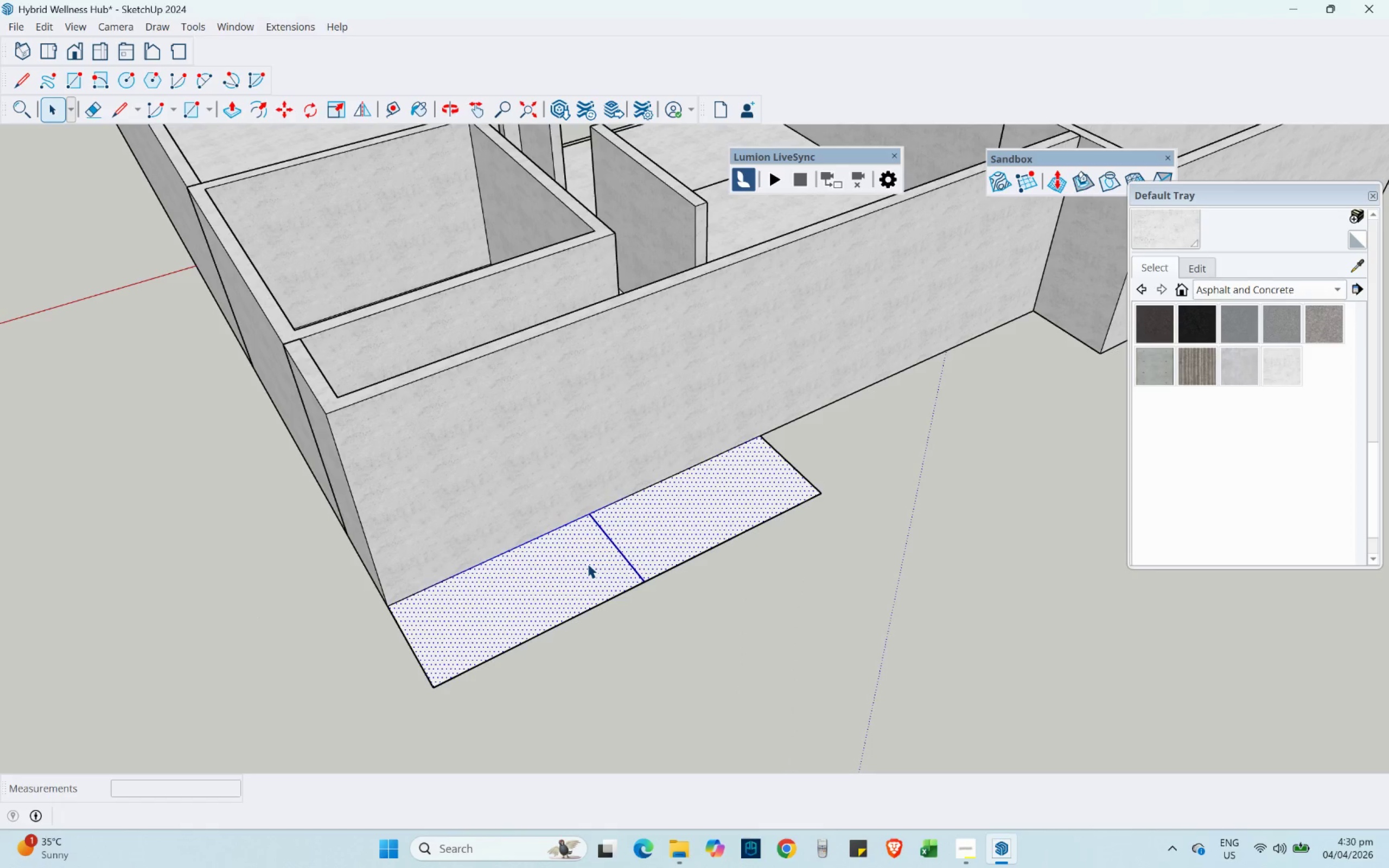 
right_click([588, 564])
 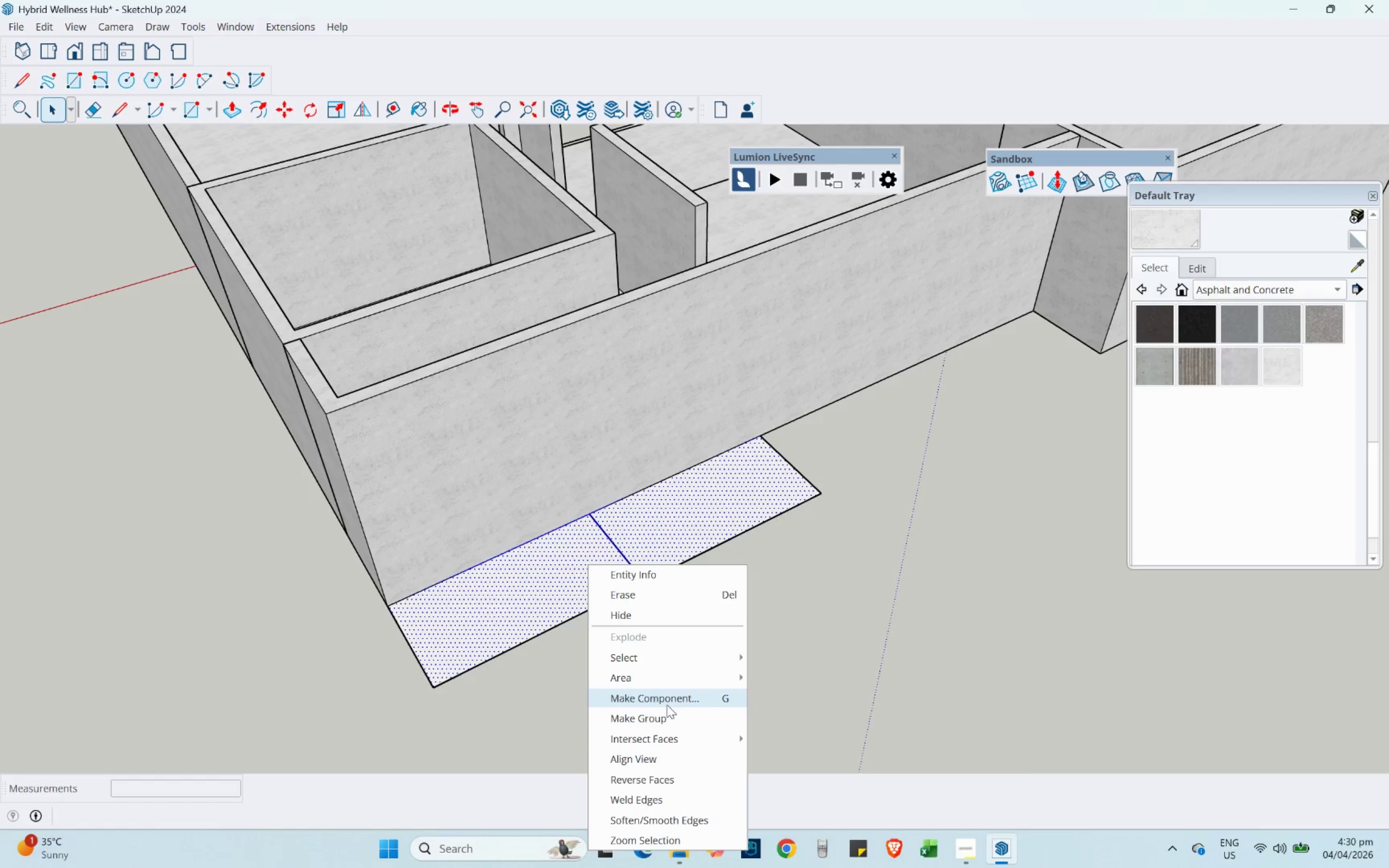 
left_click([667, 705])
 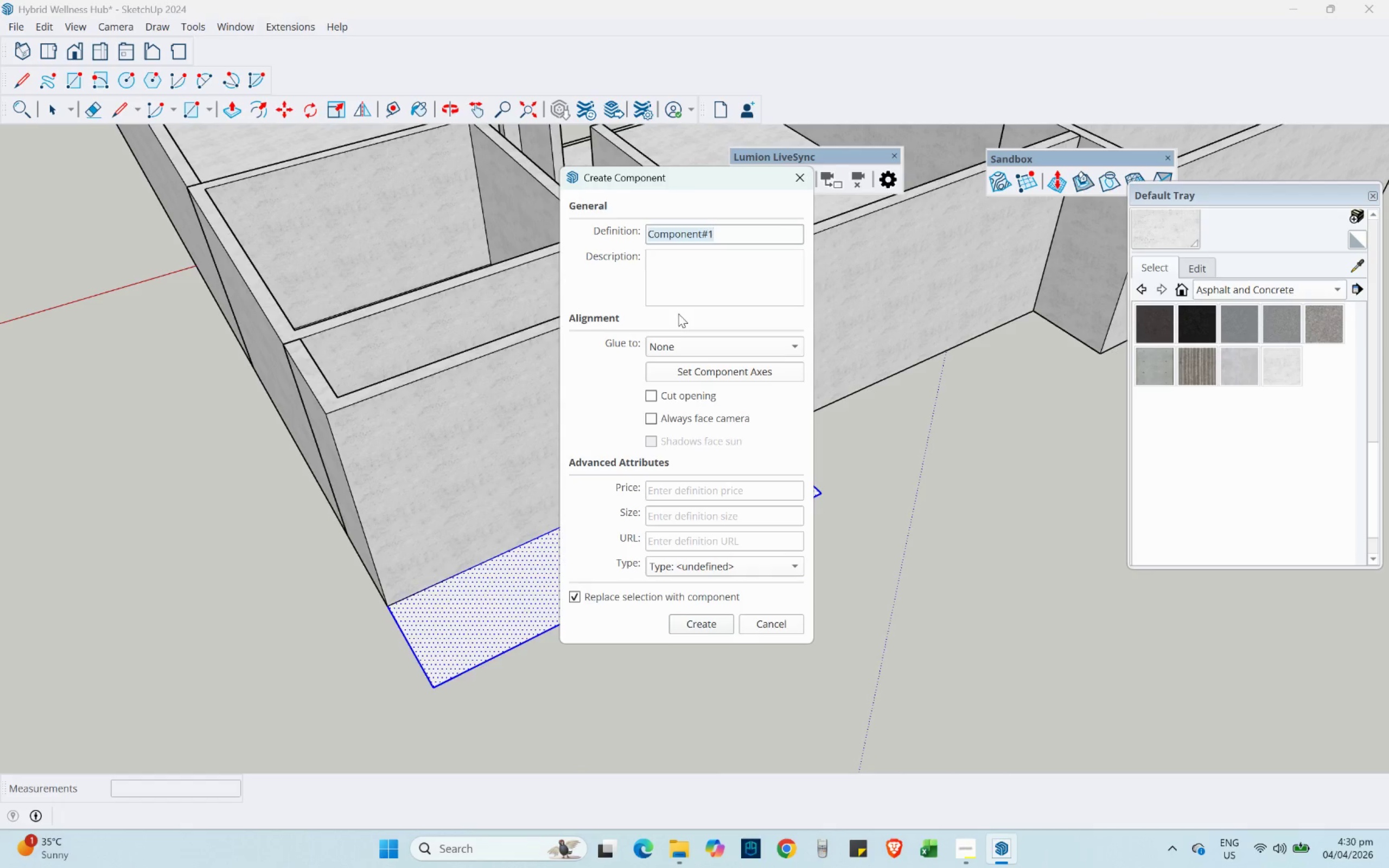 
key(Backspace)
type(Restroom)
 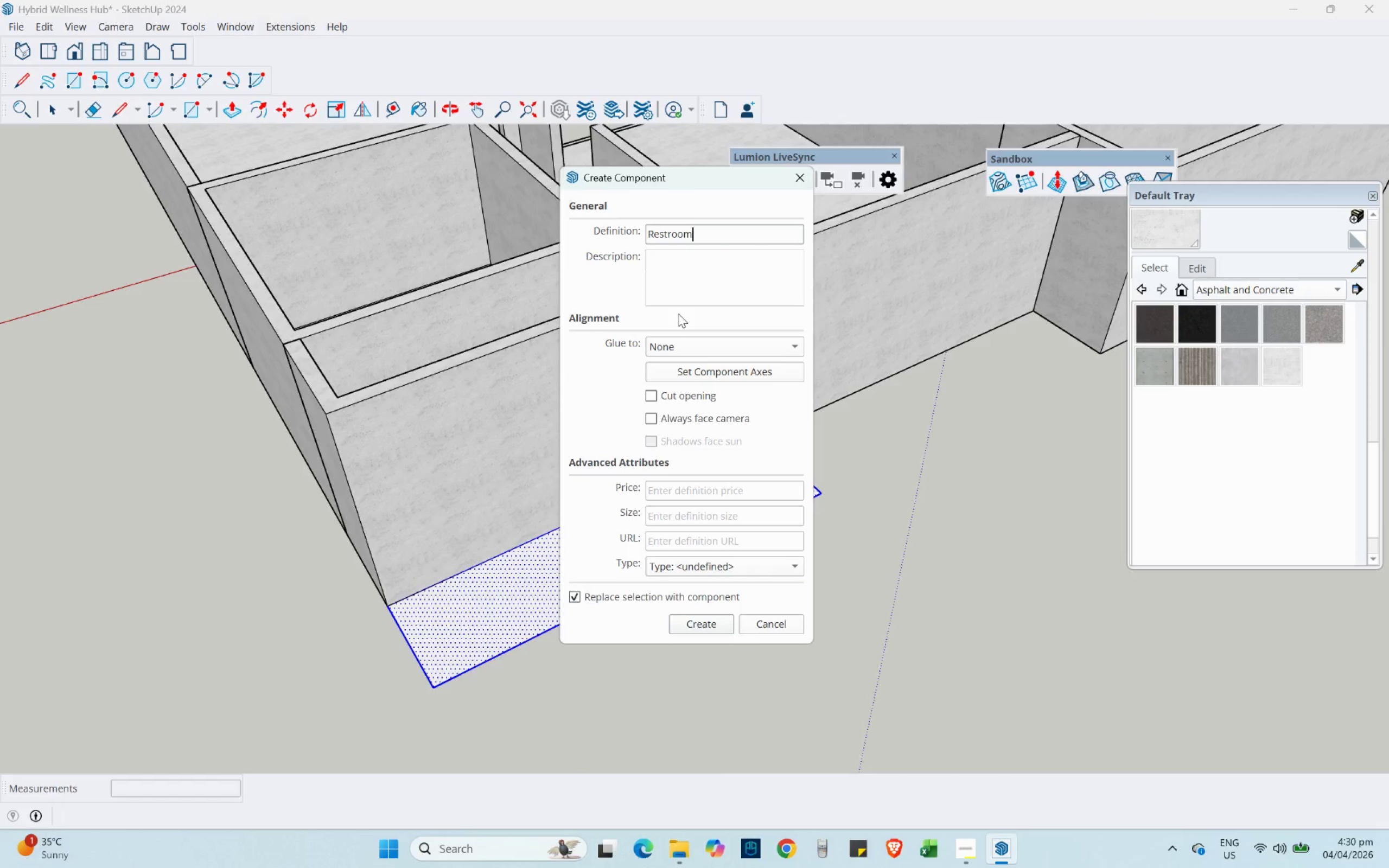 
key(Enter)
 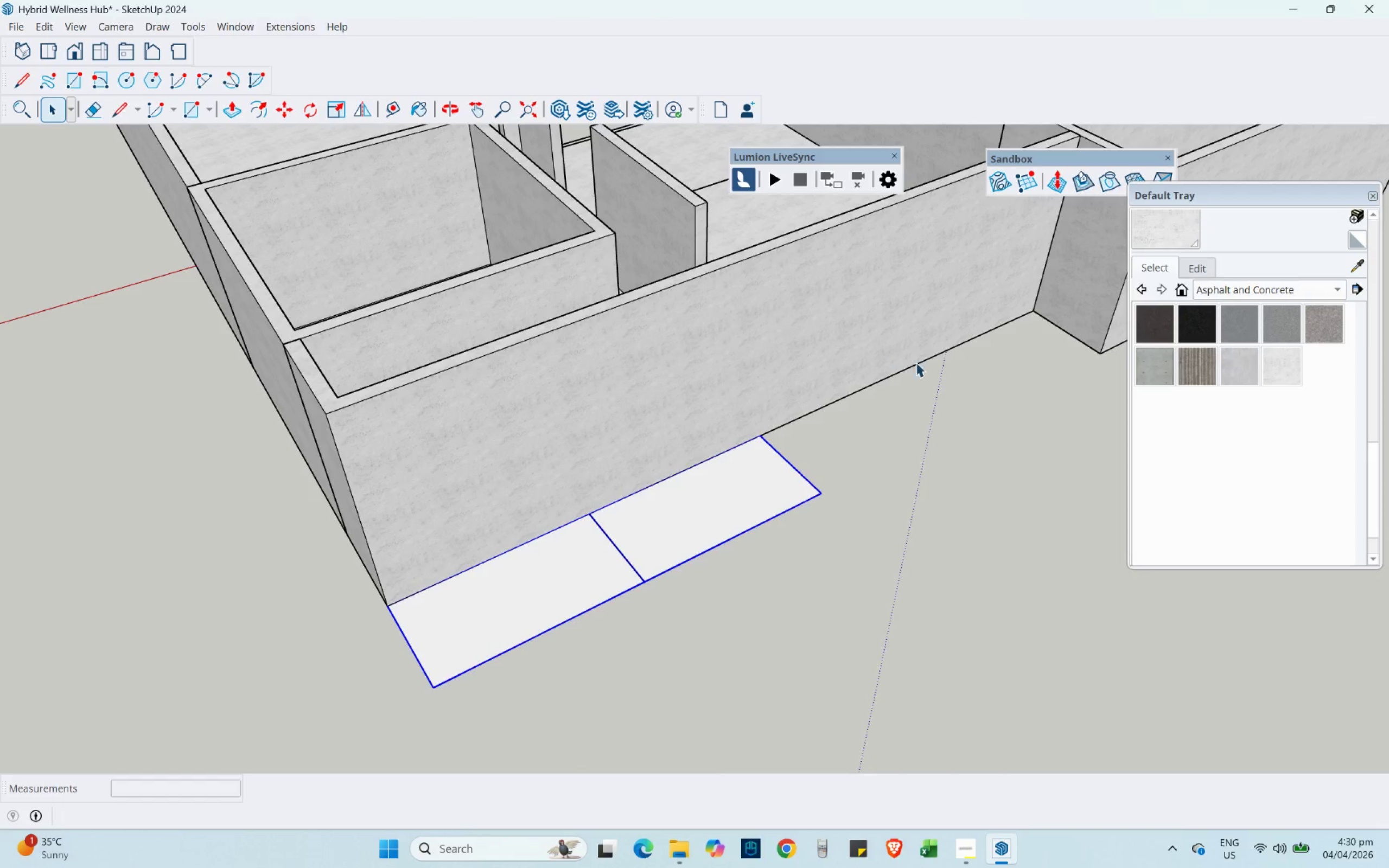 
scroll: coordinate [1181, 302], scroll_direction: up, amount: 12.0
 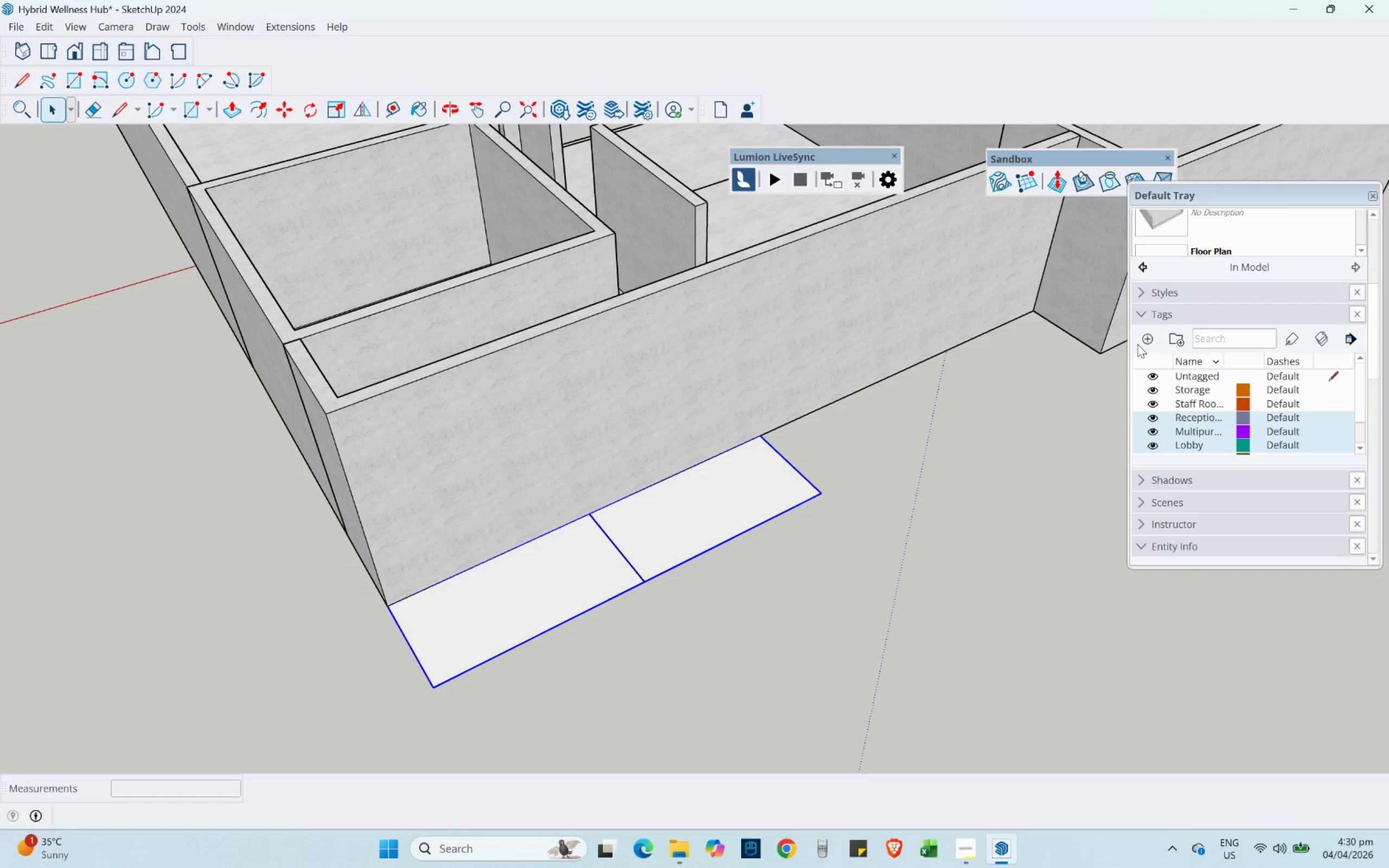 
left_click([1145, 340])
 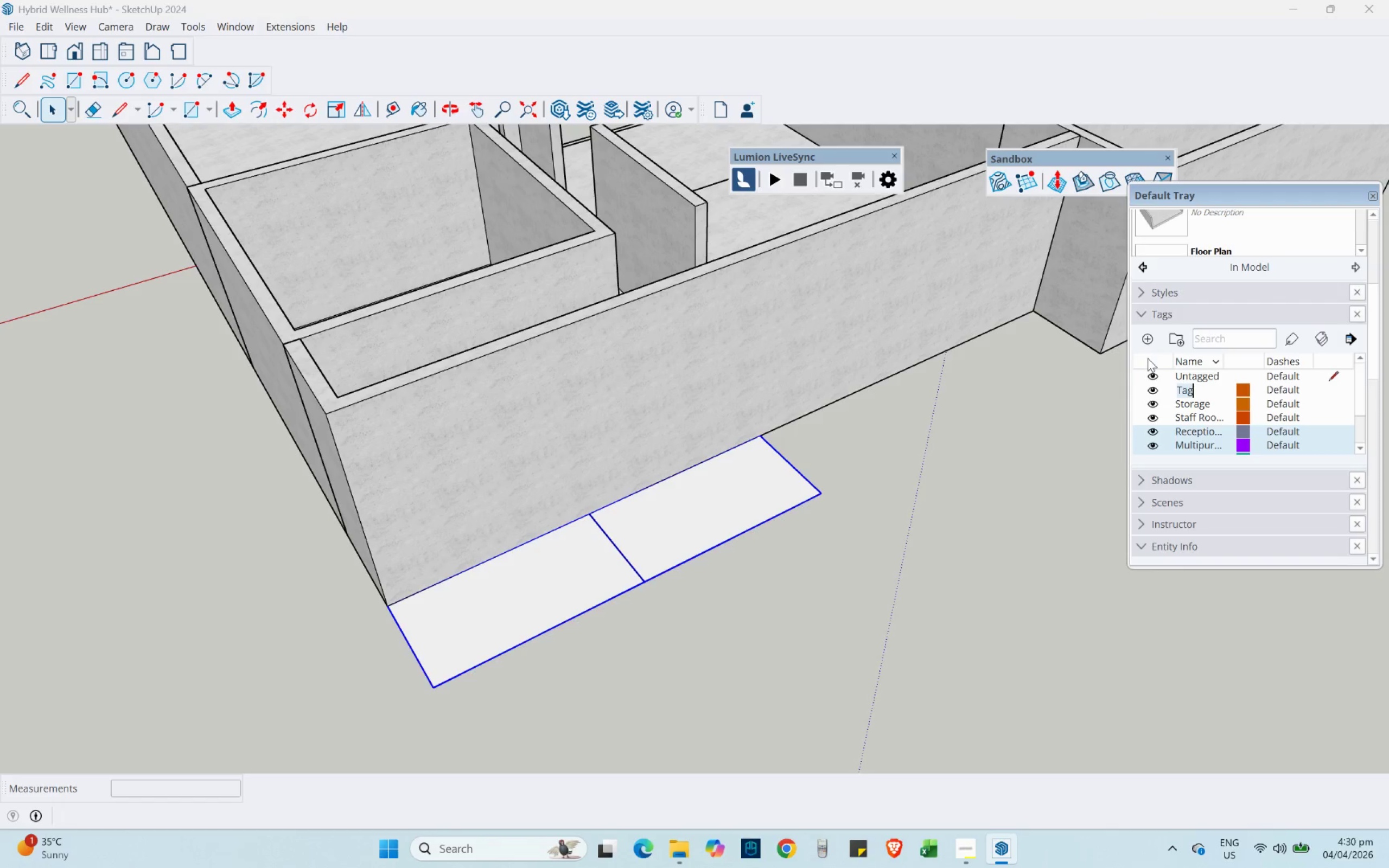 
type(Restroom)
 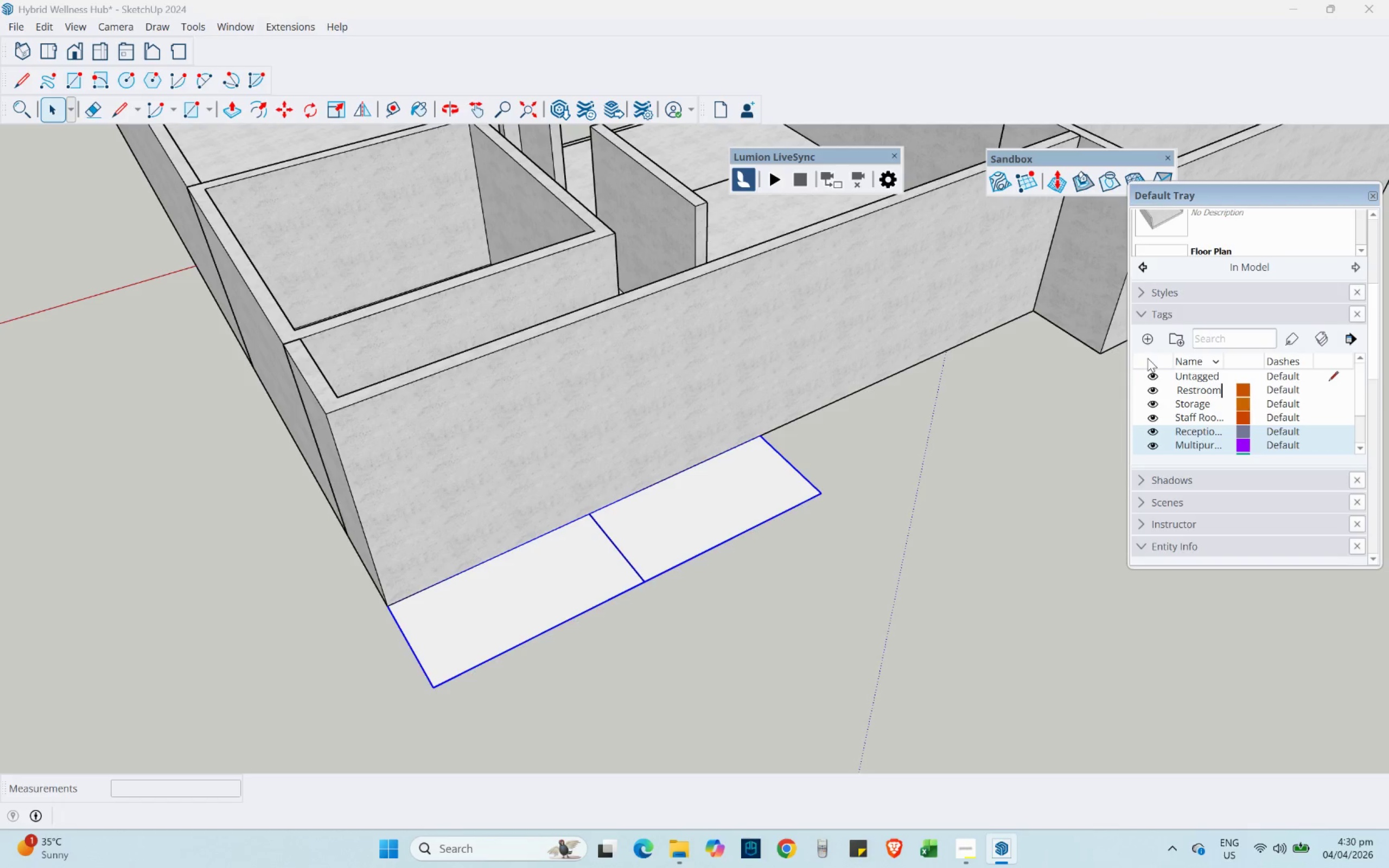 
key(Enter)
 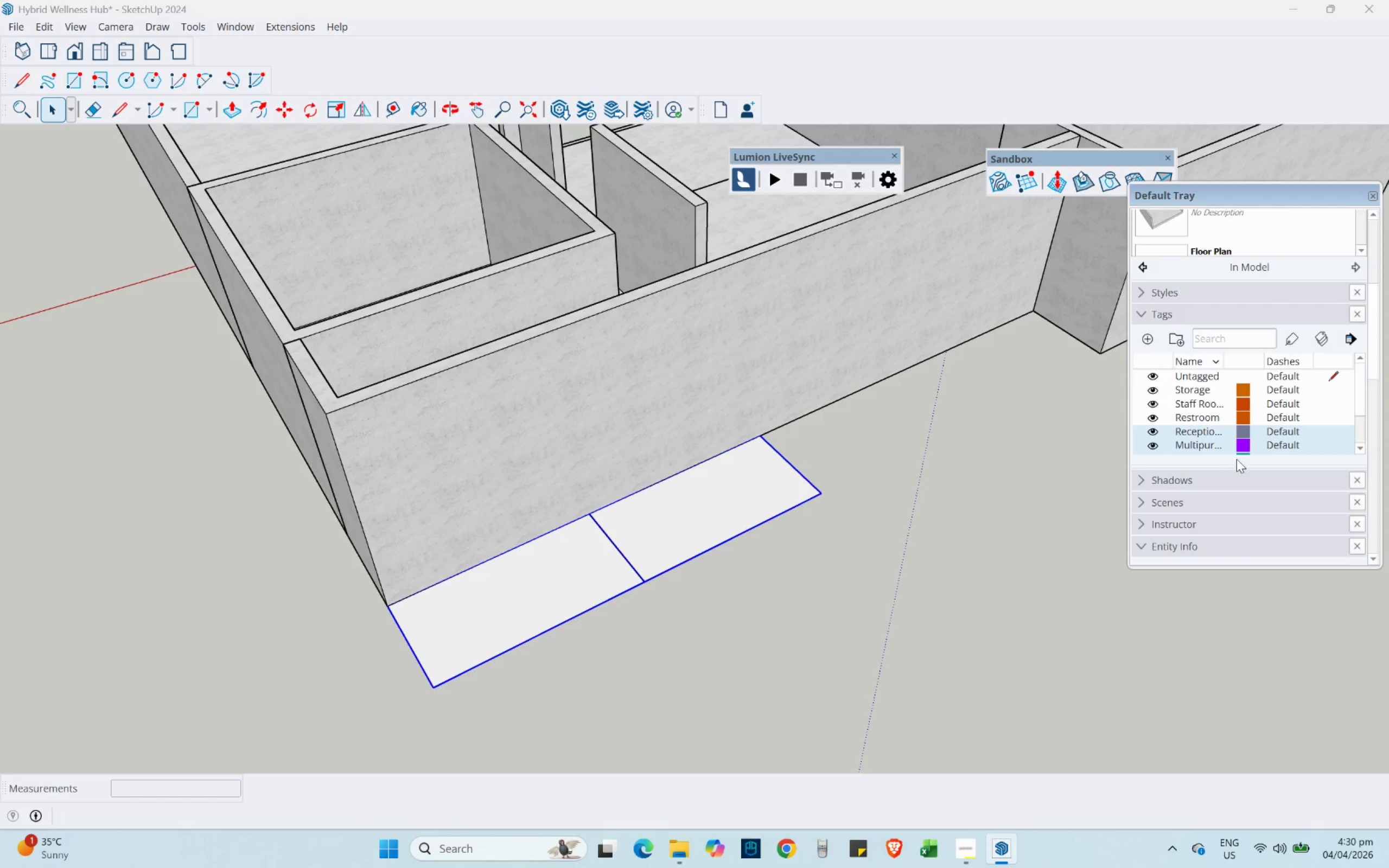 
left_click([1207, 415])
 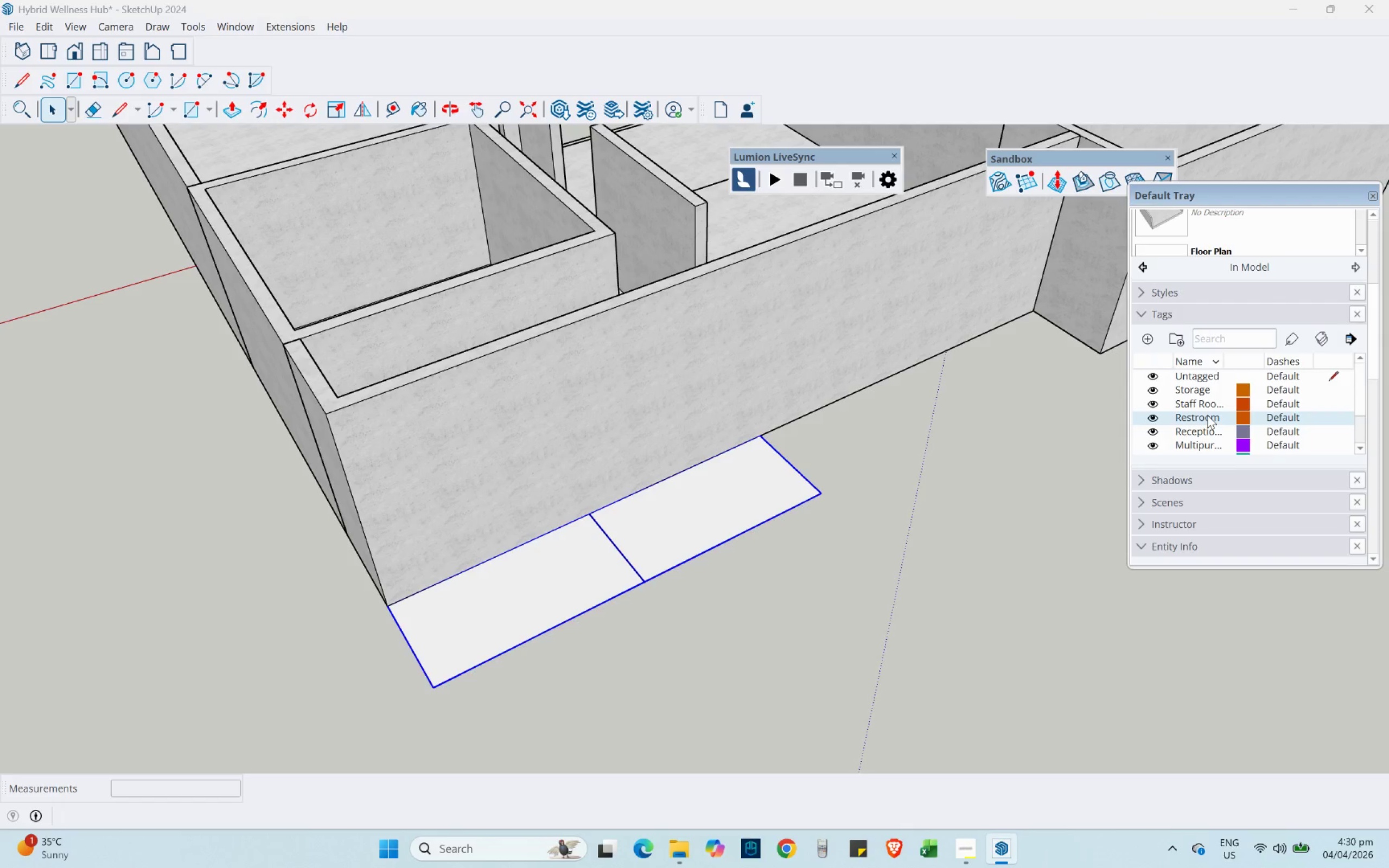 
scroll: coordinate [1208, 421], scroll_direction: down, amount: 3.0
 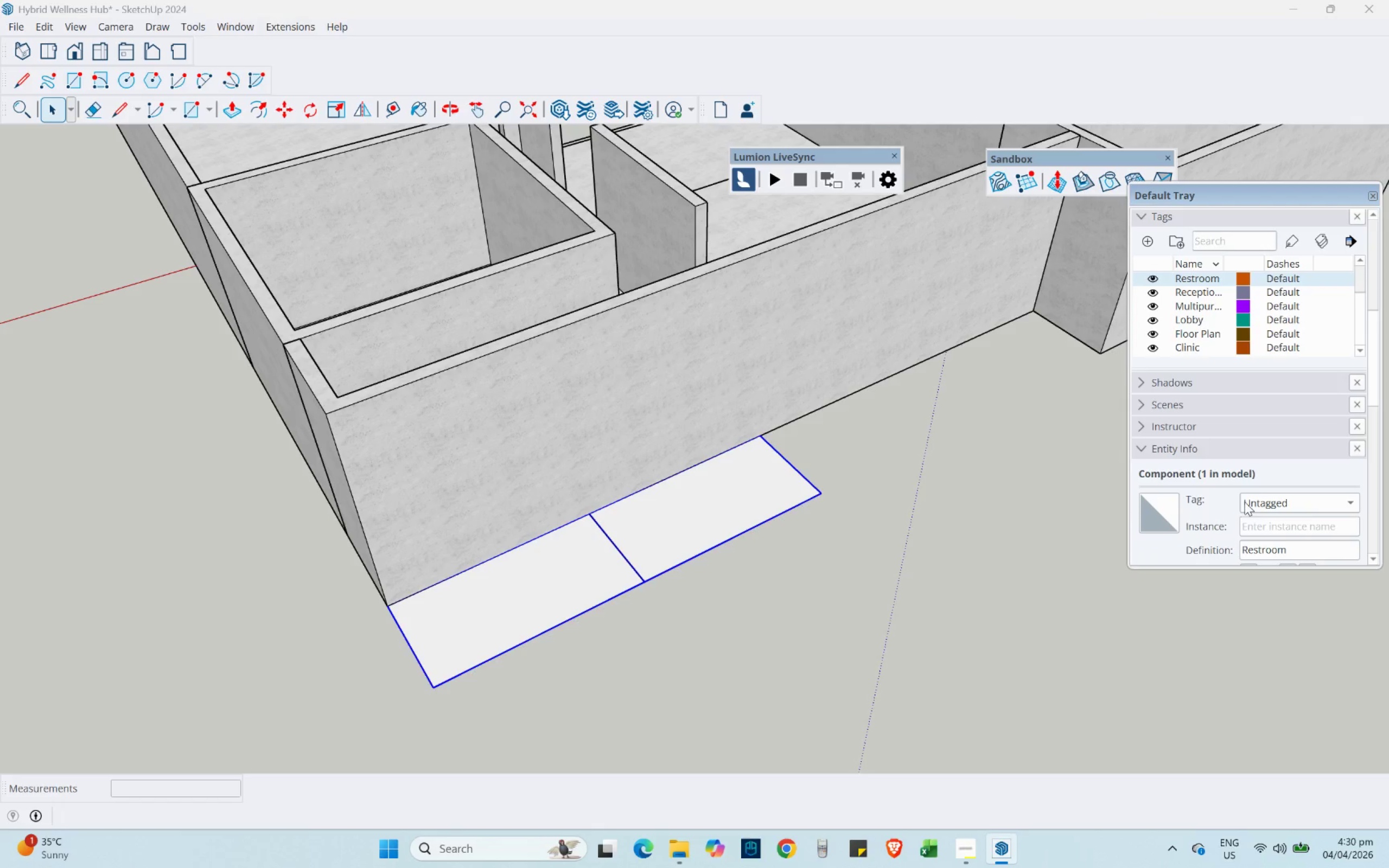 
left_click_drag(start_coordinate=[1250, 503], to_coordinate=[1252, 505])
 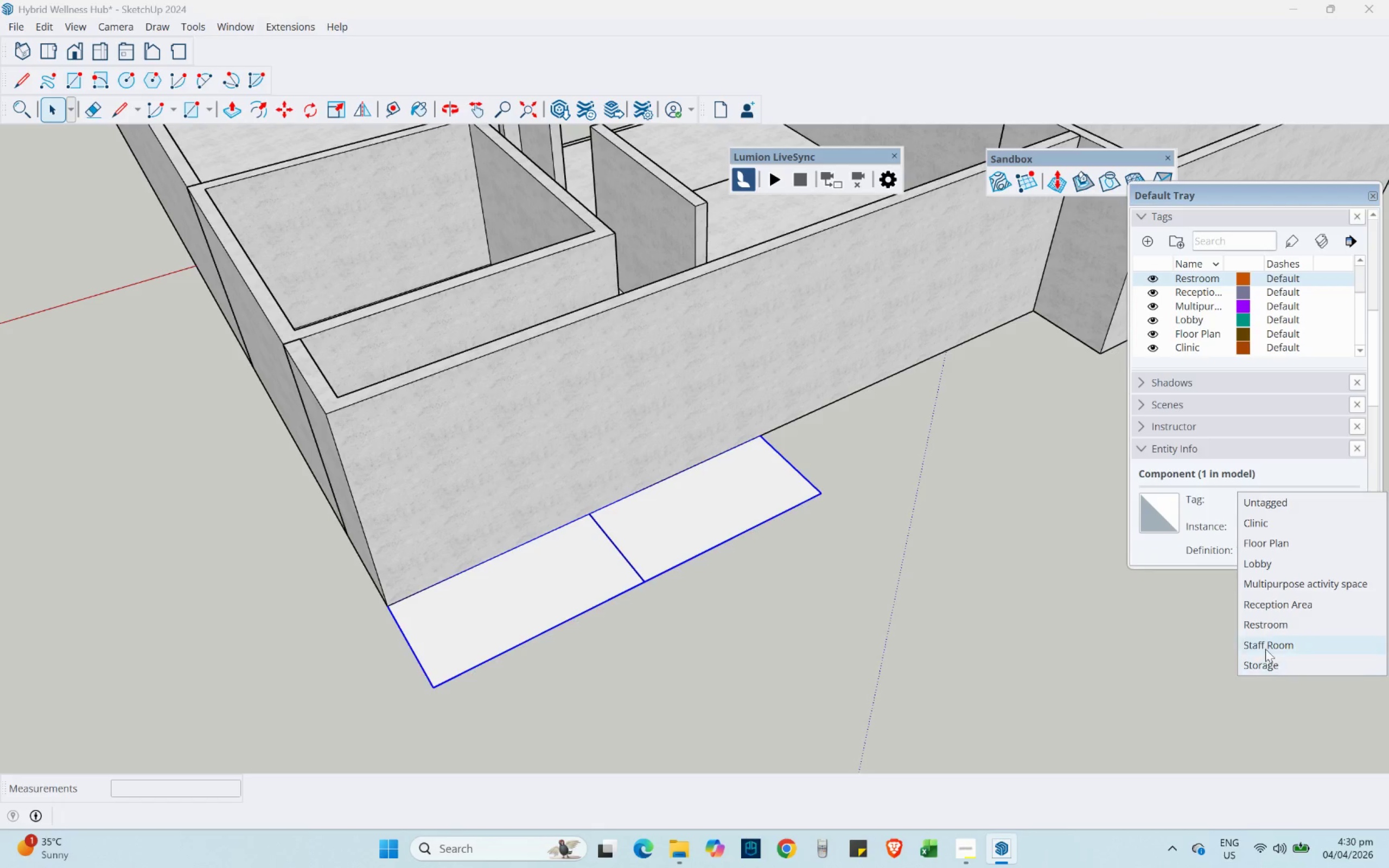 
left_click([1257, 629])
 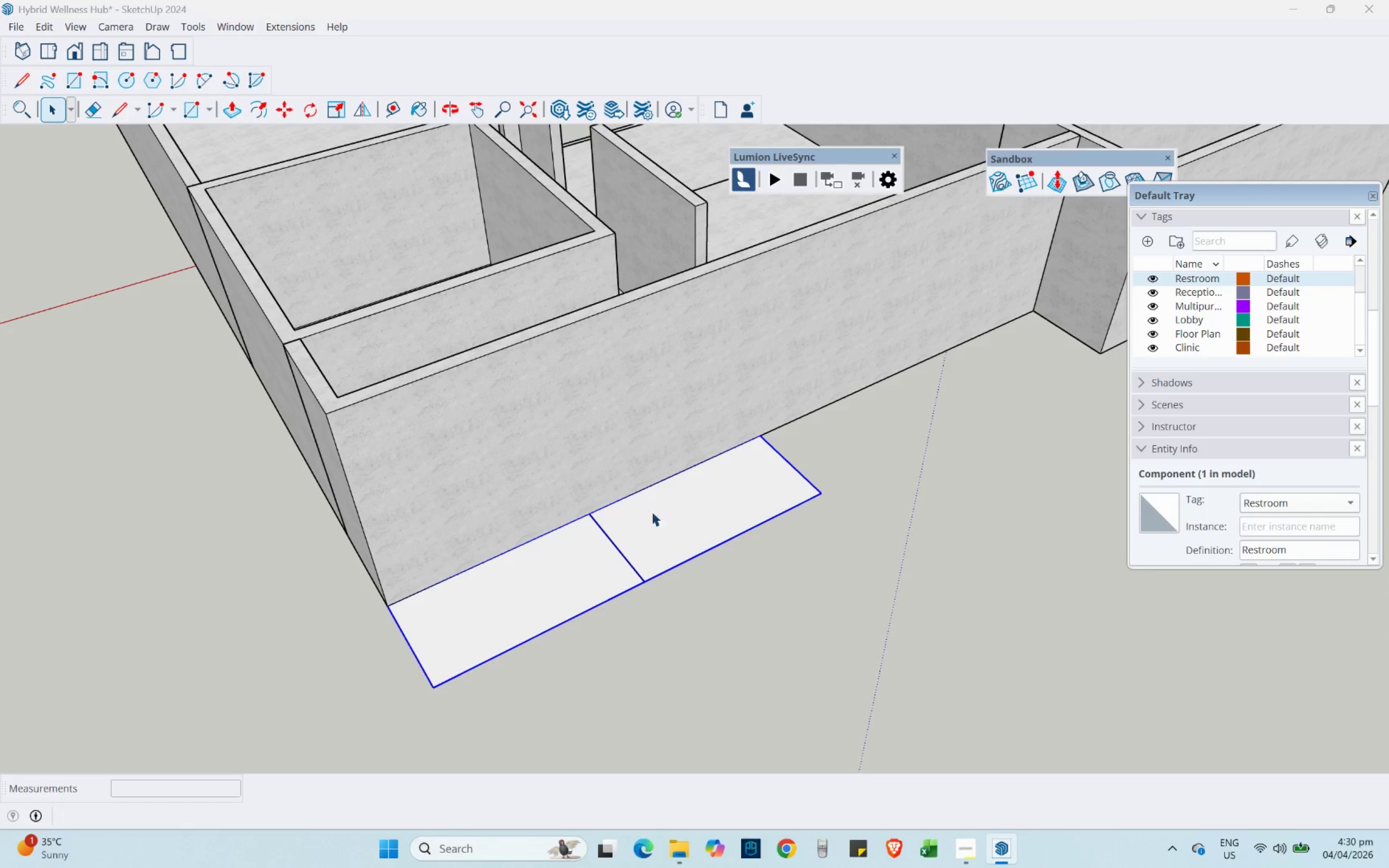 
scroll: coordinate [630, 391], scroll_direction: down, amount: 1.0
 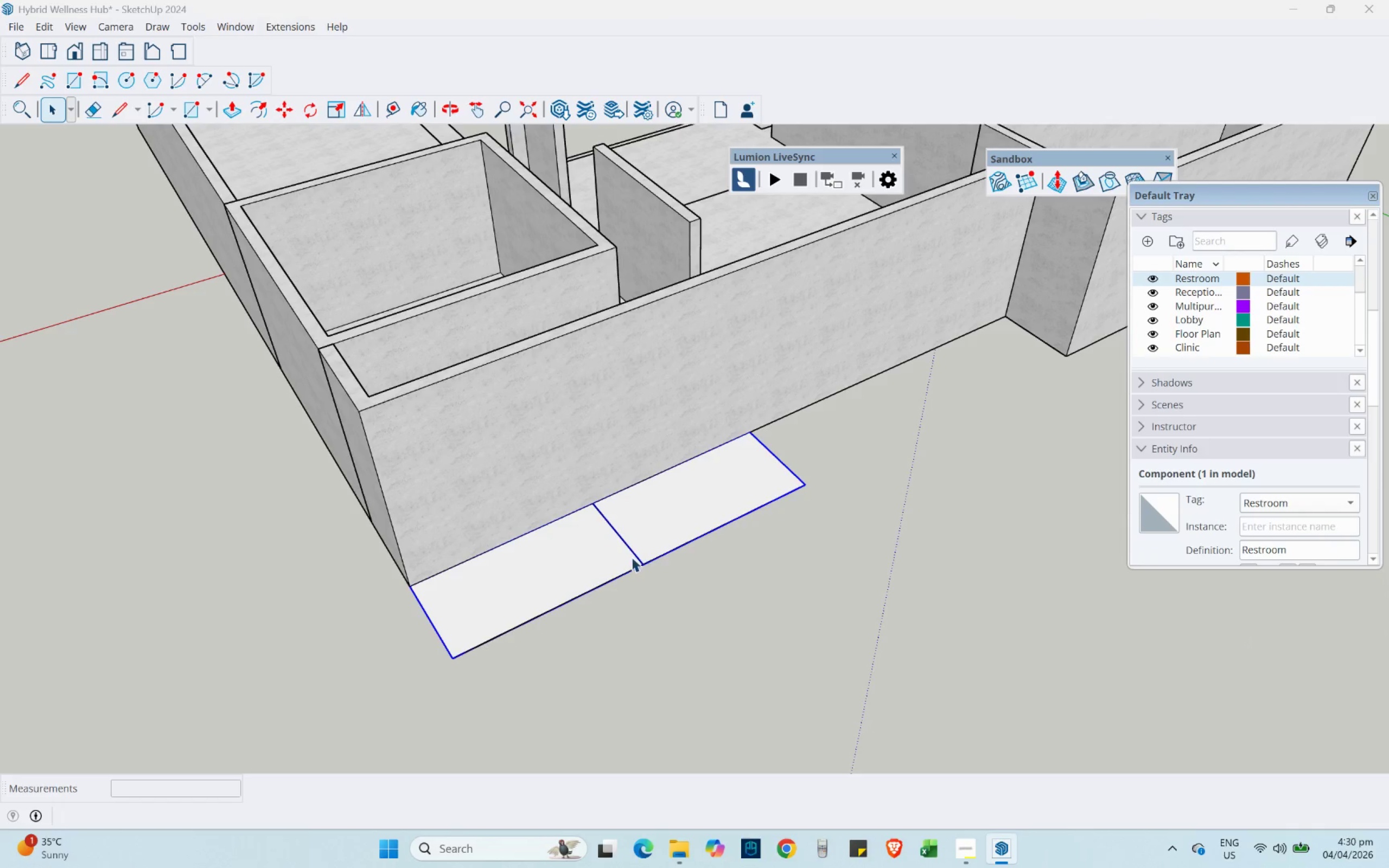 
double_click([629, 557])
 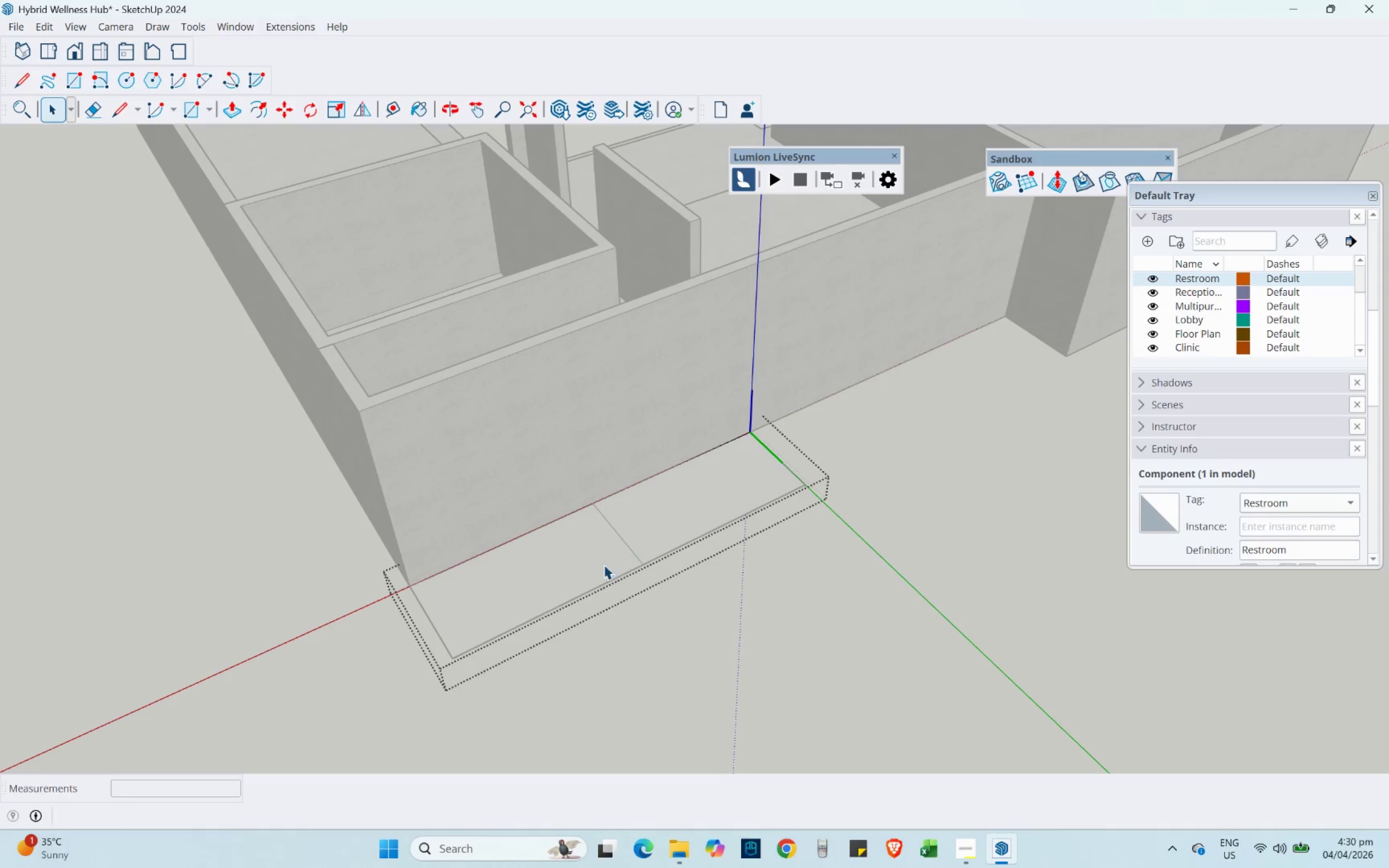 
scroll: coordinate [489, 613], scroll_direction: up, amount: 6.0
 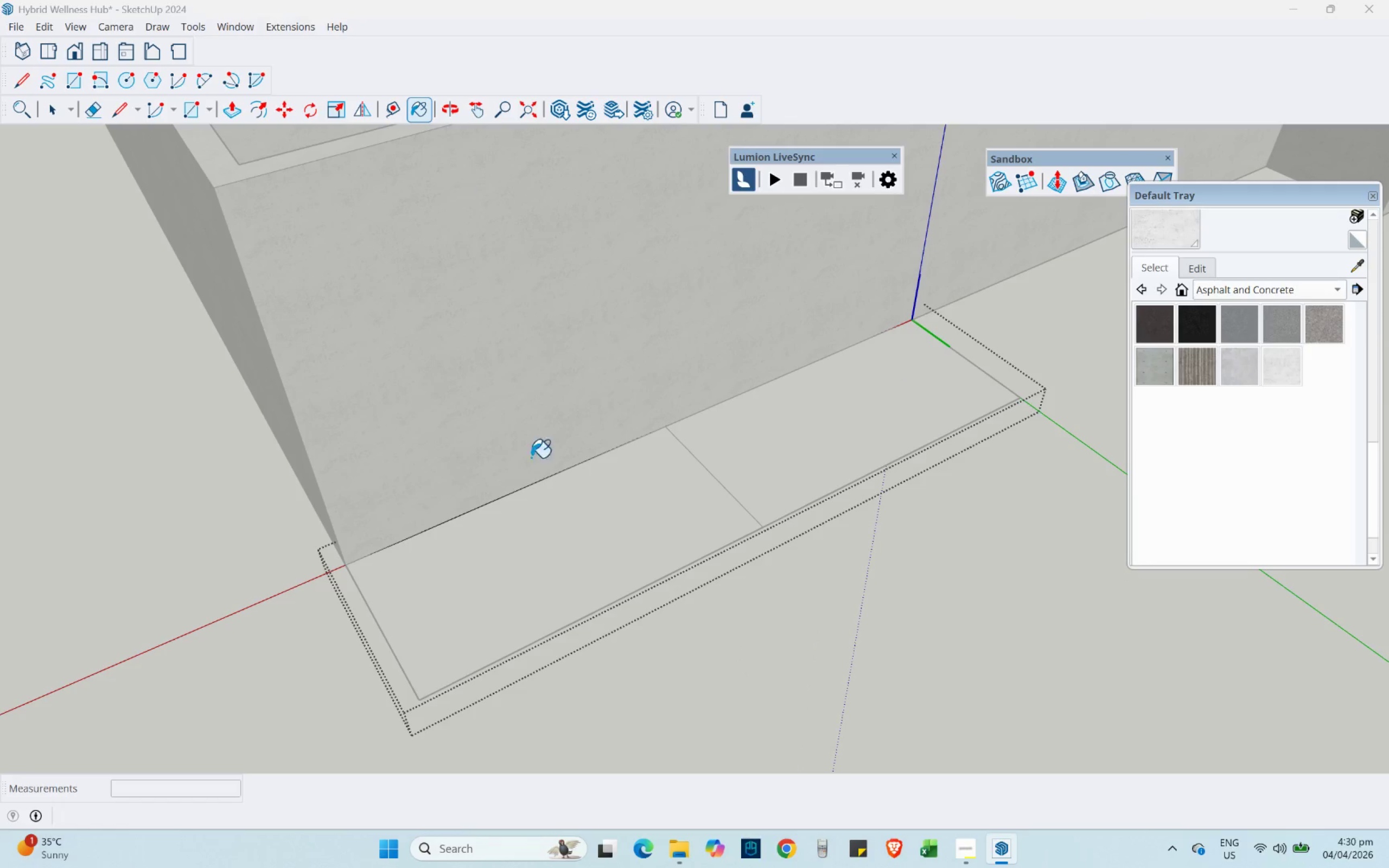 
scroll: coordinate [797, 622], scroll_direction: down, amount: 3.0
 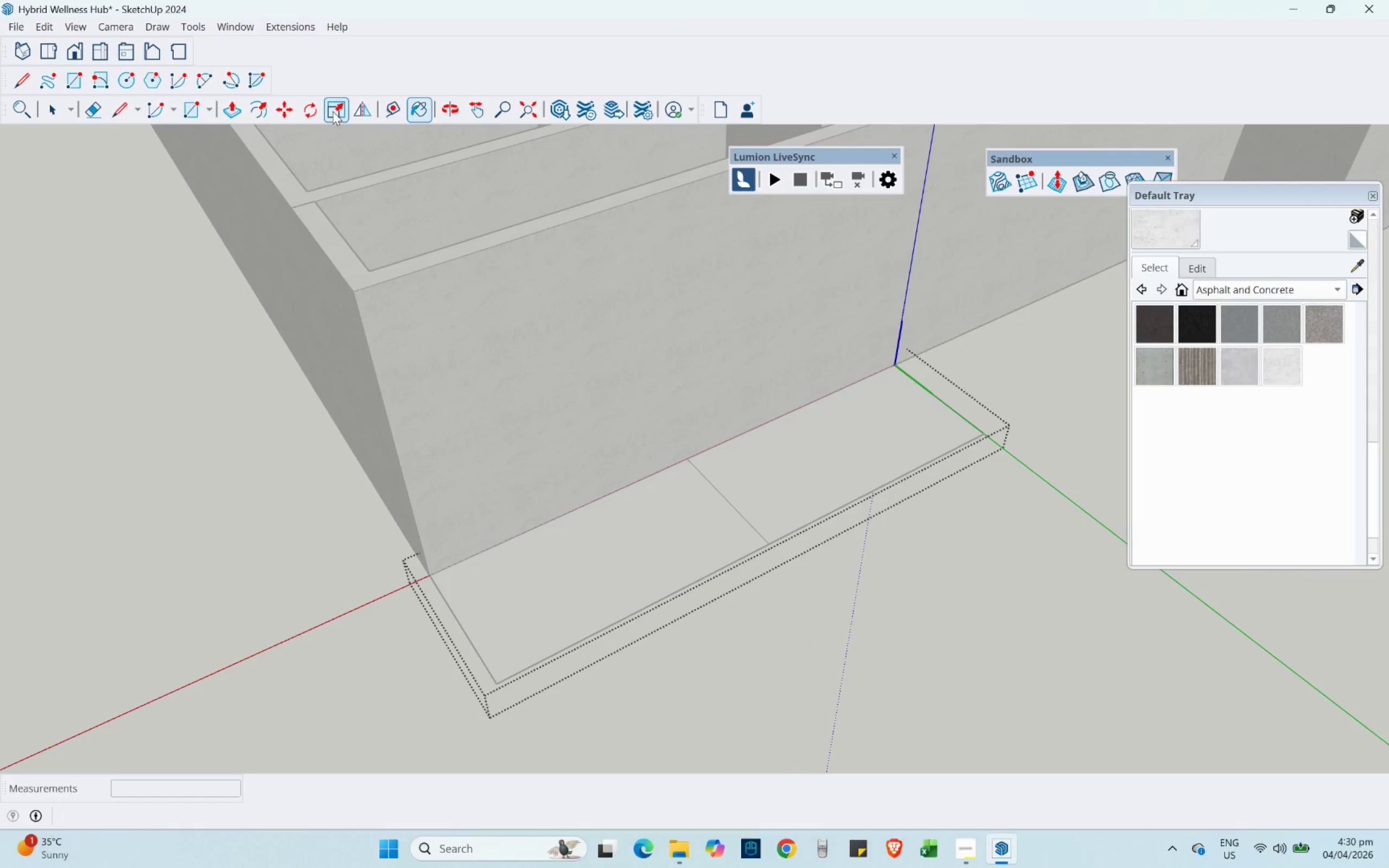 
scroll: coordinate [285, 116], scroll_direction: up, amount: 2.0
 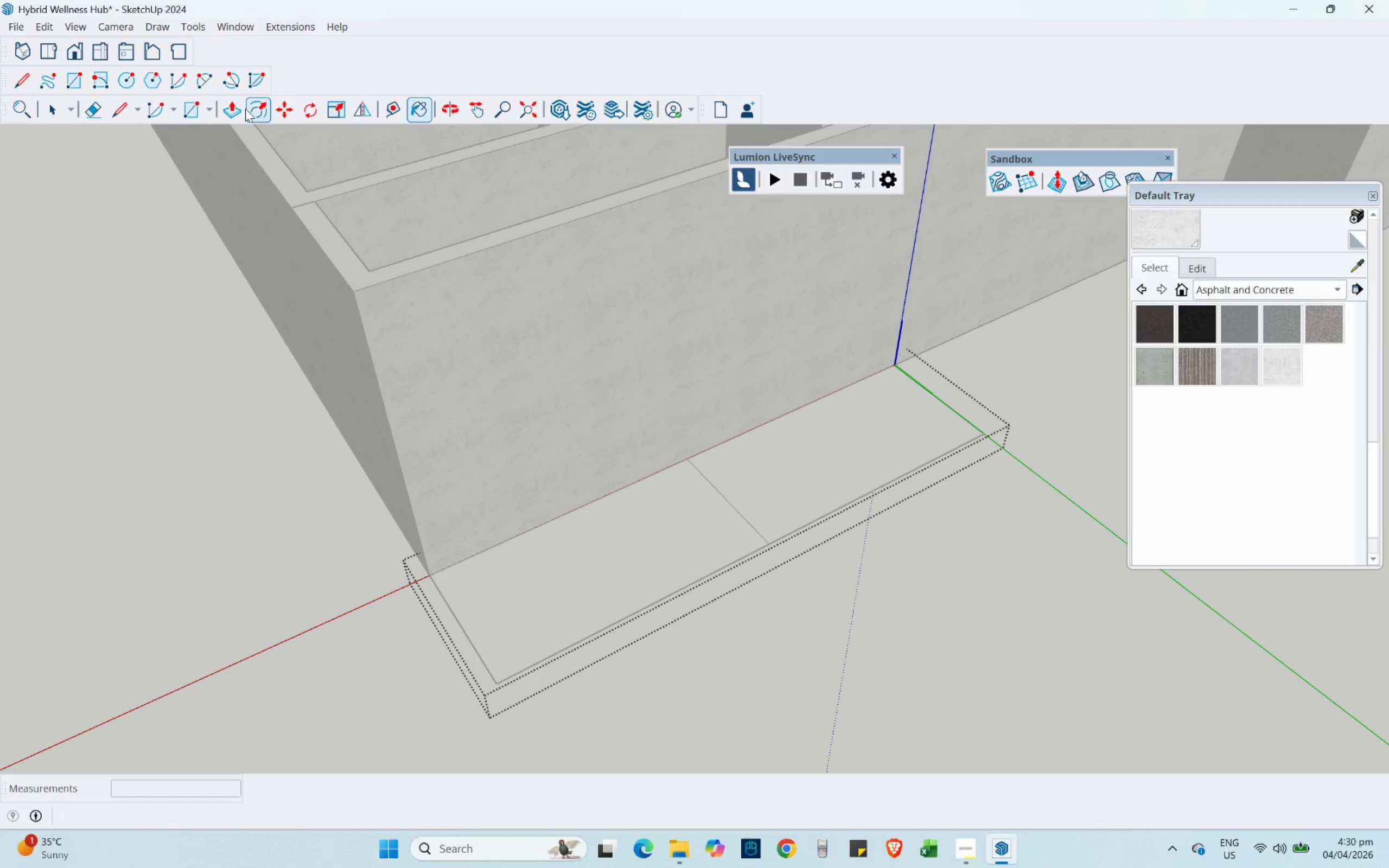 
left_click([243, 108])
 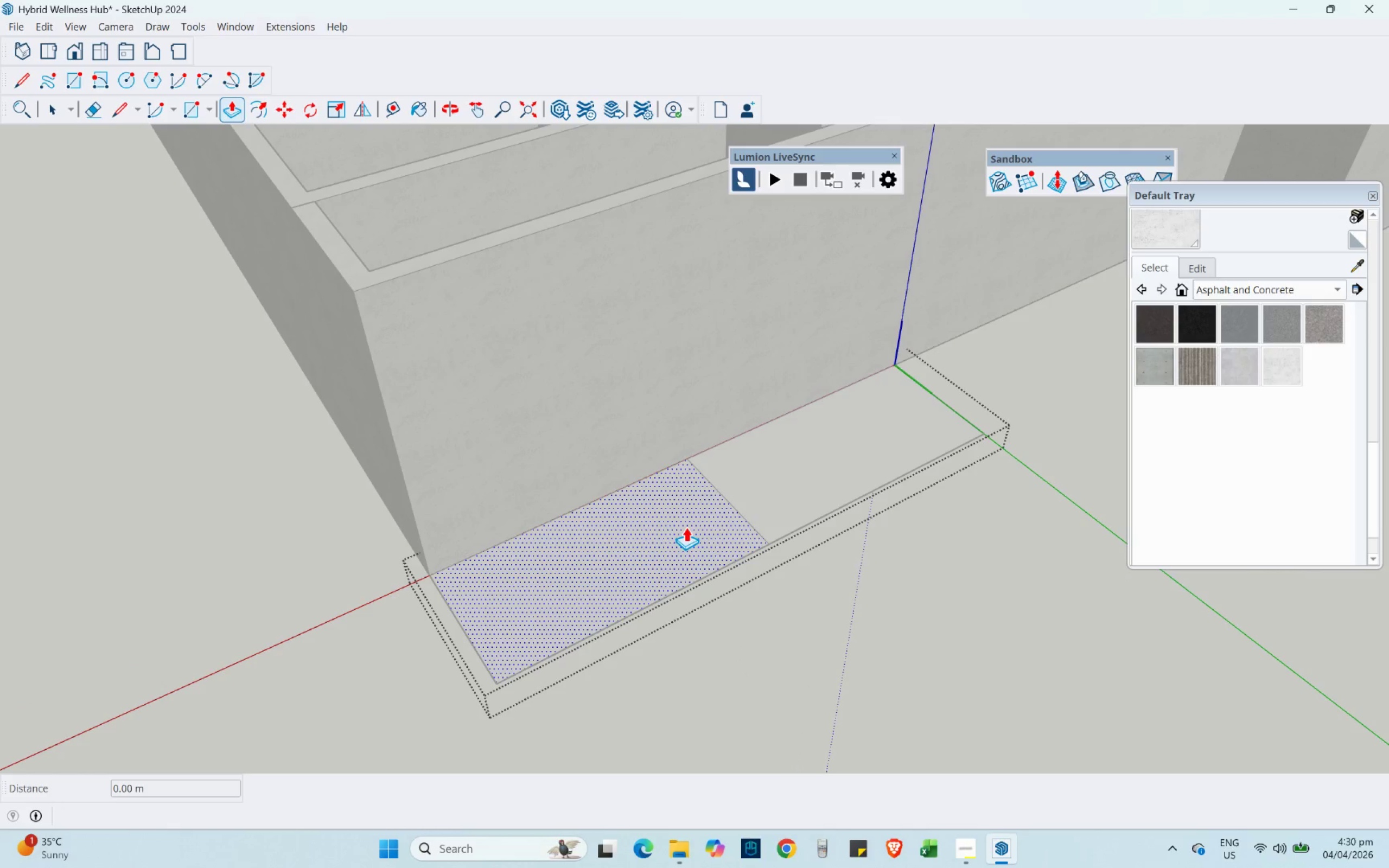 
left_click_drag(start_coordinate=[684, 527], to_coordinate=[643, 469])
 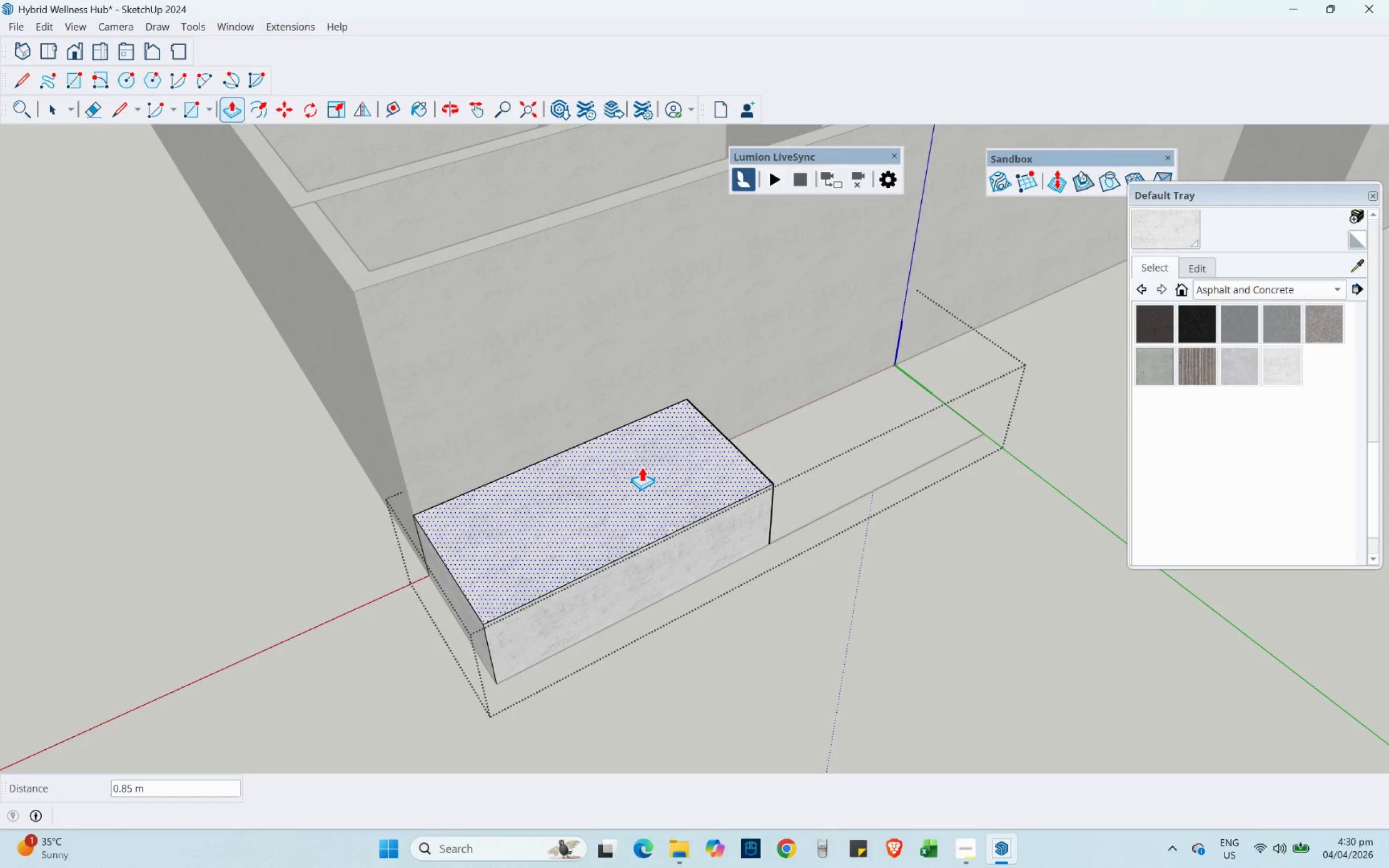 
key(NumpadDecimal)
 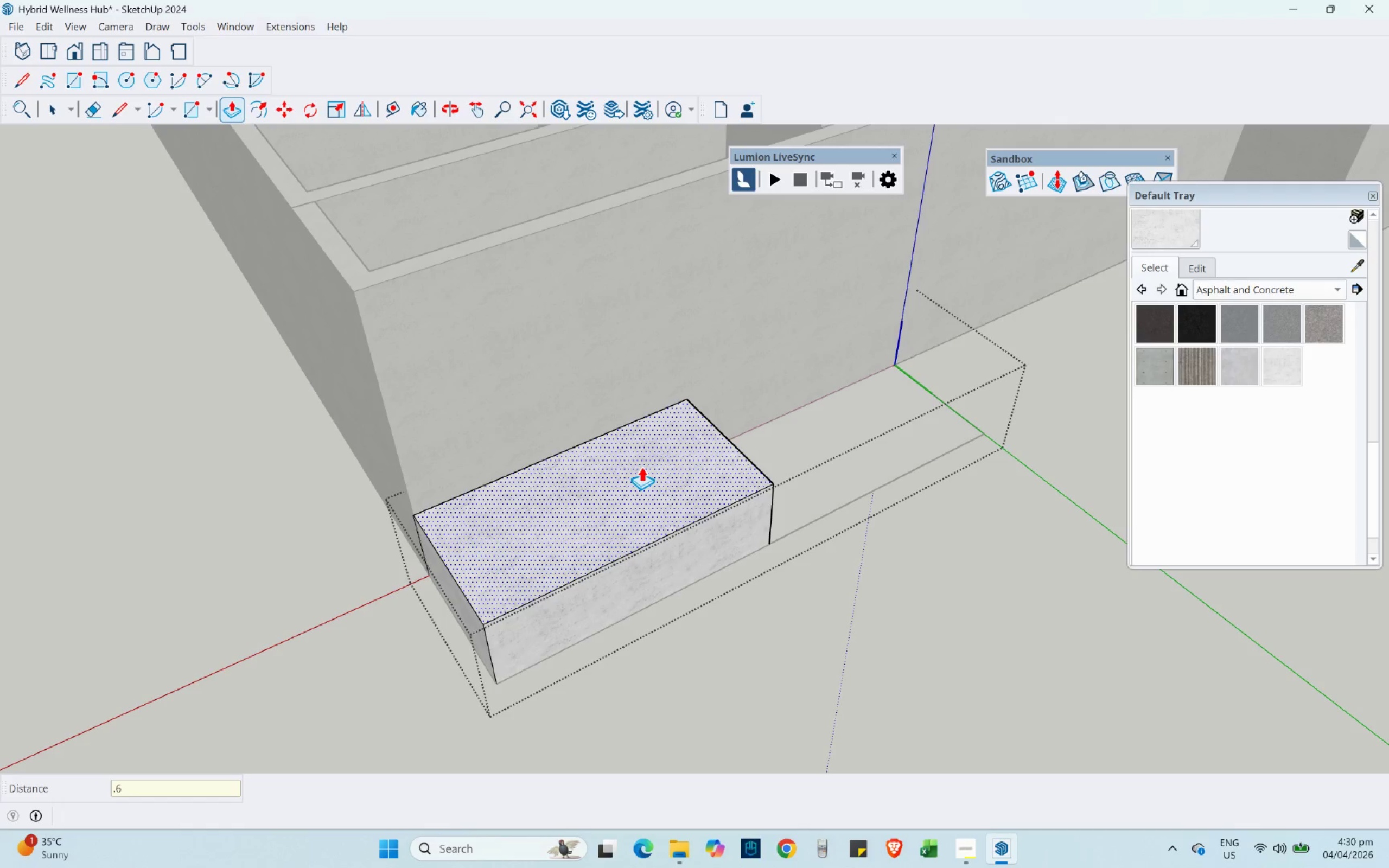 
key(Numpad6)
 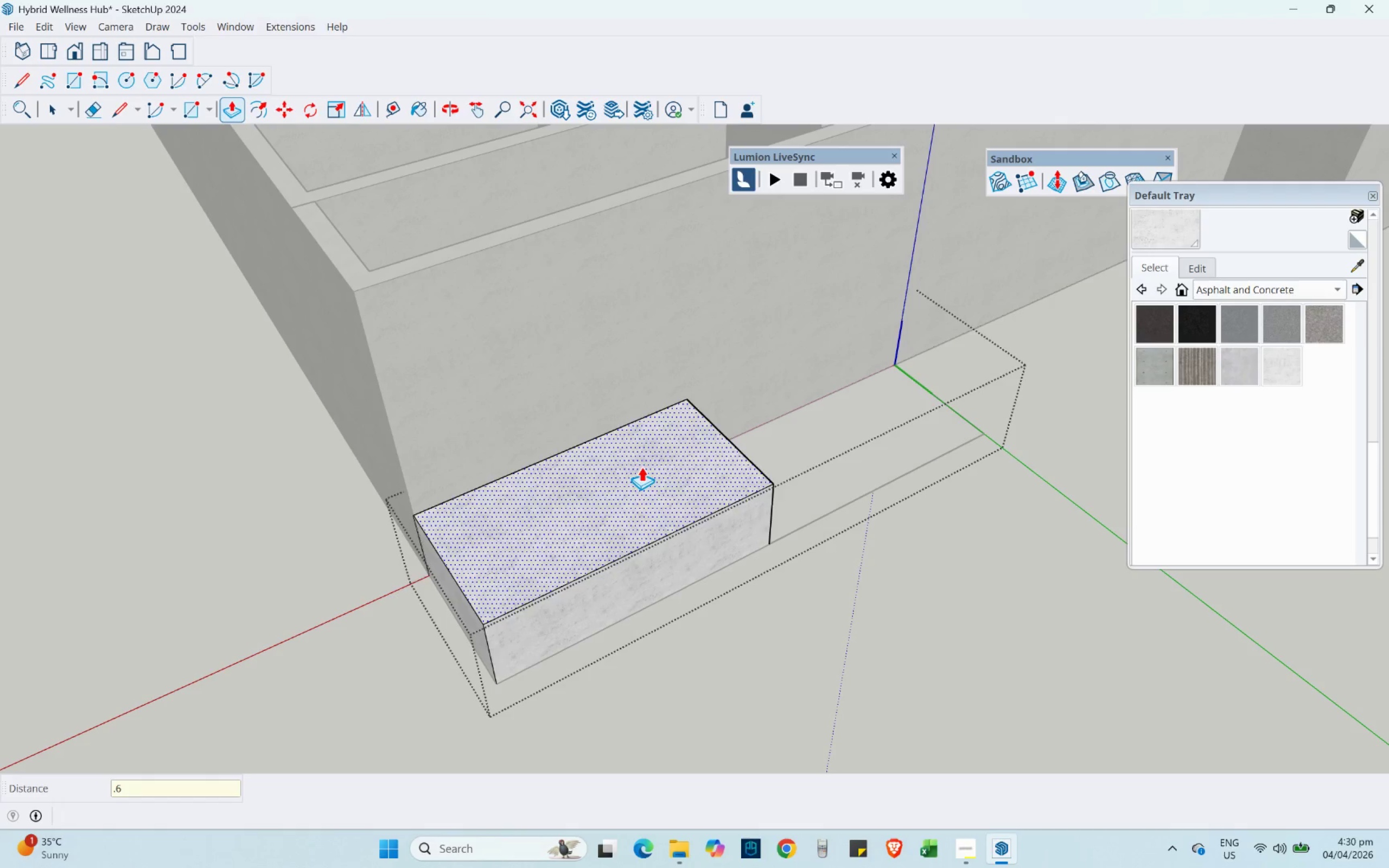 
key(NumpadEnter)
 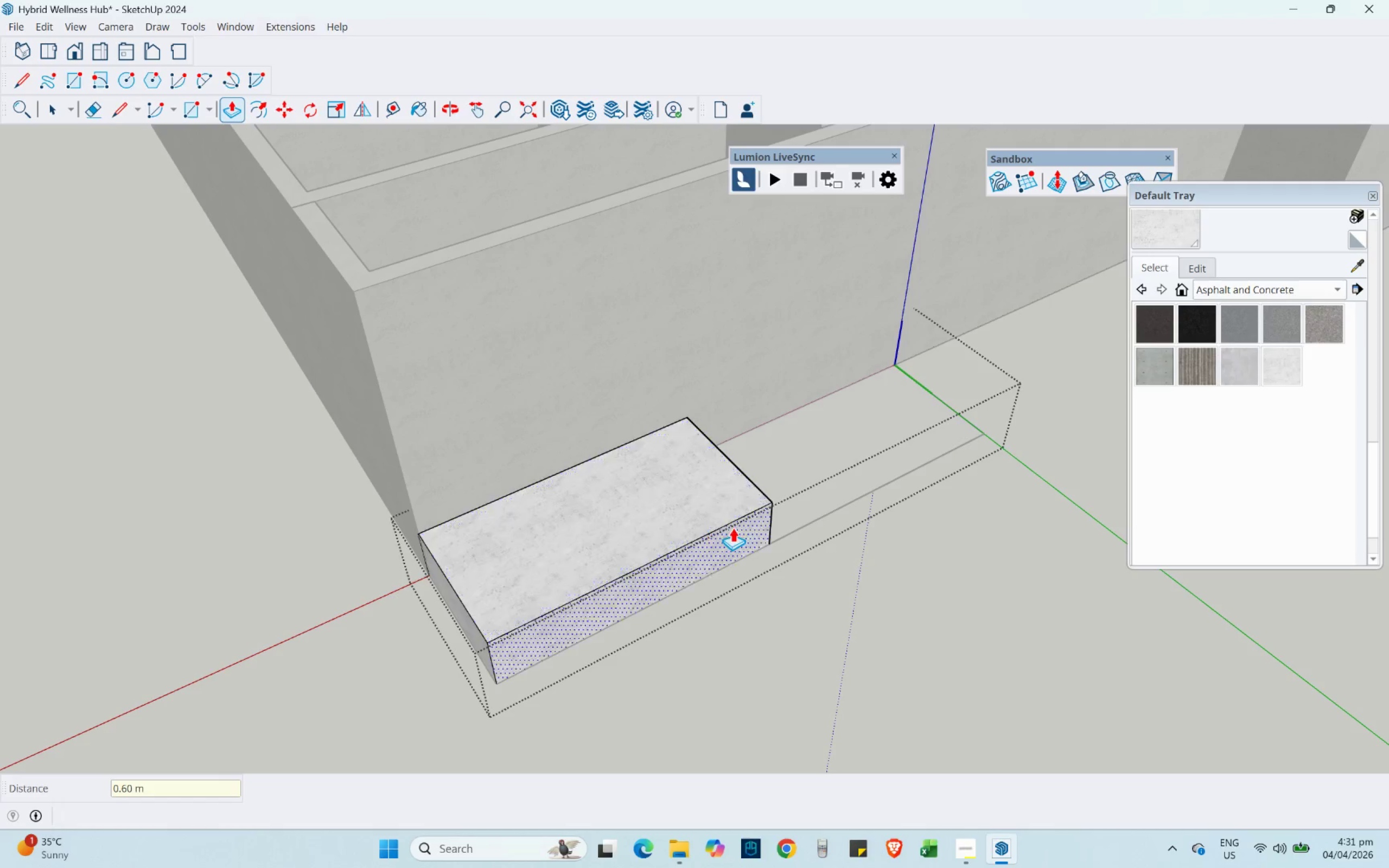 
left_click_drag(start_coordinate=[812, 495], to_coordinate=[697, 528])
 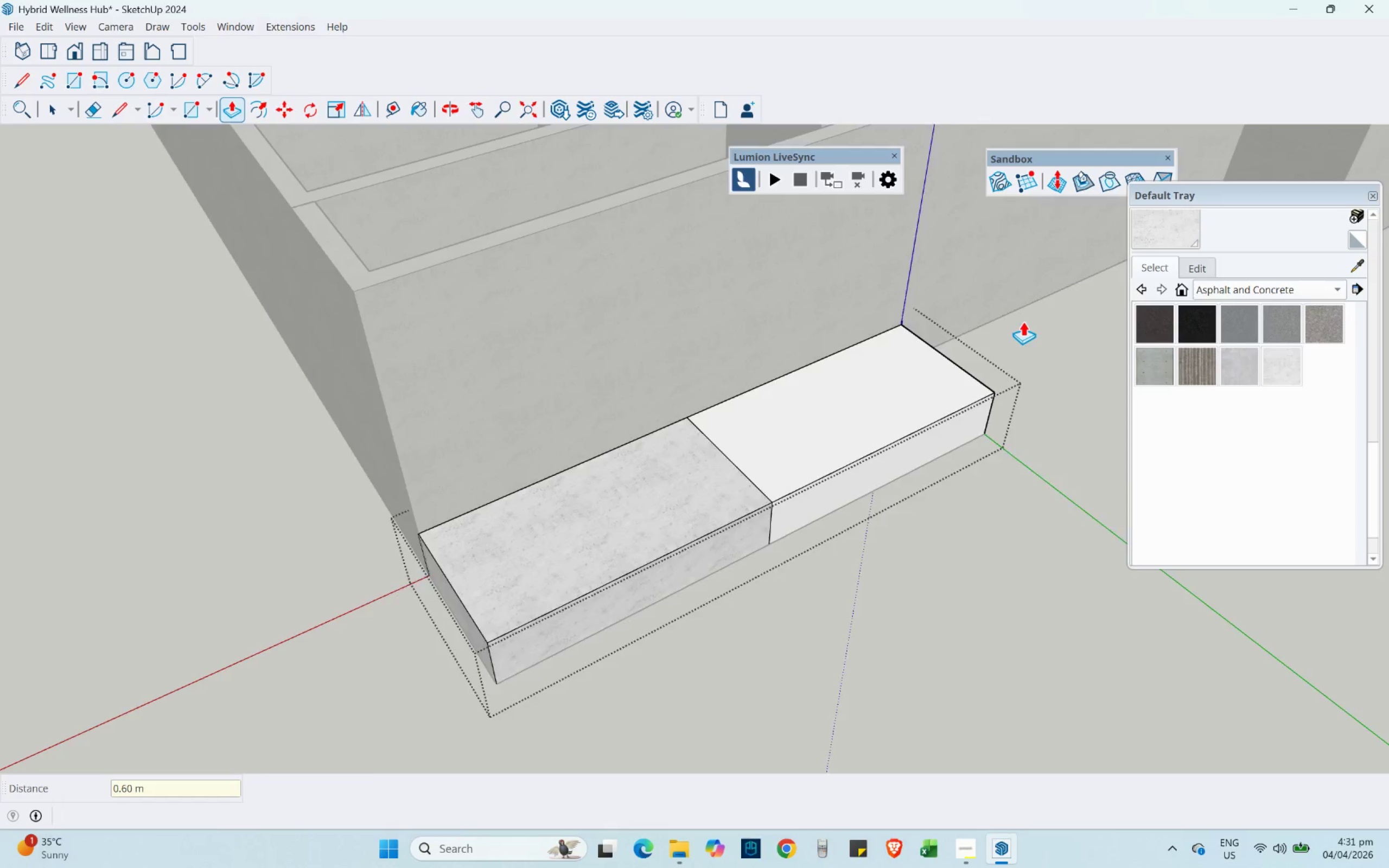 
scroll: coordinate [918, 396], scroll_direction: up, amount: 8.0
 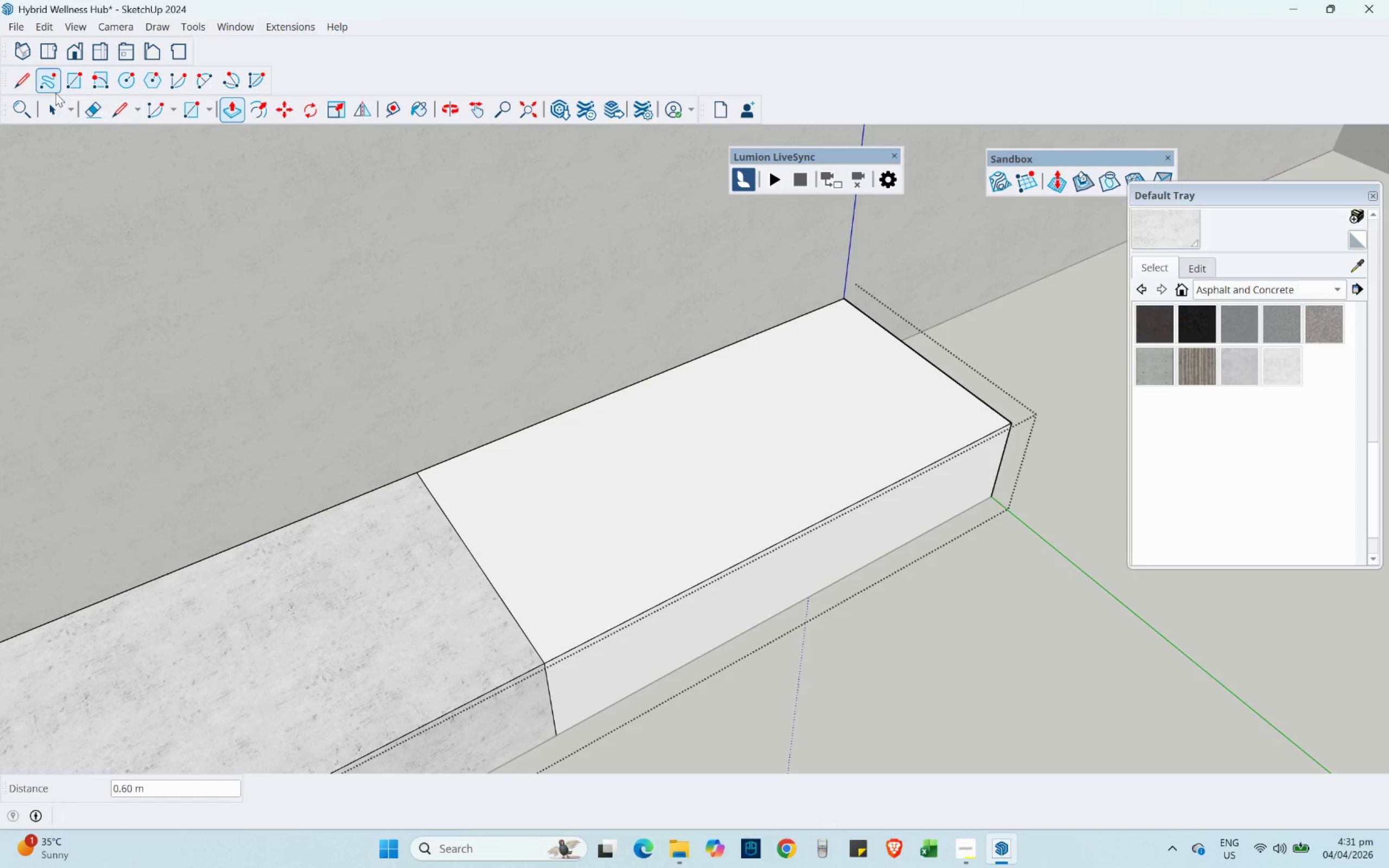 
scroll: coordinate [341, 179], scroll_direction: down, amount: 2.0
 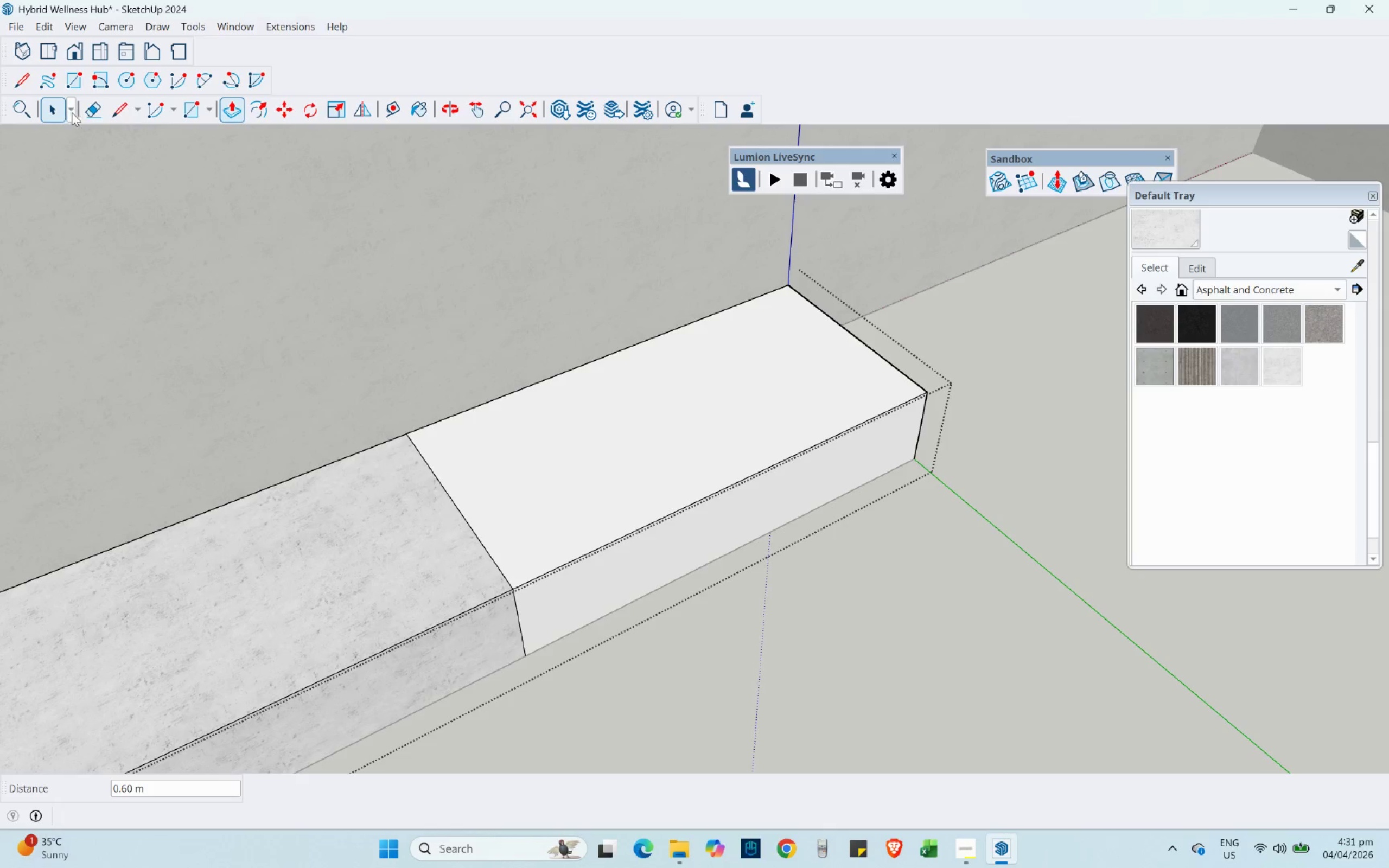 
left_click([91, 119])
 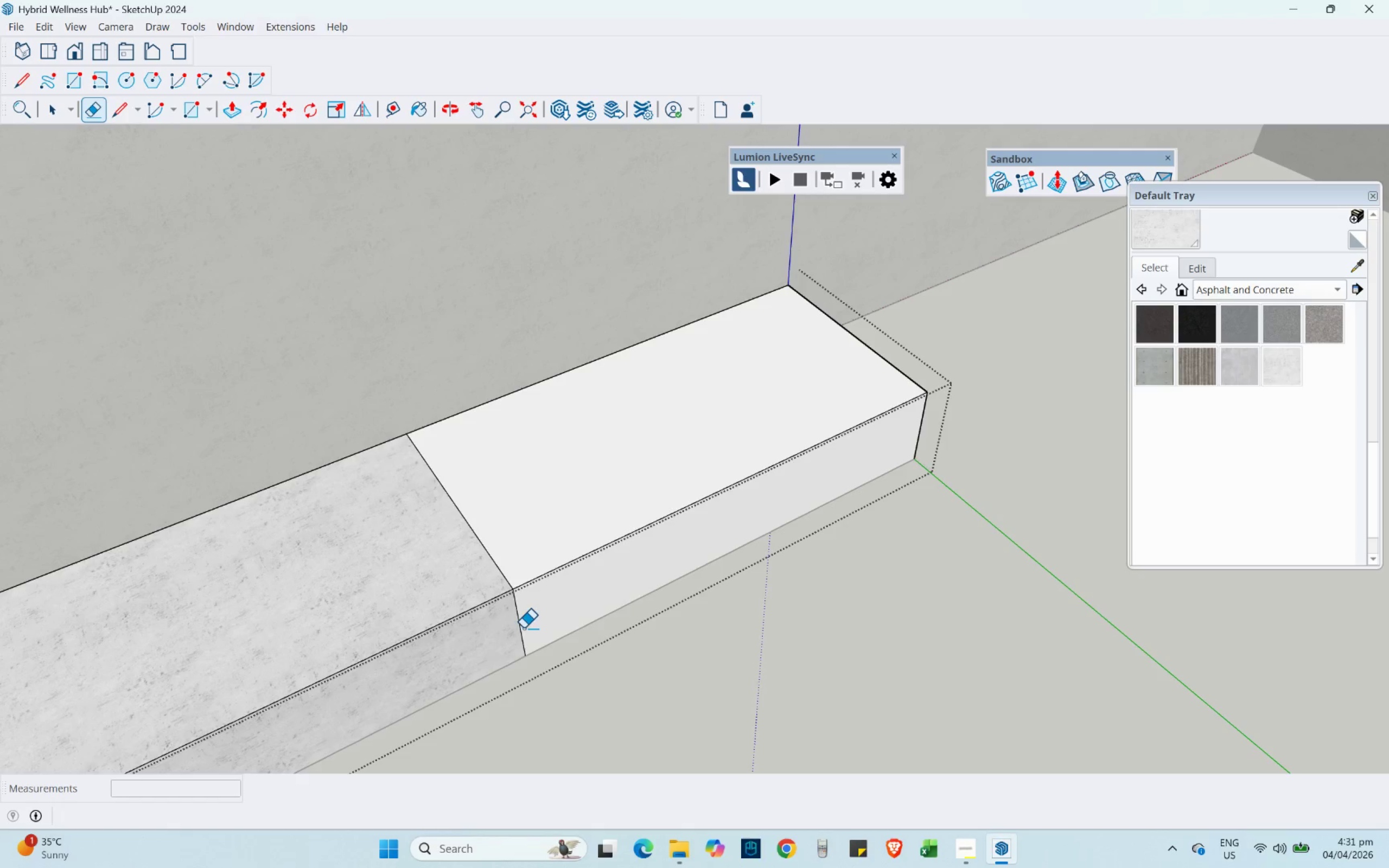 
left_click_drag(start_coordinate=[522, 627], to_coordinate=[517, 627])
 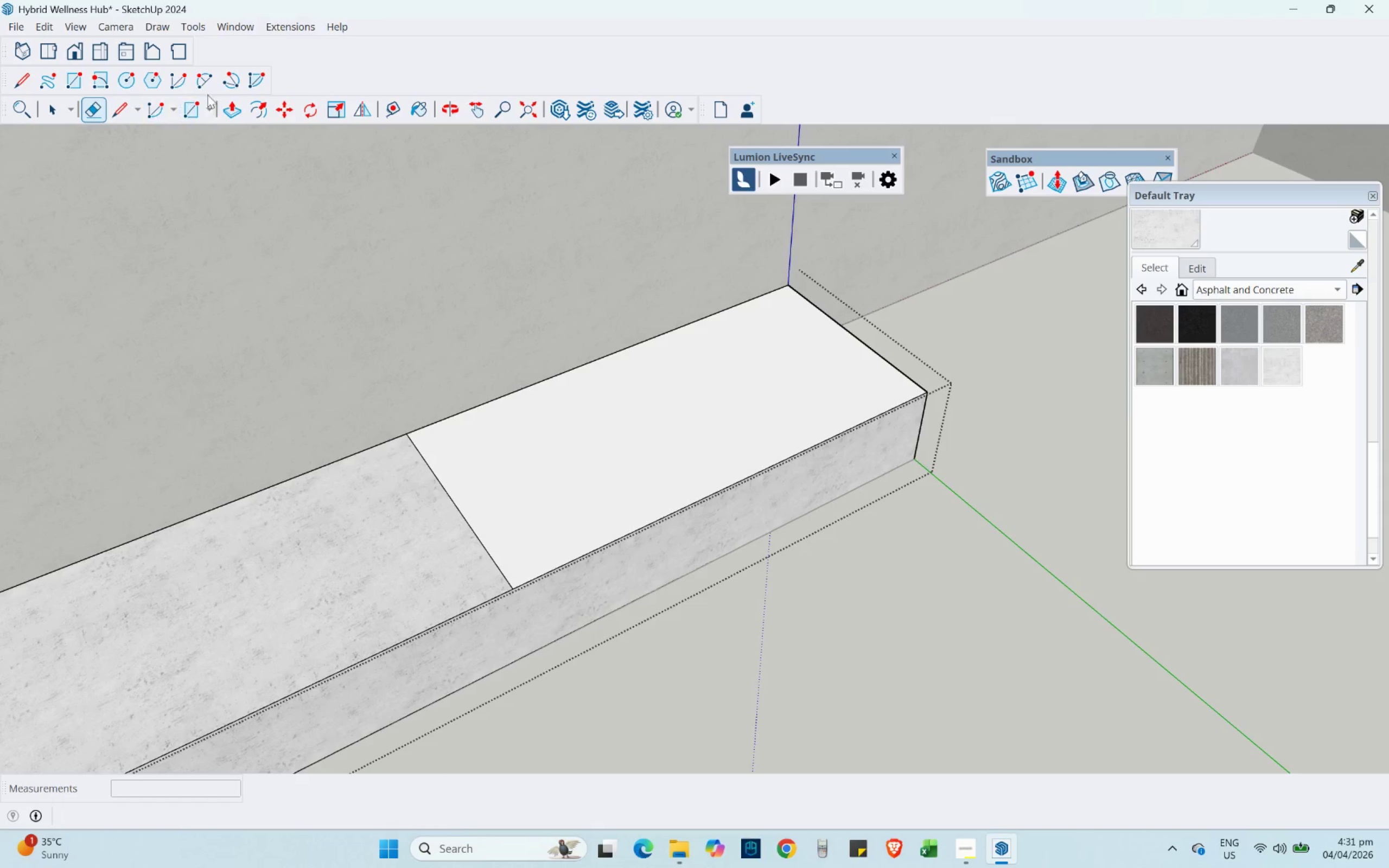 
mouse_move([245, 108])
 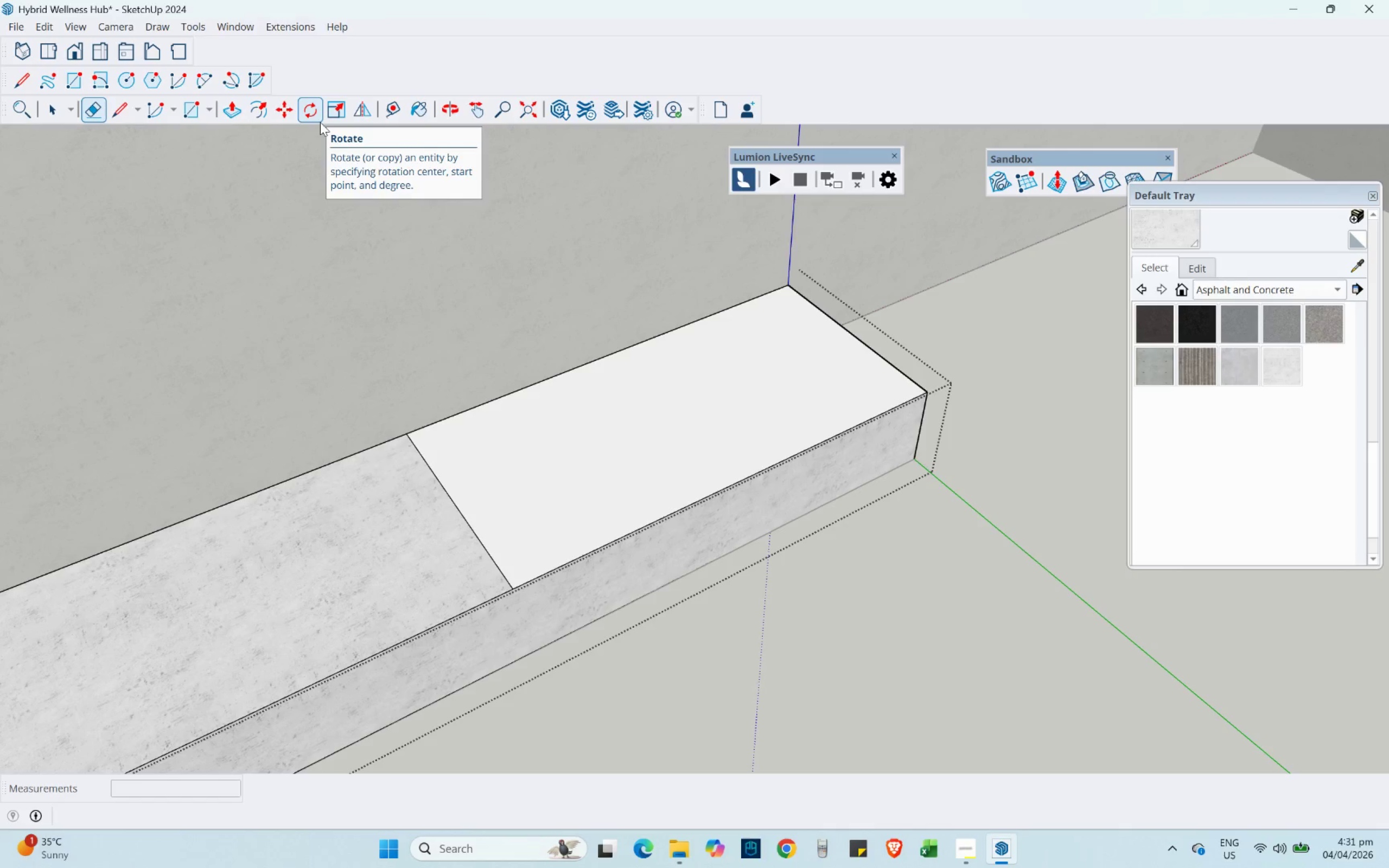 
scroll: coordinate [800, 464], scroll_direction: down, amount: 3.0
 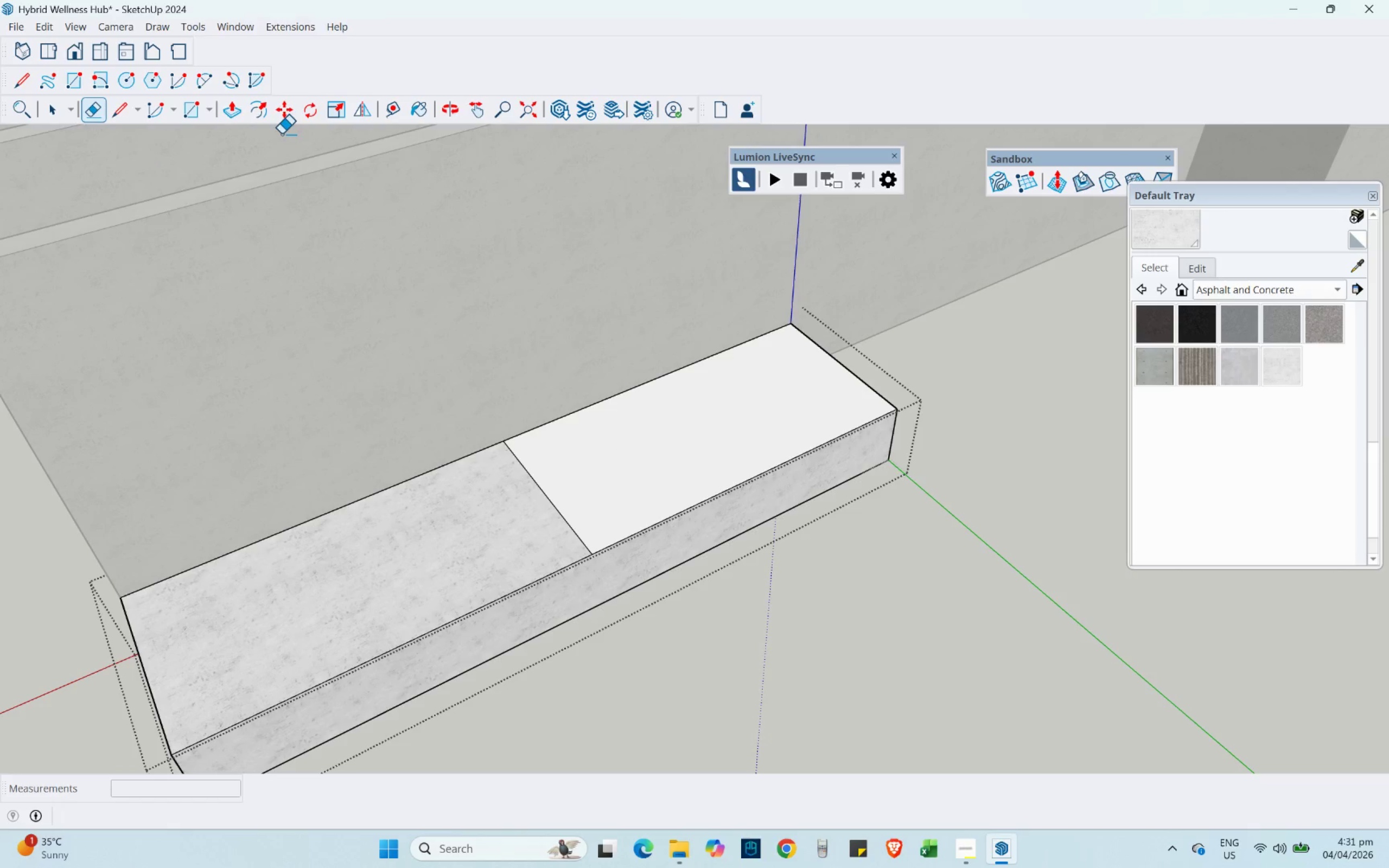 
left_click([259, 117])
 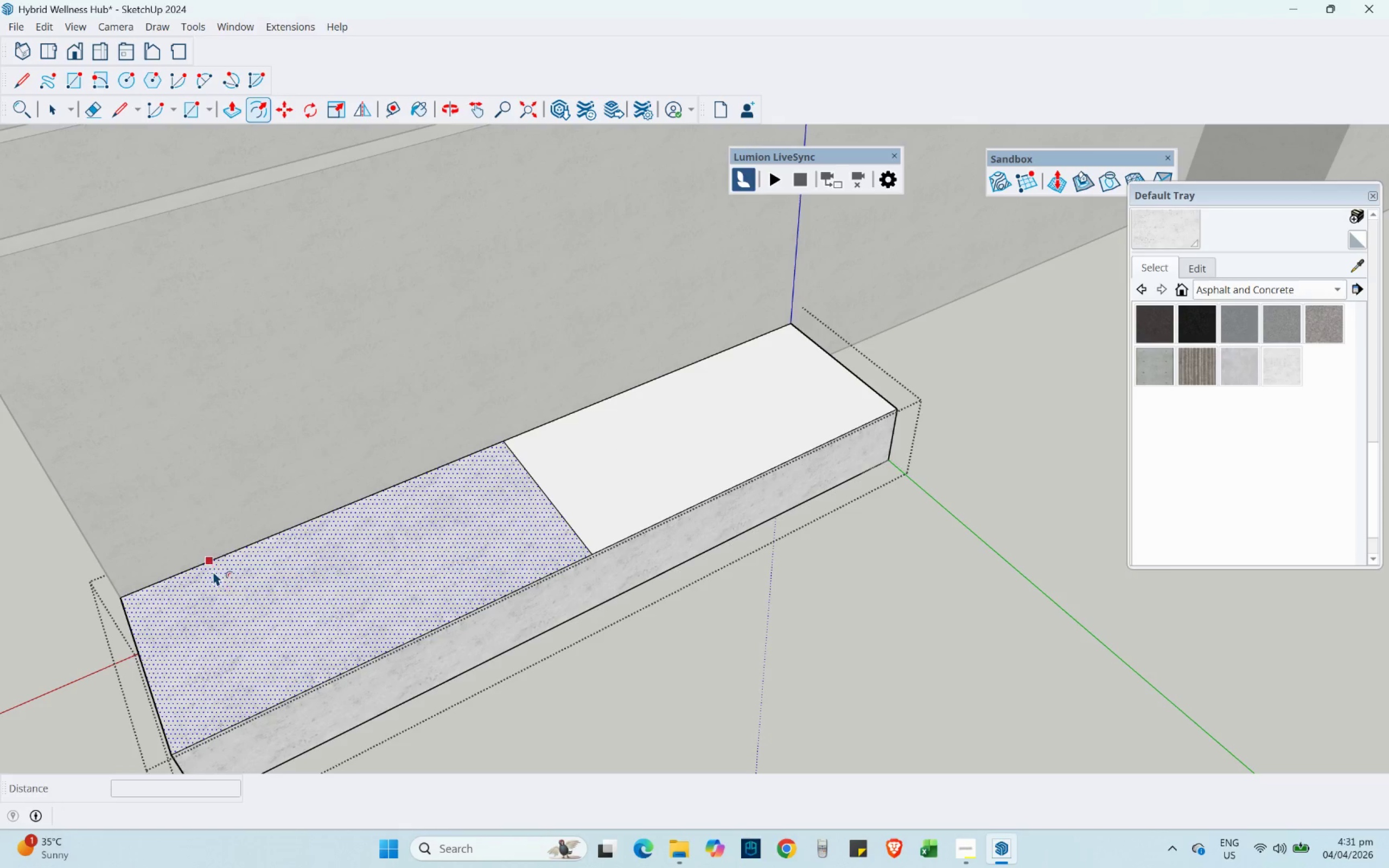 
left_click_drag(start_coordinate=[213, 572], to_coordinate=[220, 573])
 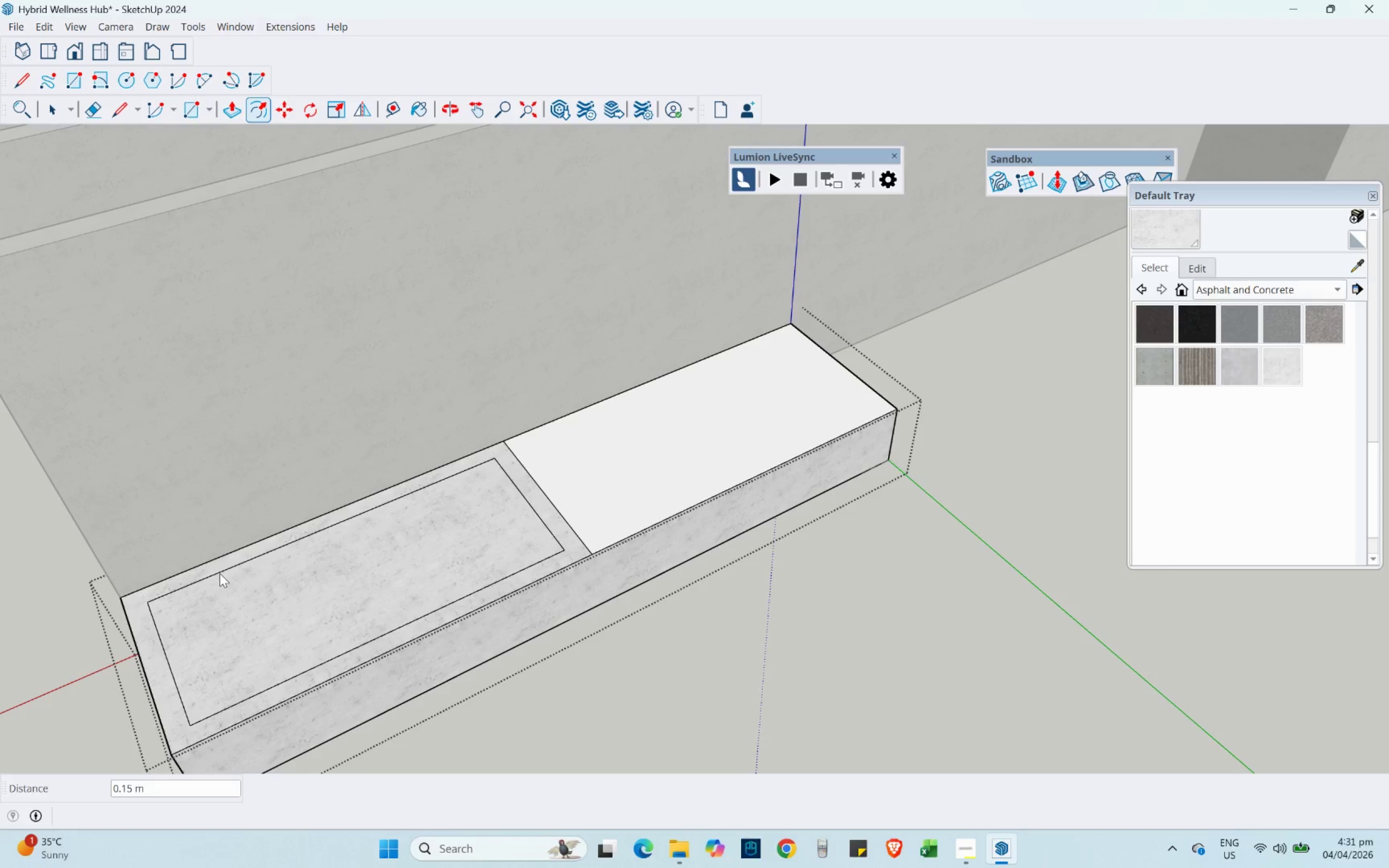 
key(NumpadDecimal)
 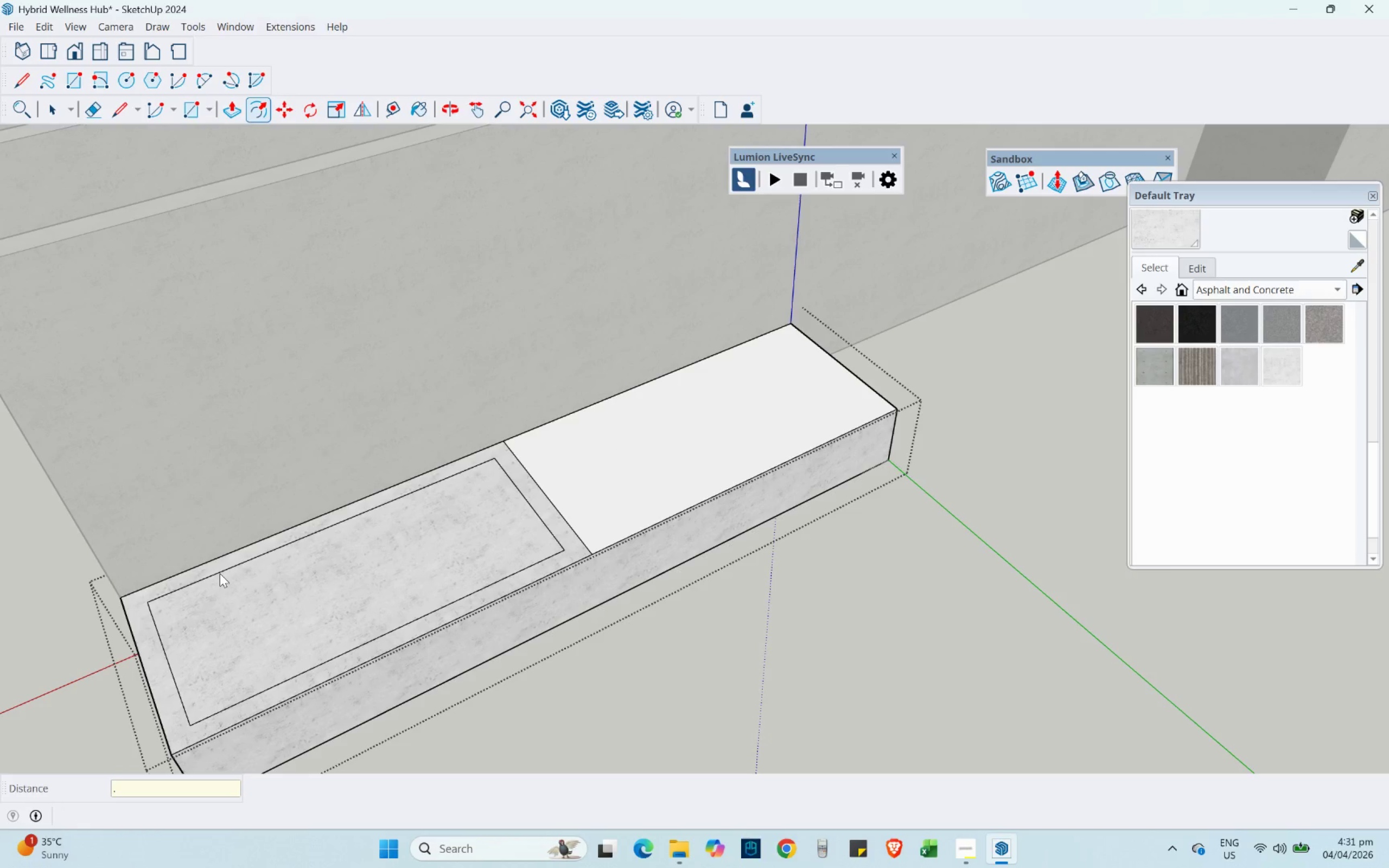 
key(Numpad2)
 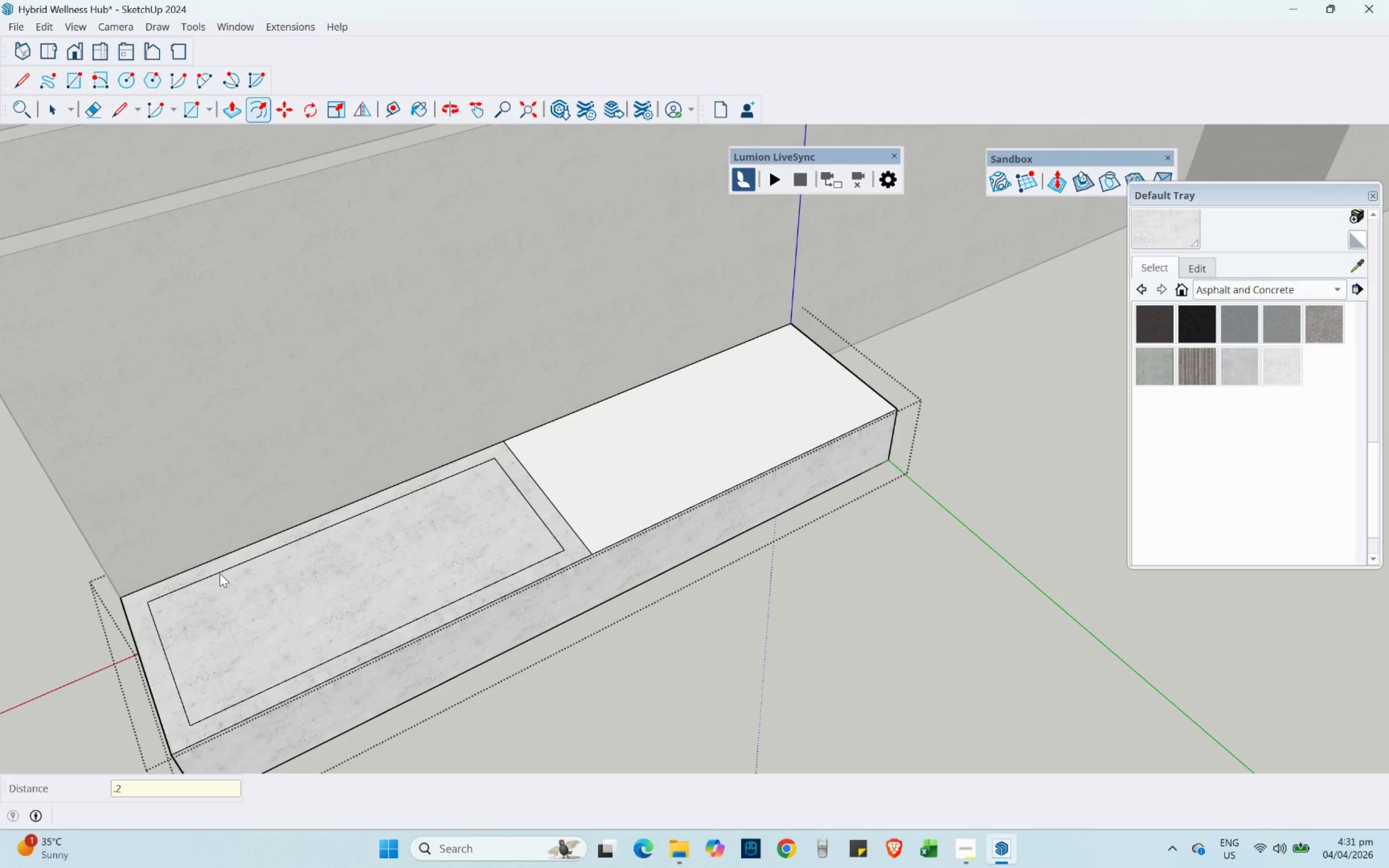 
key(NumpadEnter)
 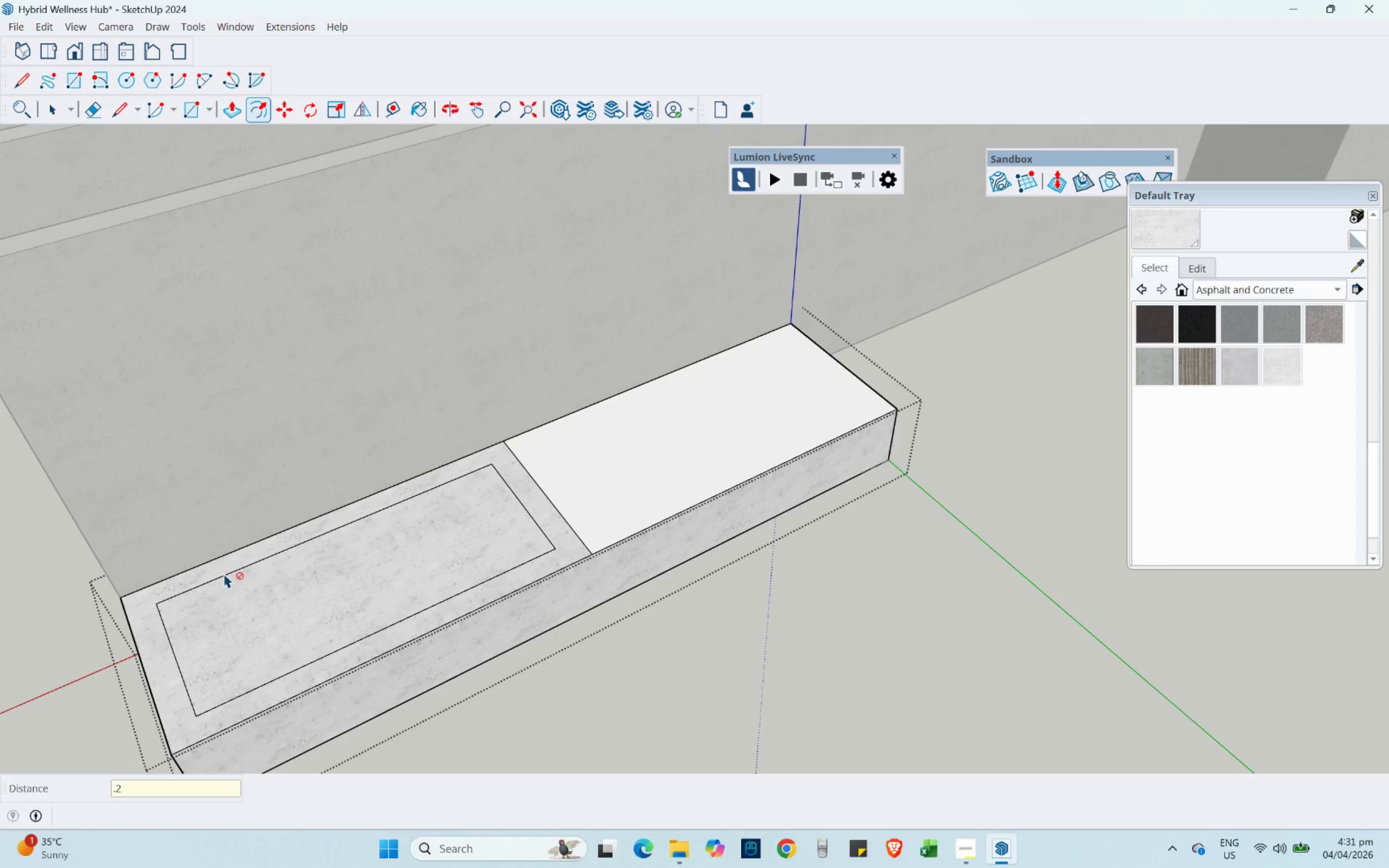 
left_click_drag(start_coordinate=[635, 486], to_coordinate=[617, 484])
 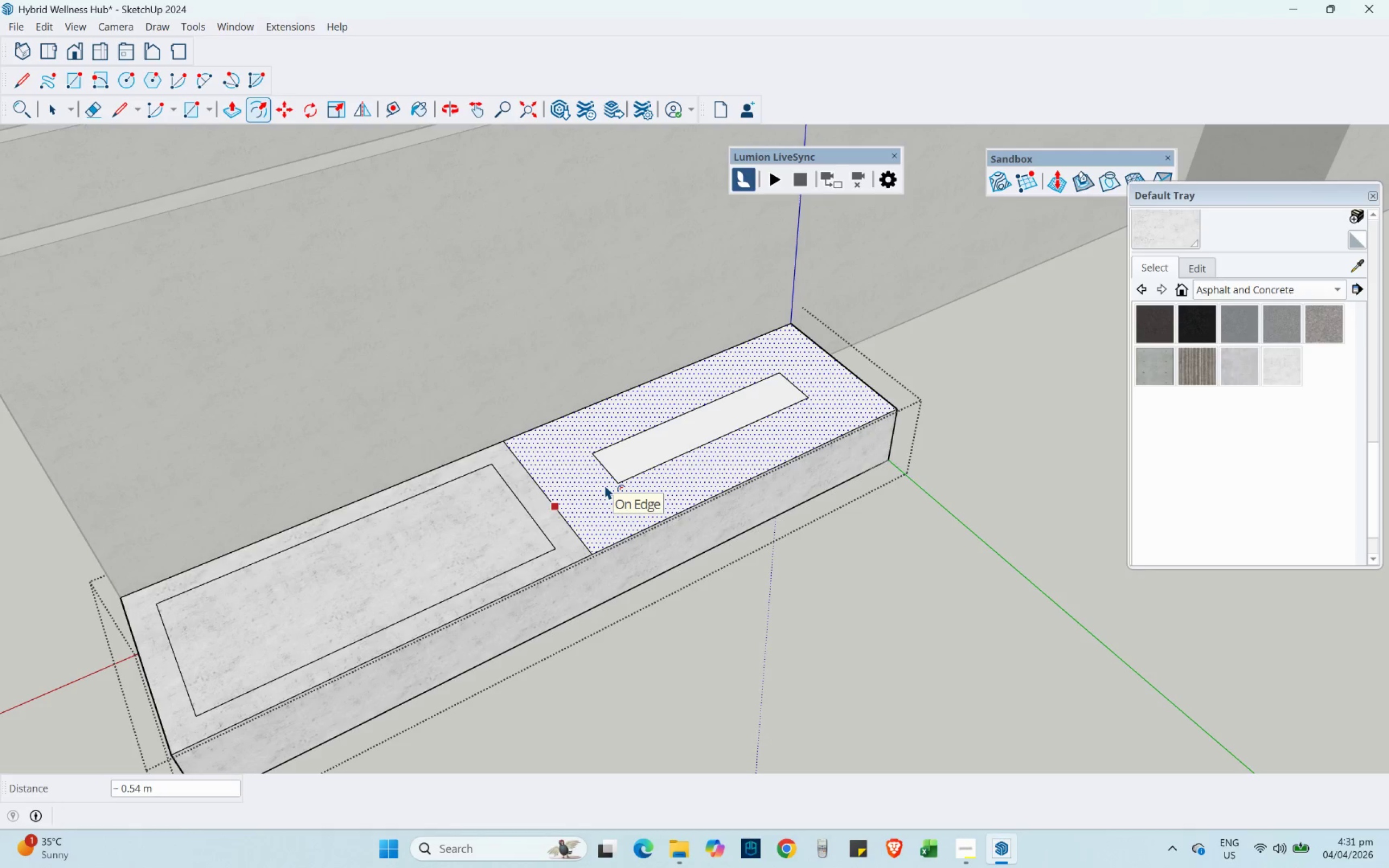 
key(NumpadDecimal)
 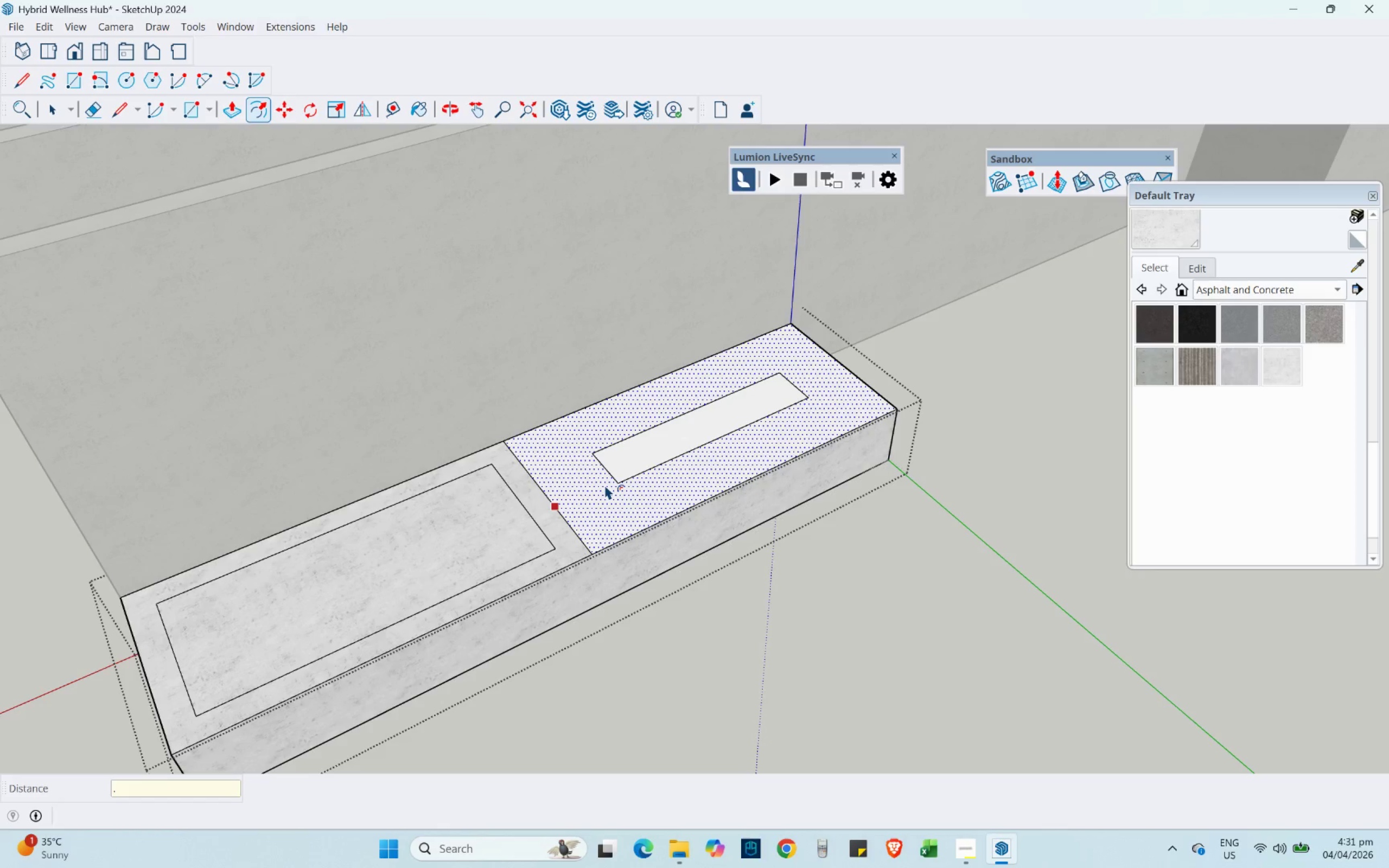 
key(Numpad2)
 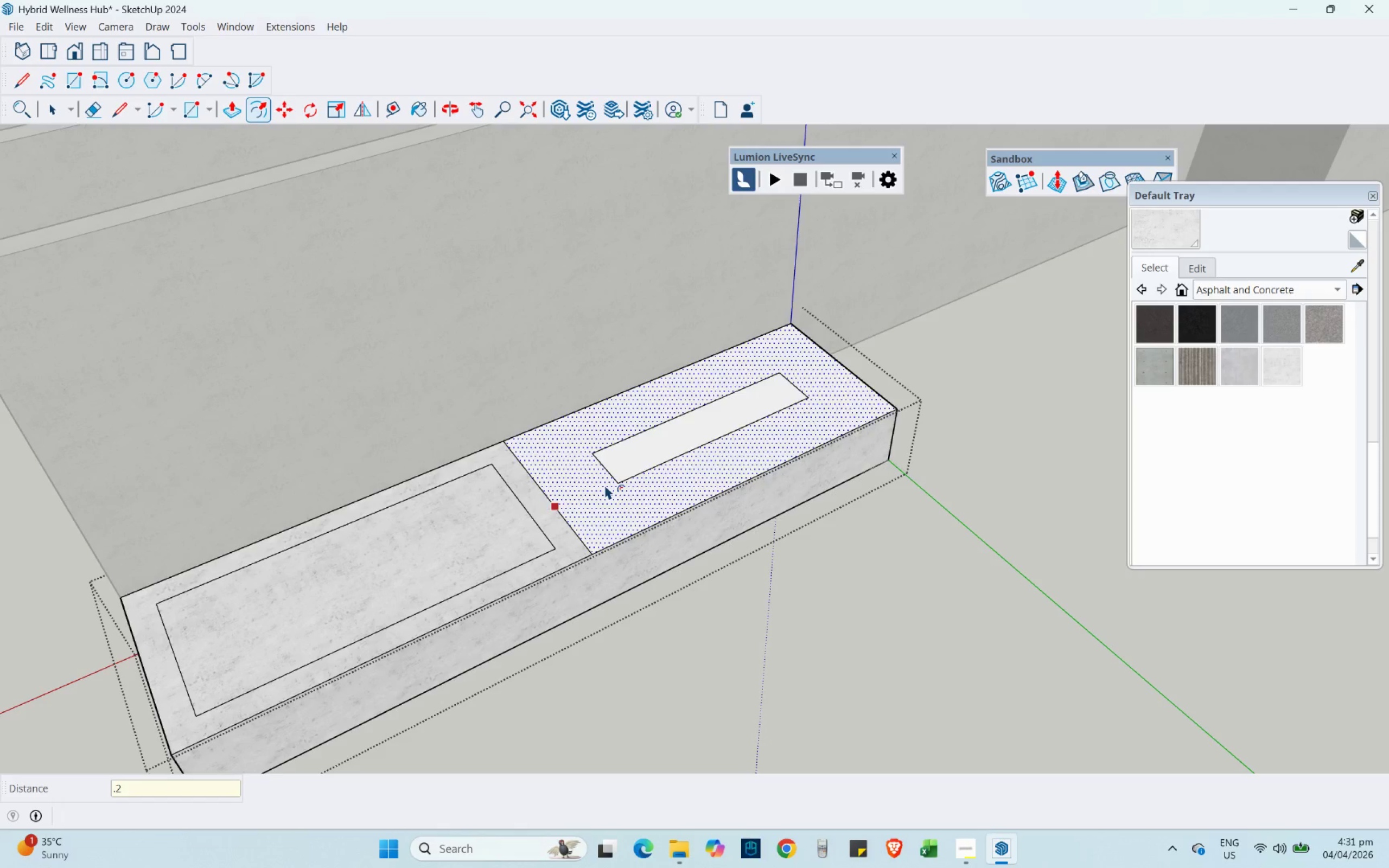 
key(NumpadEnter)
 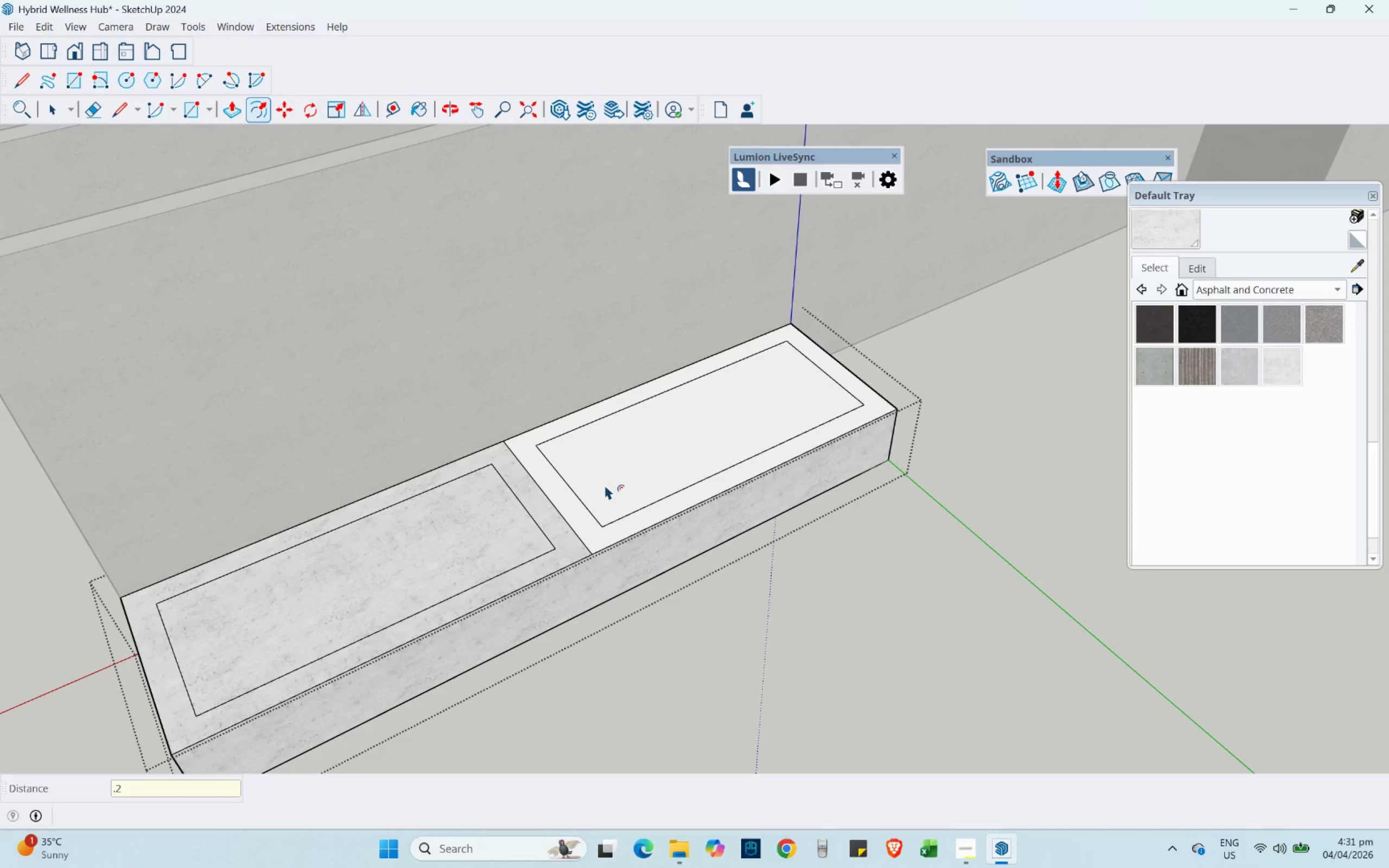 
scroll: coordinate [603, 474], scroll_direction: down, amount: 4.0
 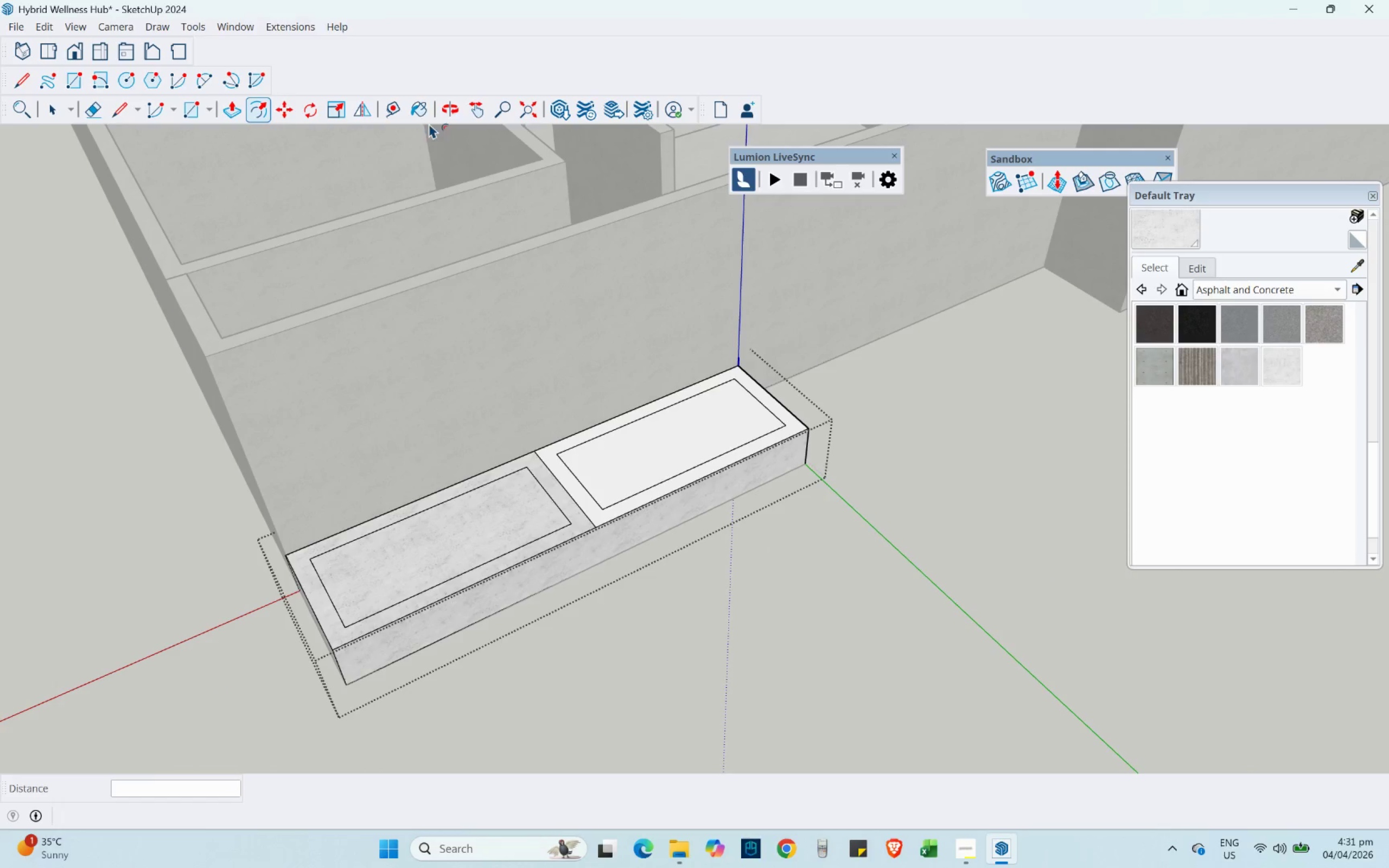 
left_click([392, 103])
 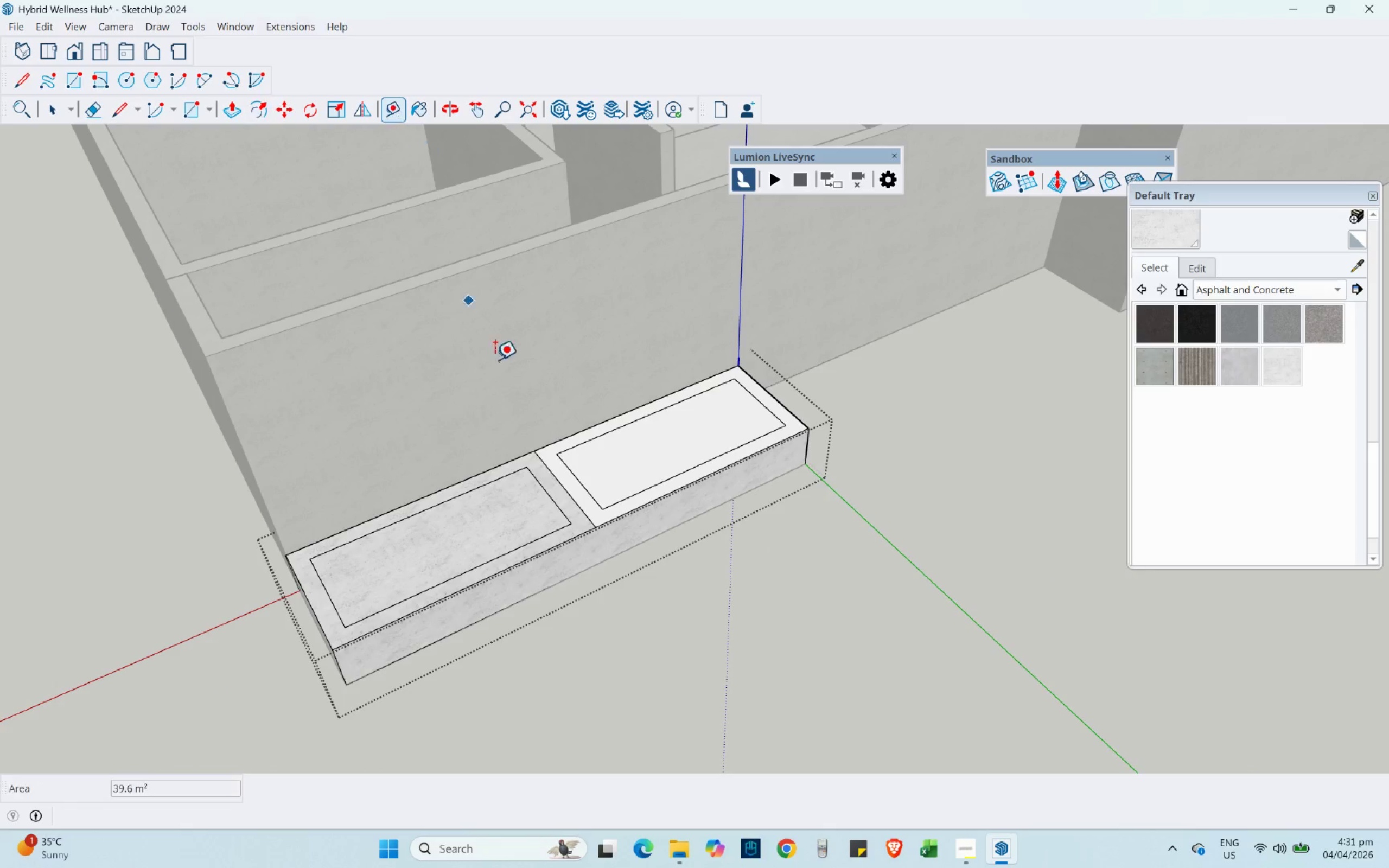 
scroll: coordinate [512, 422], scroll_direction: up, amount: 4.0
 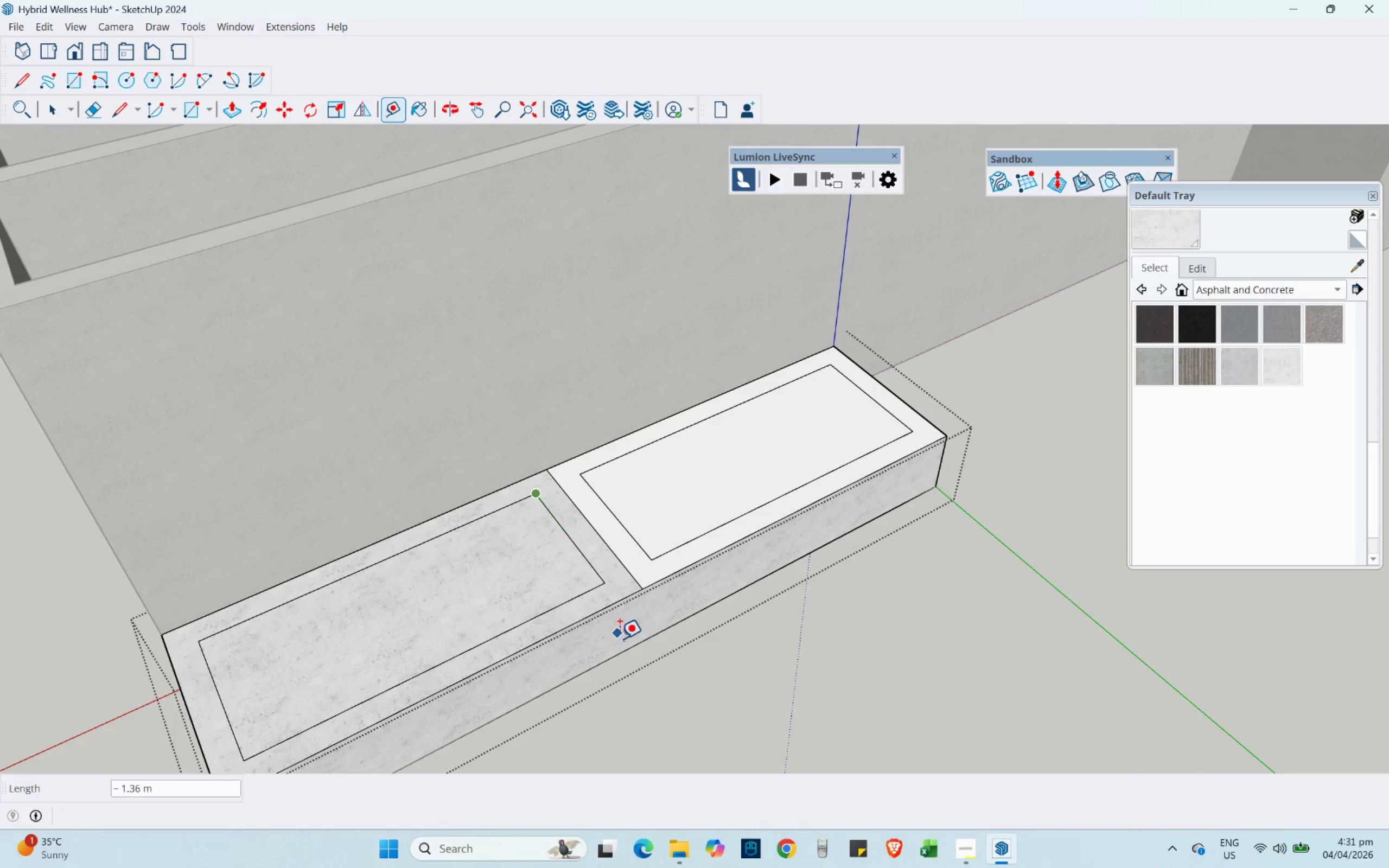 
mouse_move([590, 577])
 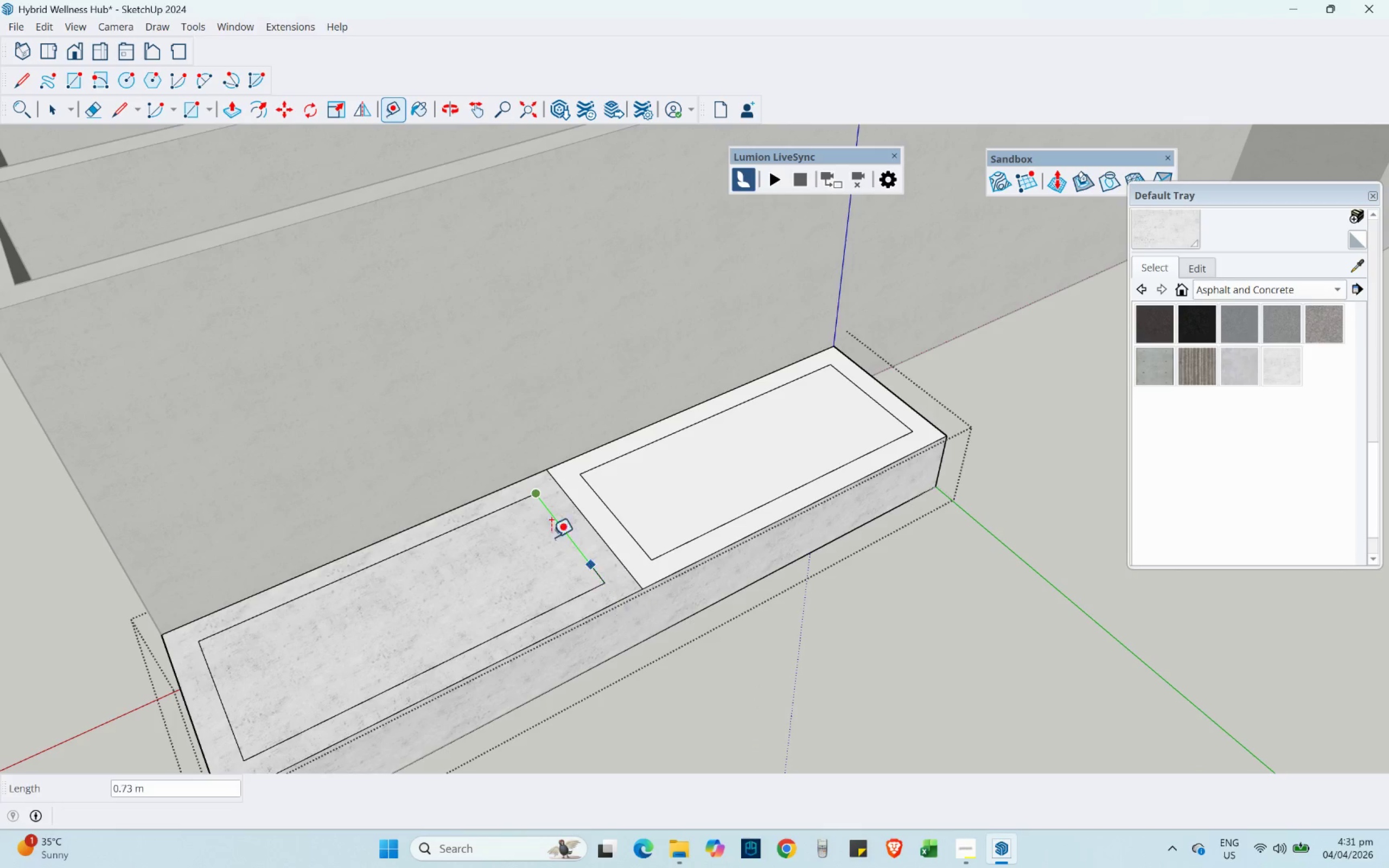 
scroll: coordinate [516, 510], scroll_direction: down, amount: 11.0
 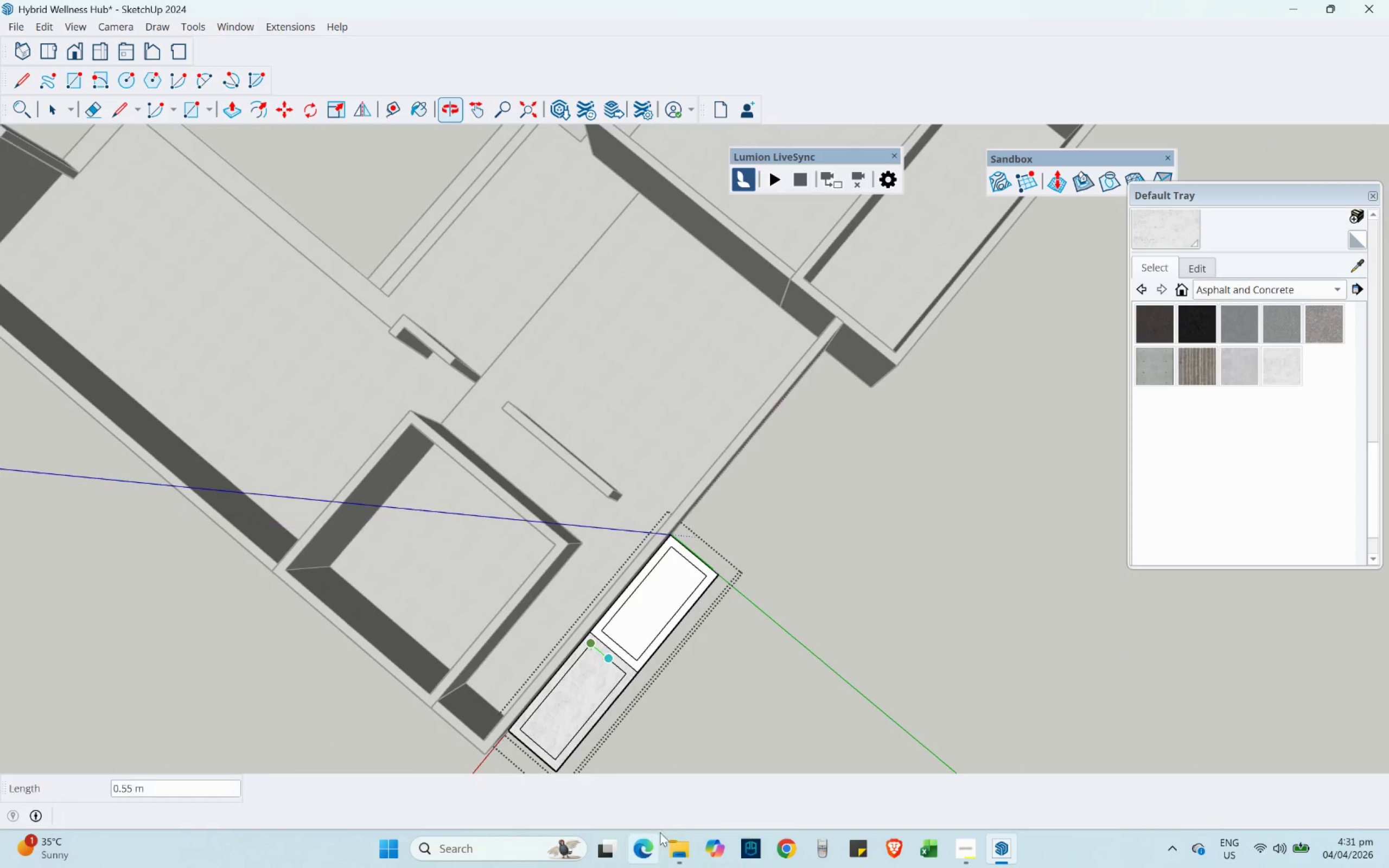 
key(Escape)
 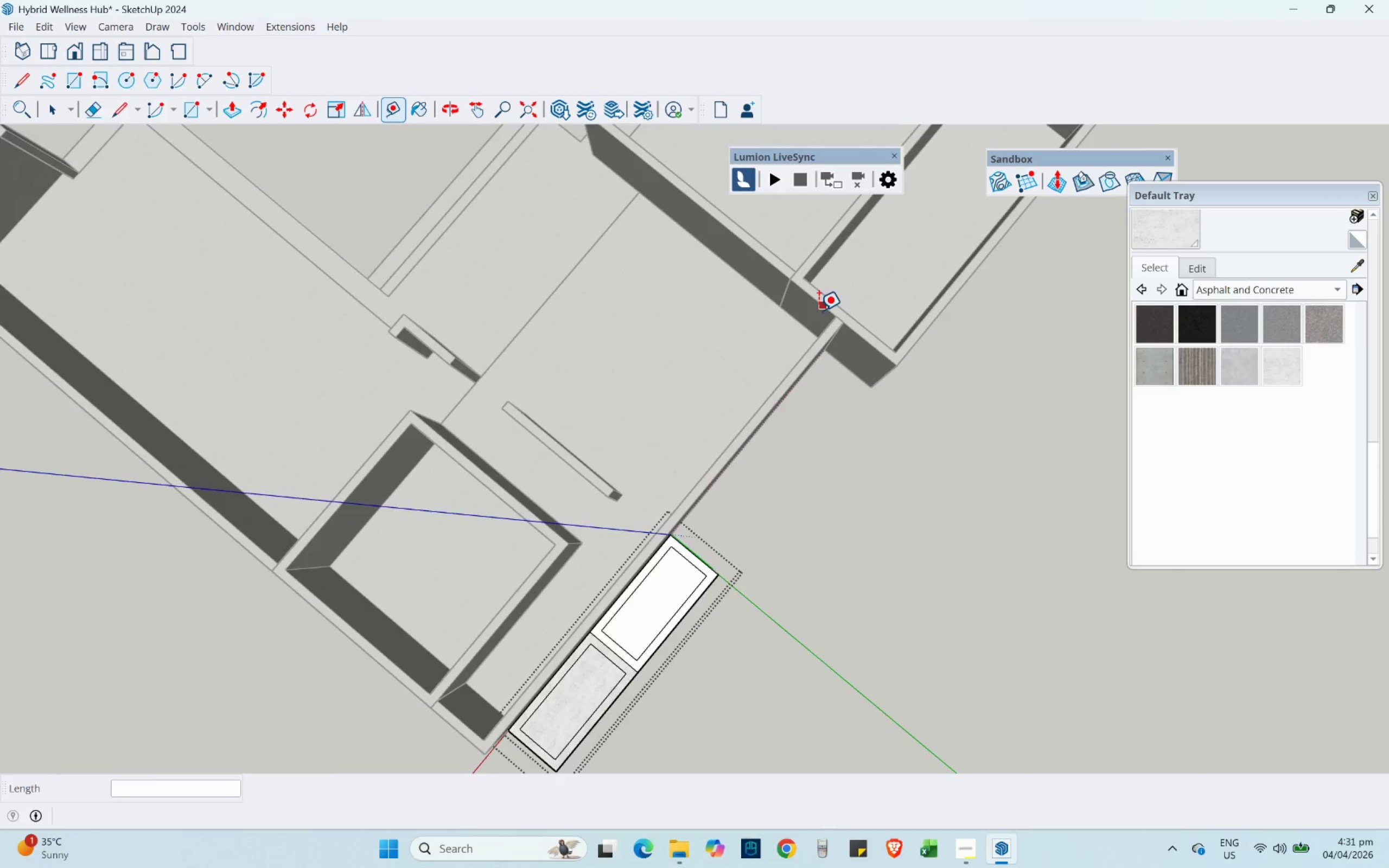 
scroll: coordinate [823, 304], scroll_direction: up, amount: 4.0
 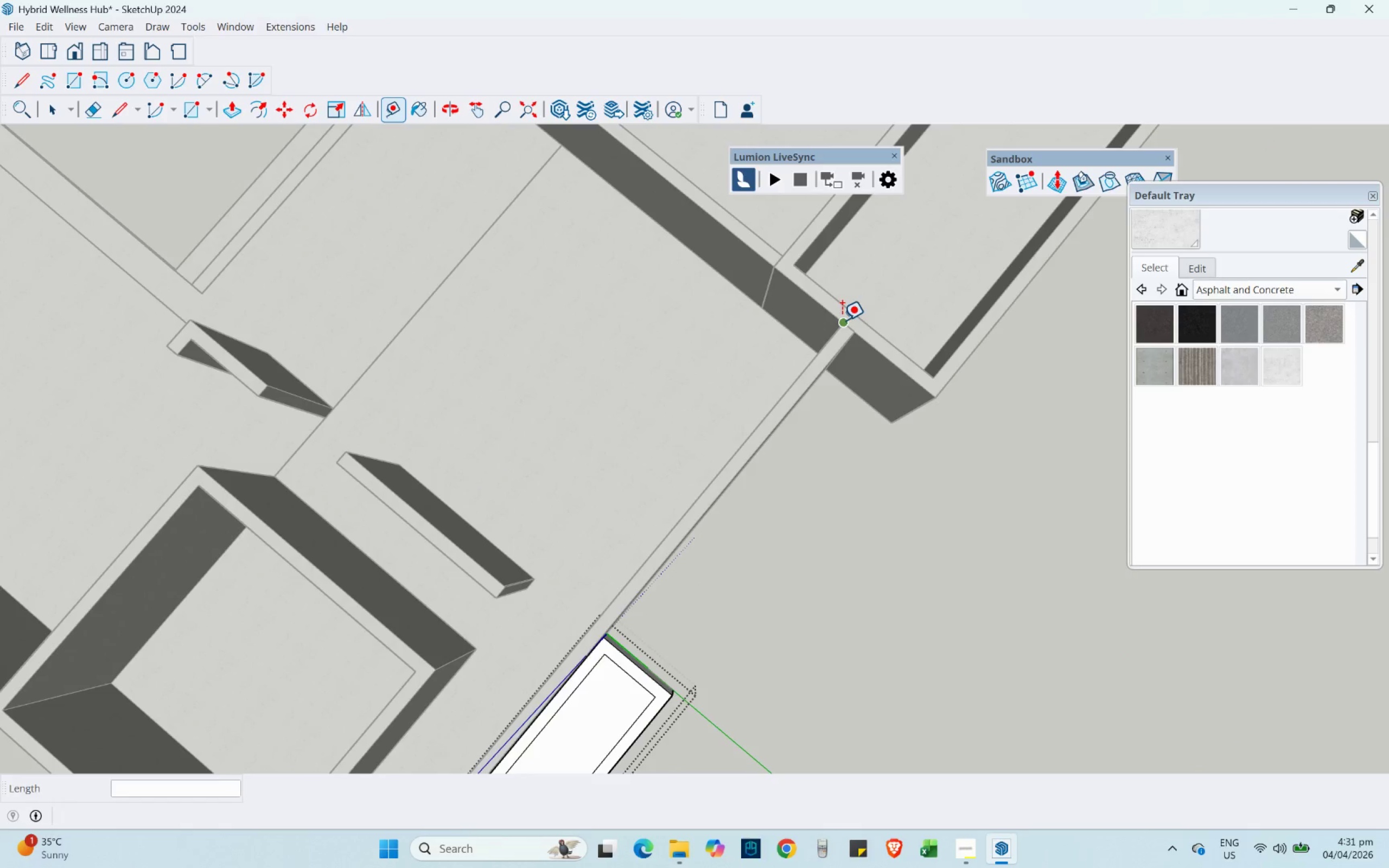 
left_click([842, 321])
 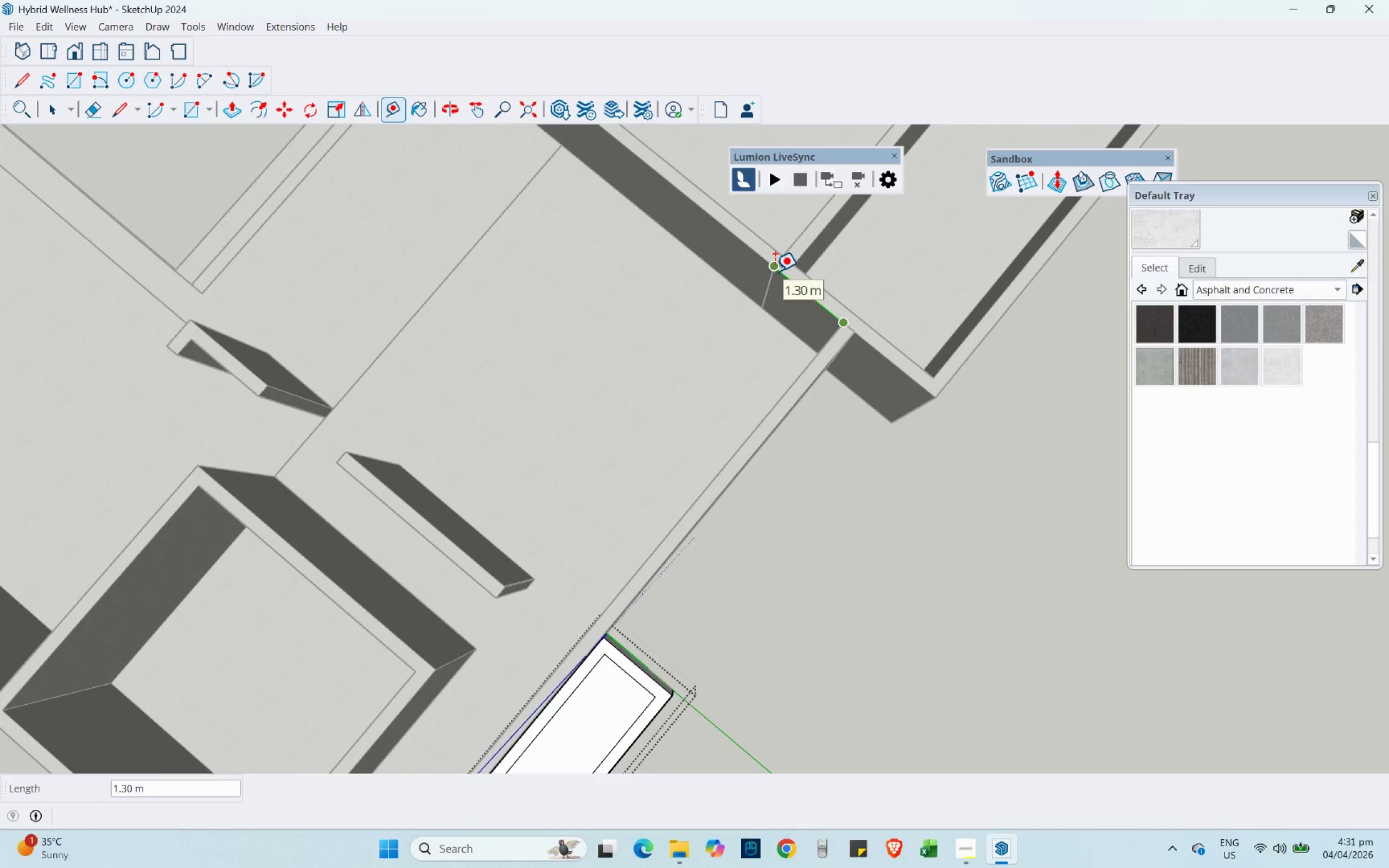 
key(Escape)
 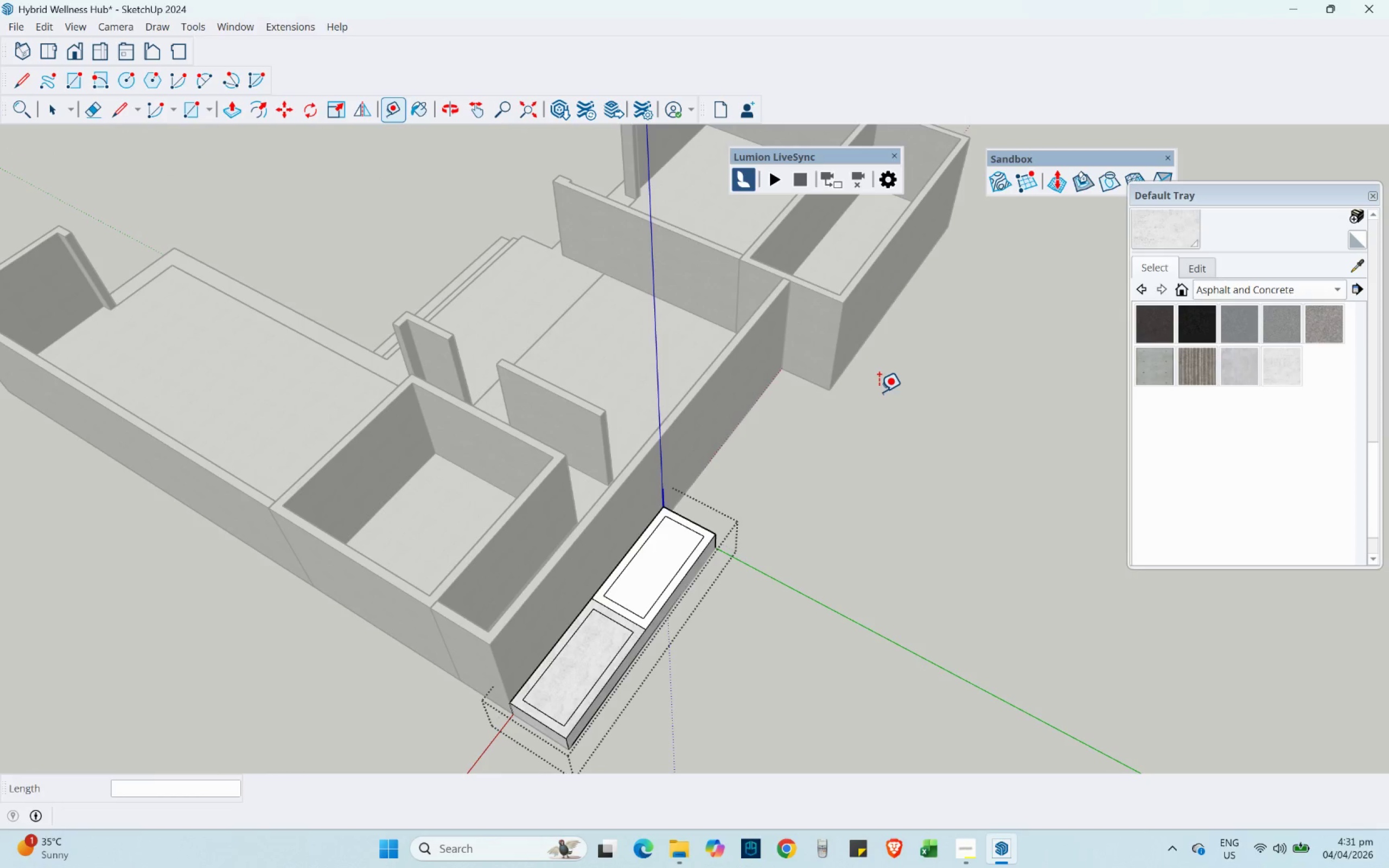 
scroll: coordinate [760, 251], scroll_direction: down, amount: 5.0
 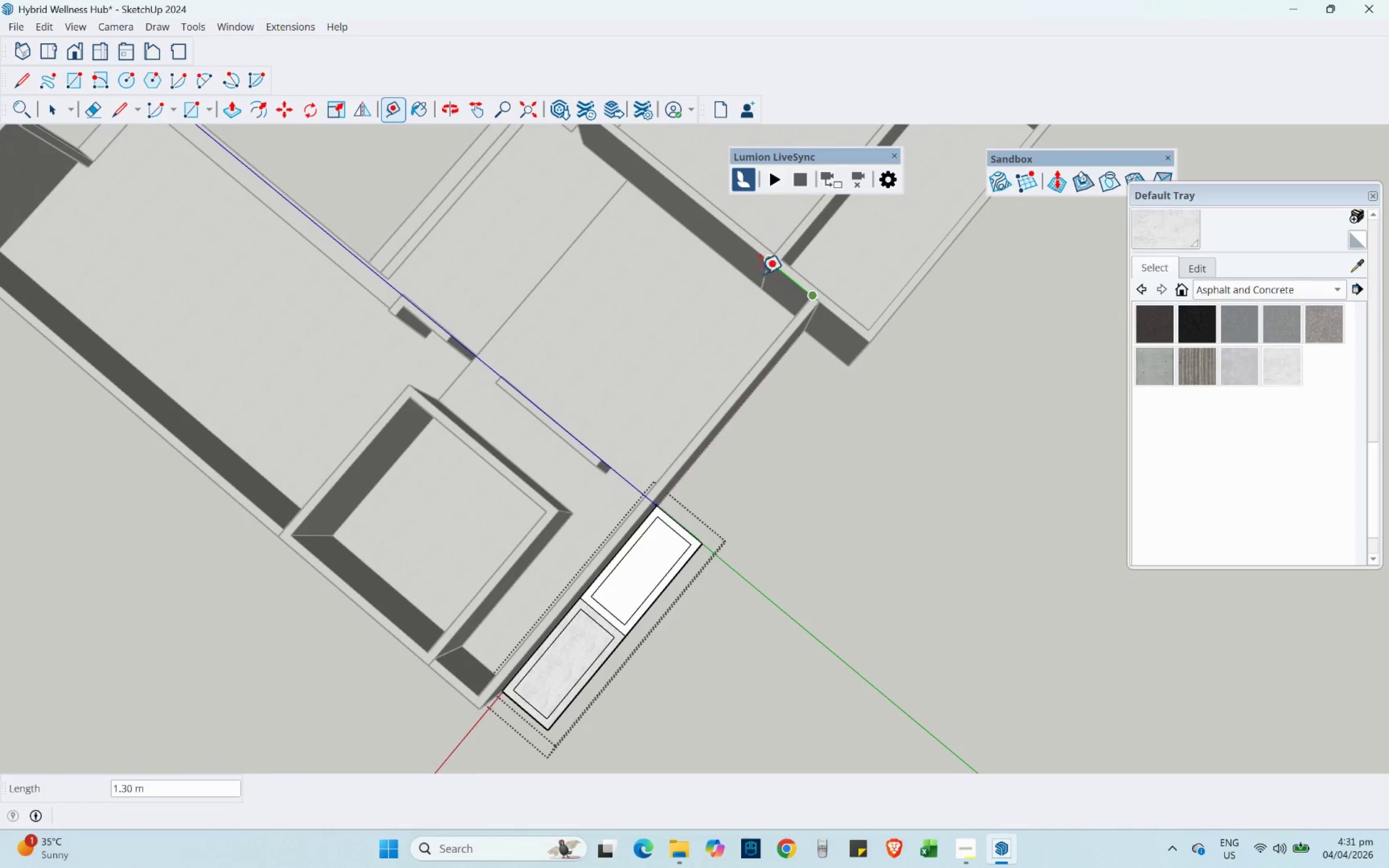 
scroll: coordinate [651, 514], scroll_direction: up, amount: 9.0
 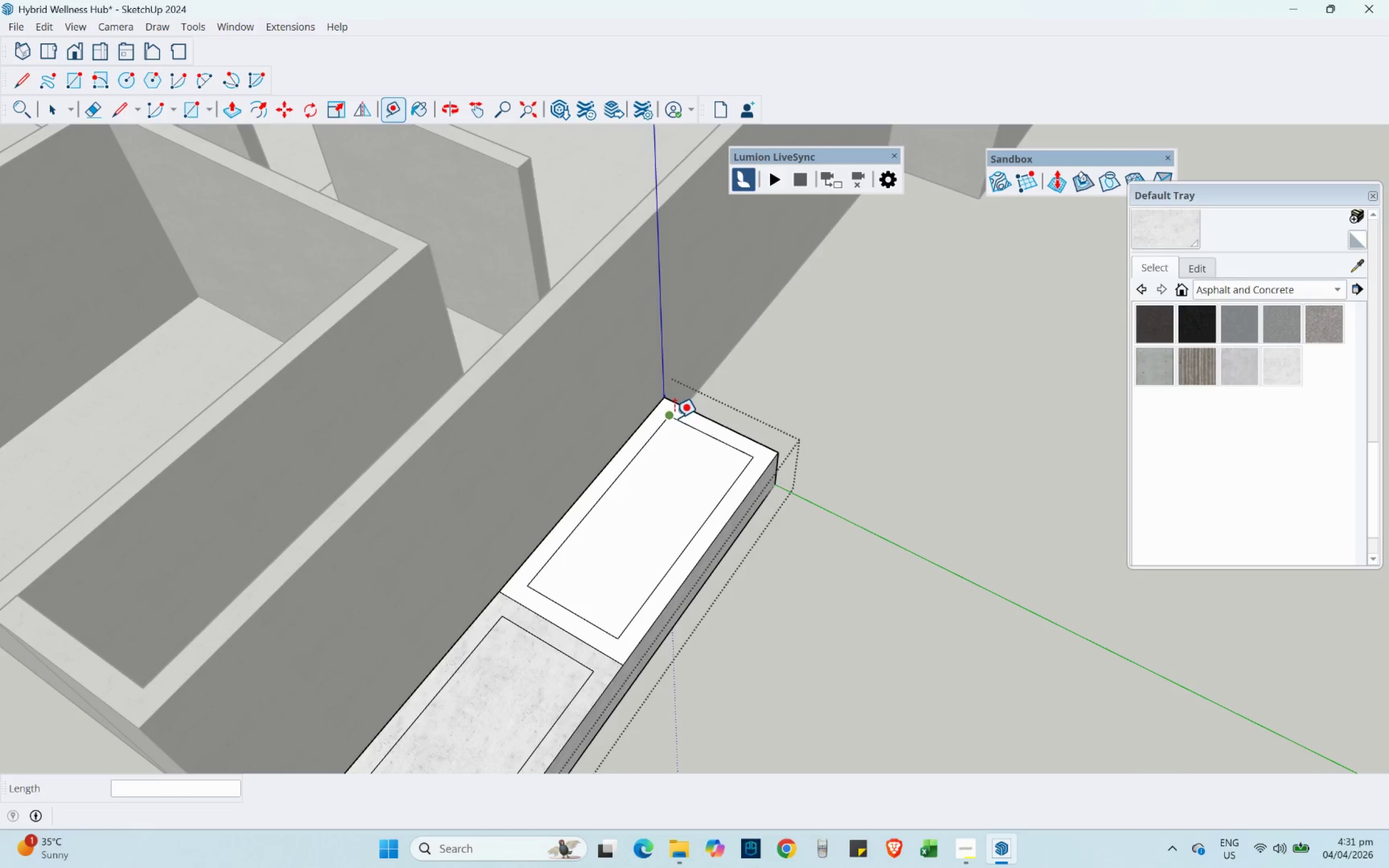 
left_click([674, 418])
 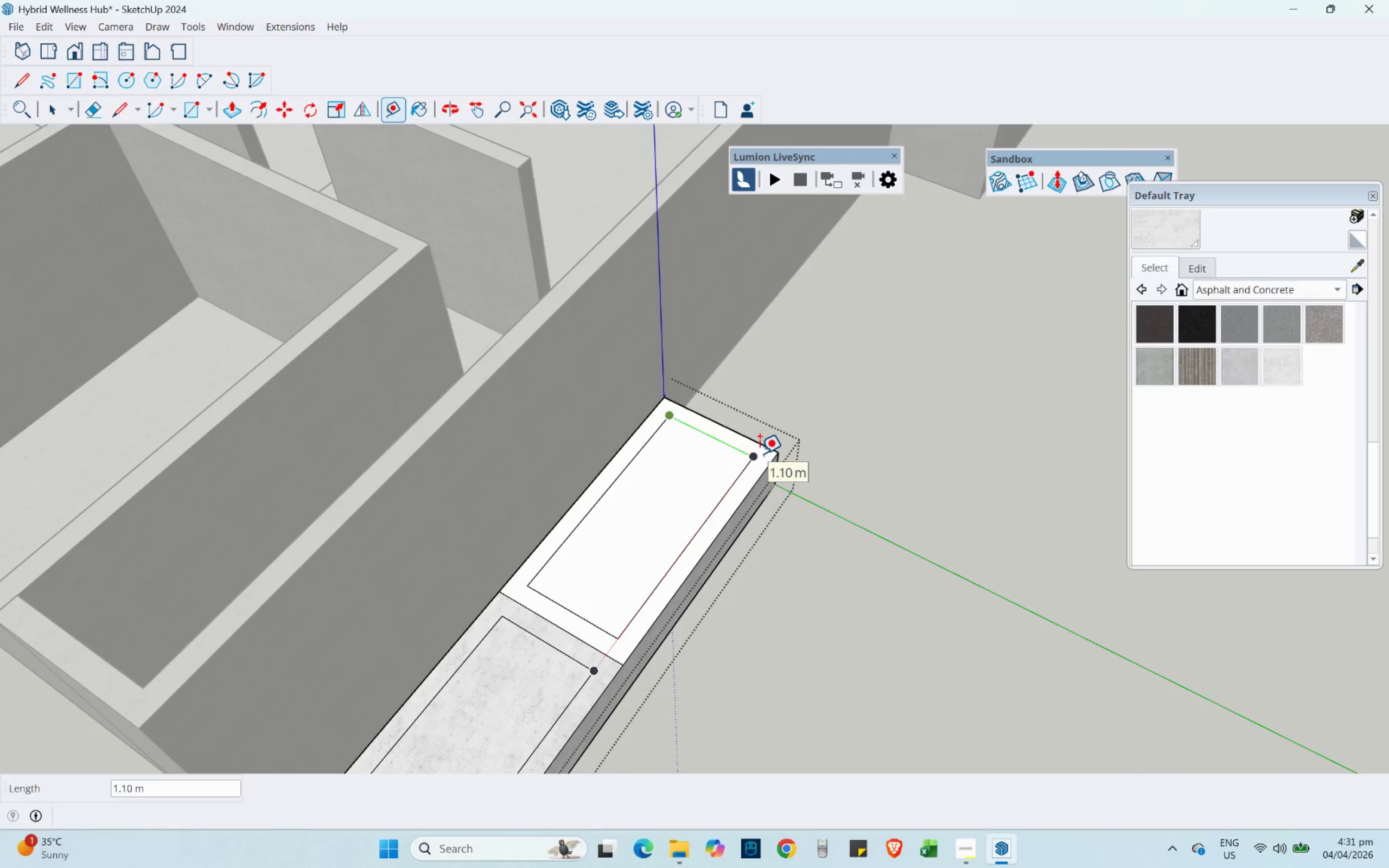 
scroll: coordinate [760, 454], scroll_direction: up, amount: 5.0
 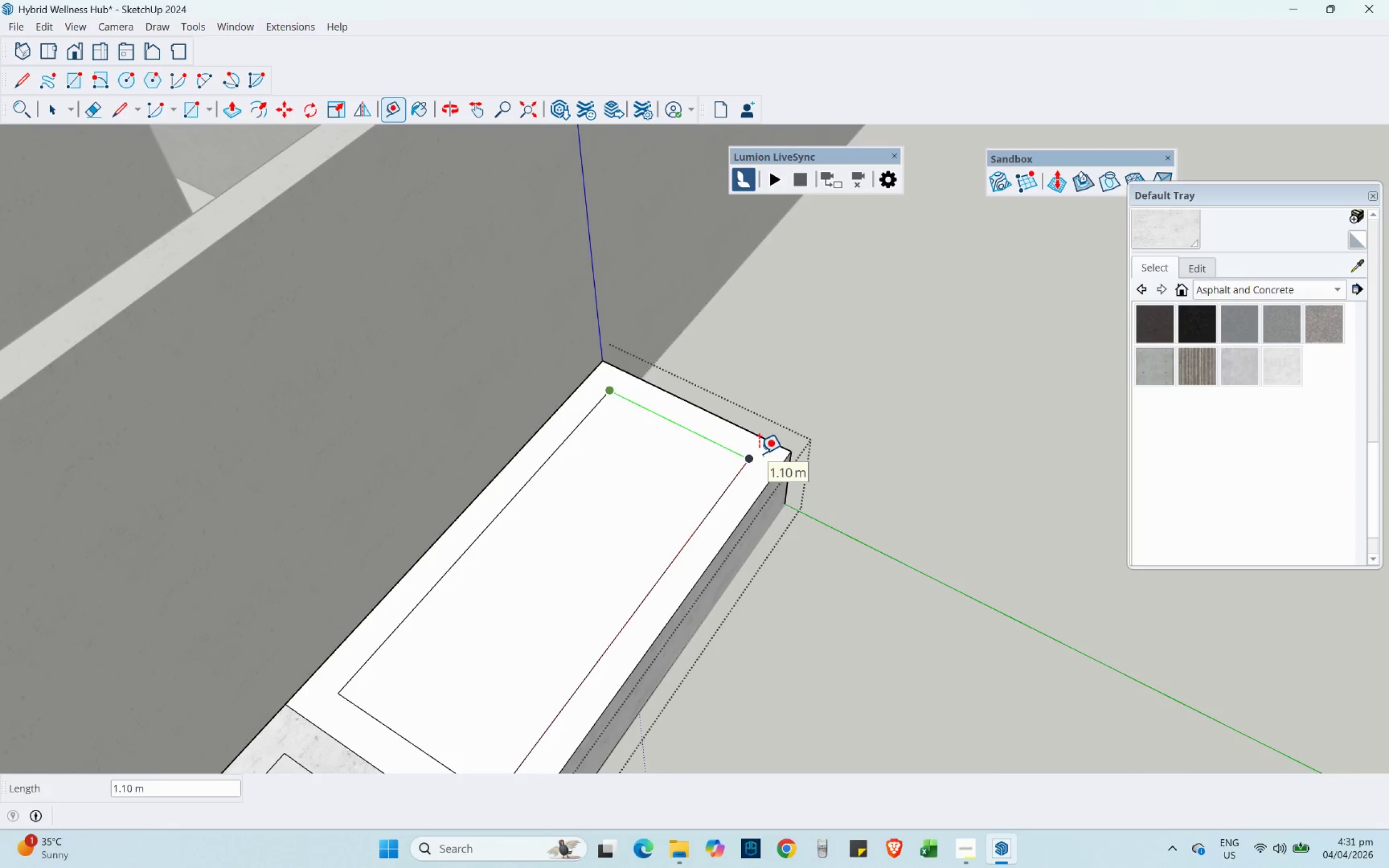 
key(Escape)
 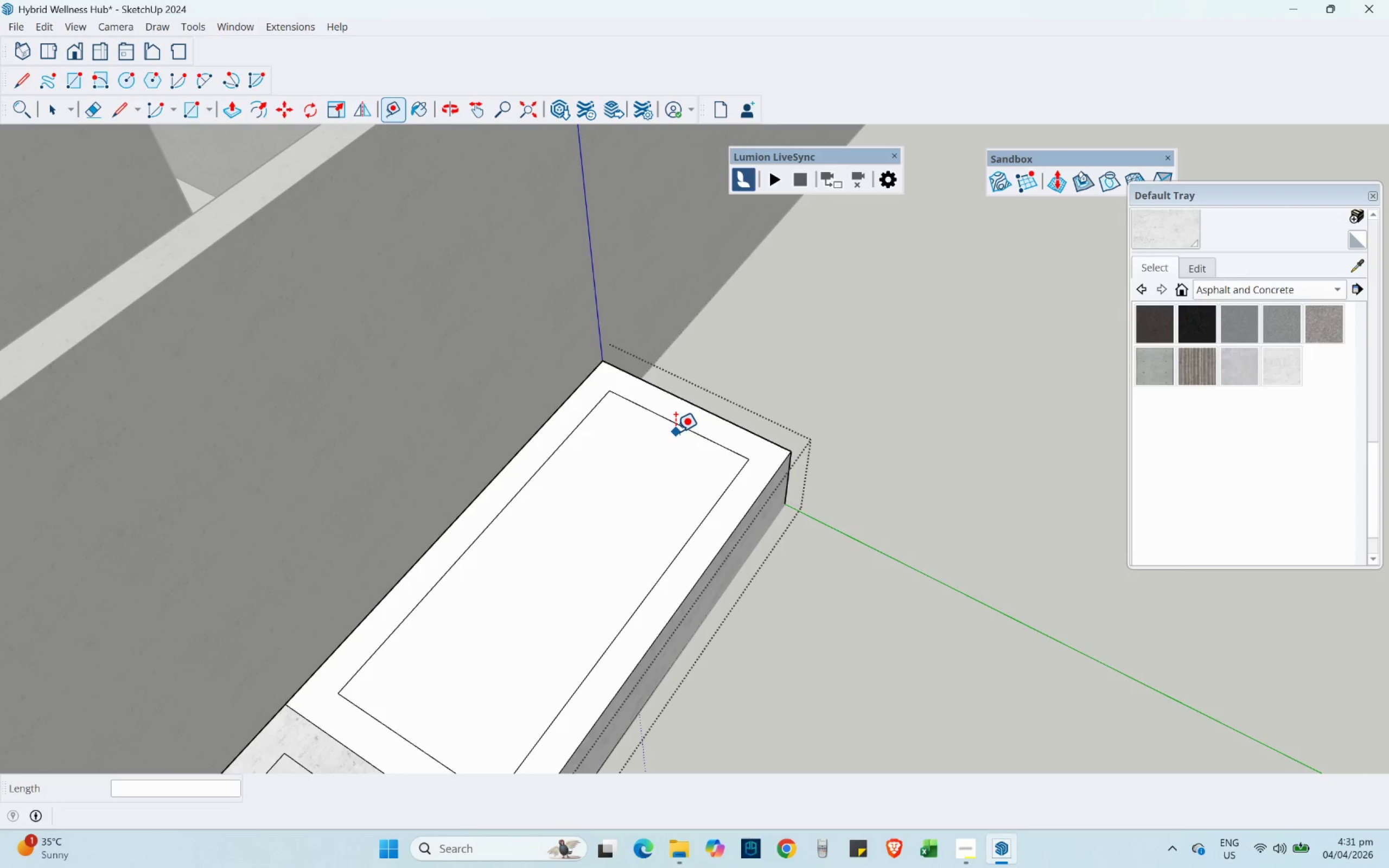 
wait(7.71)
 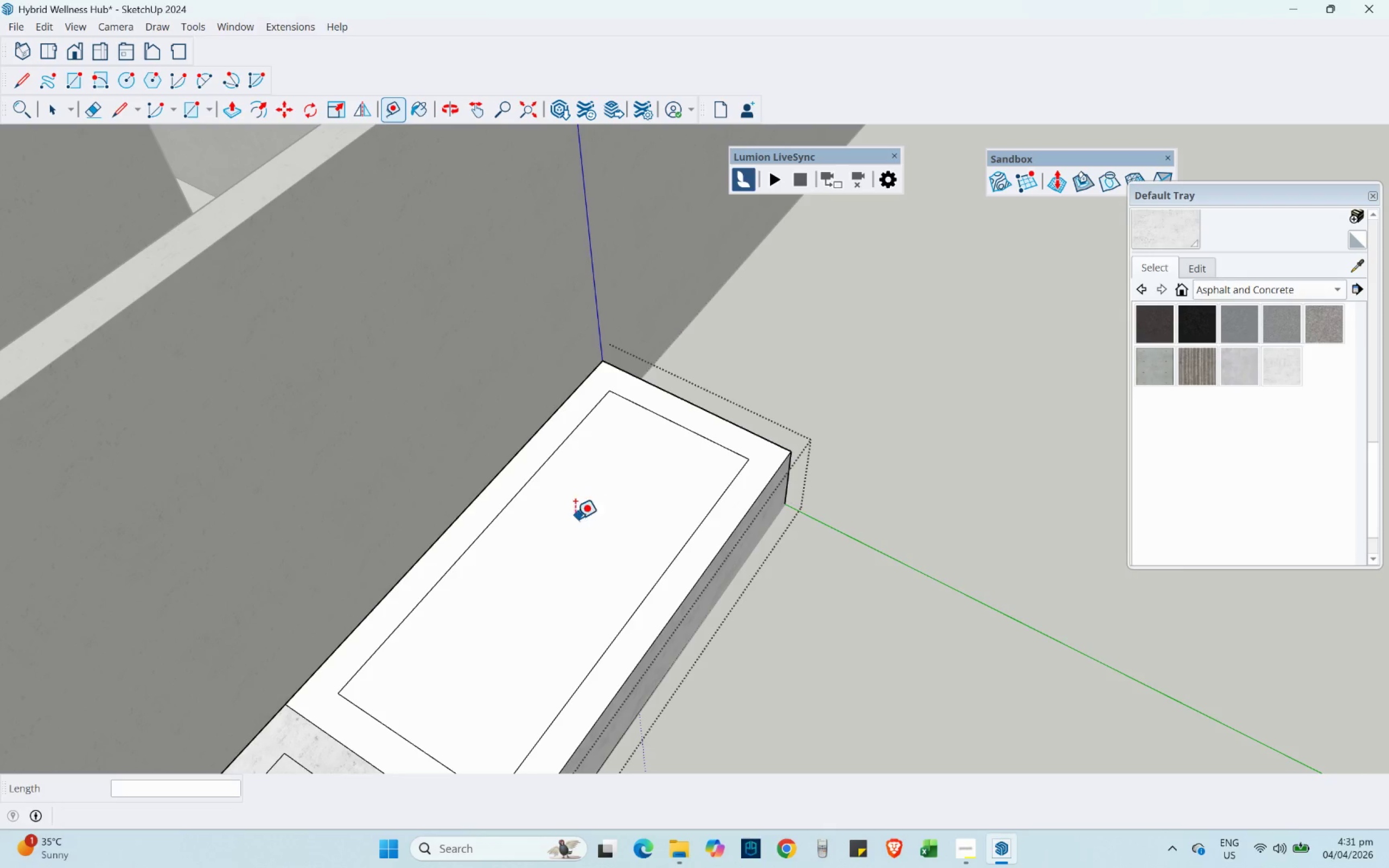 
mouse_move([654, 532])
 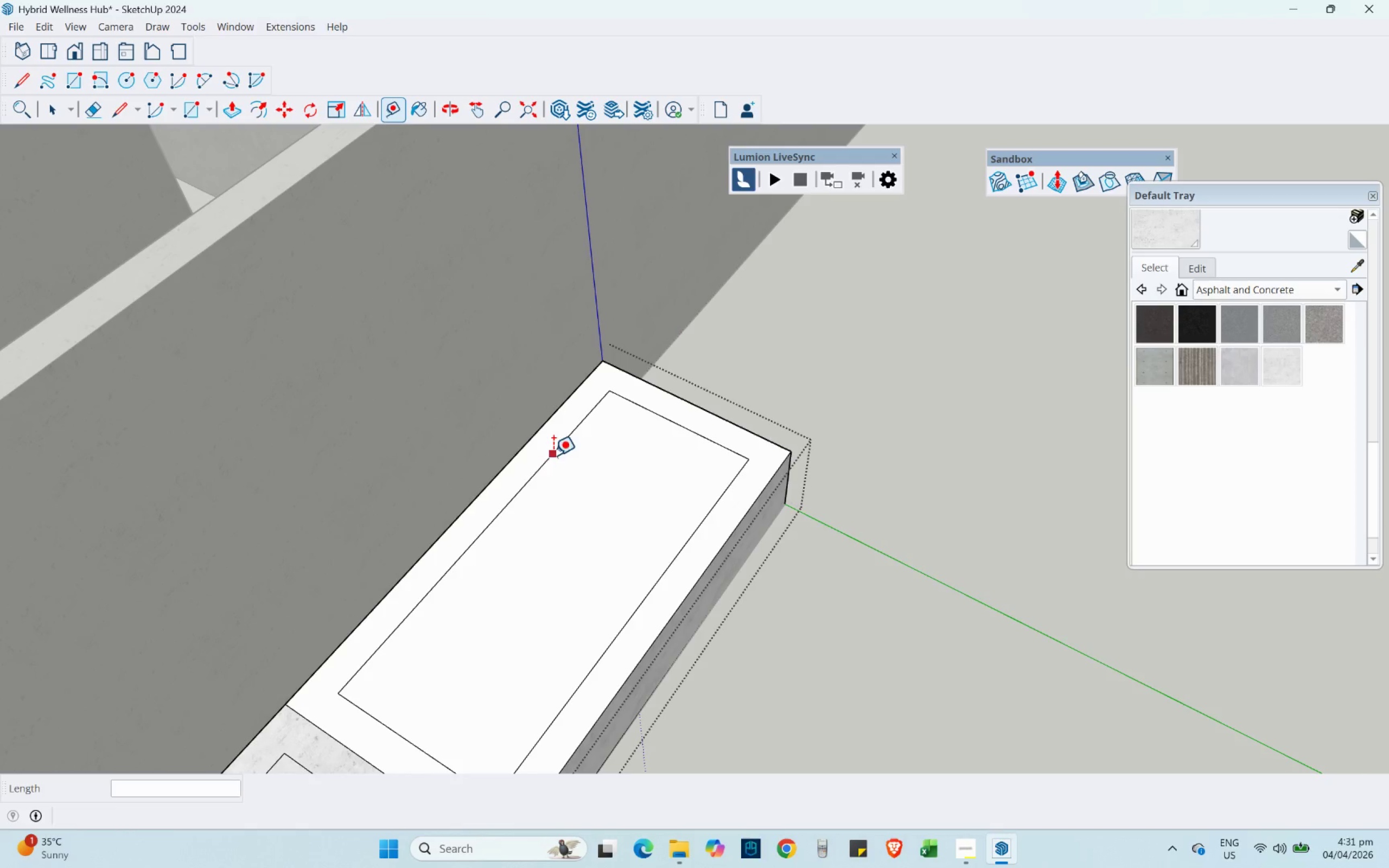 
mouse_move([611, 487])
 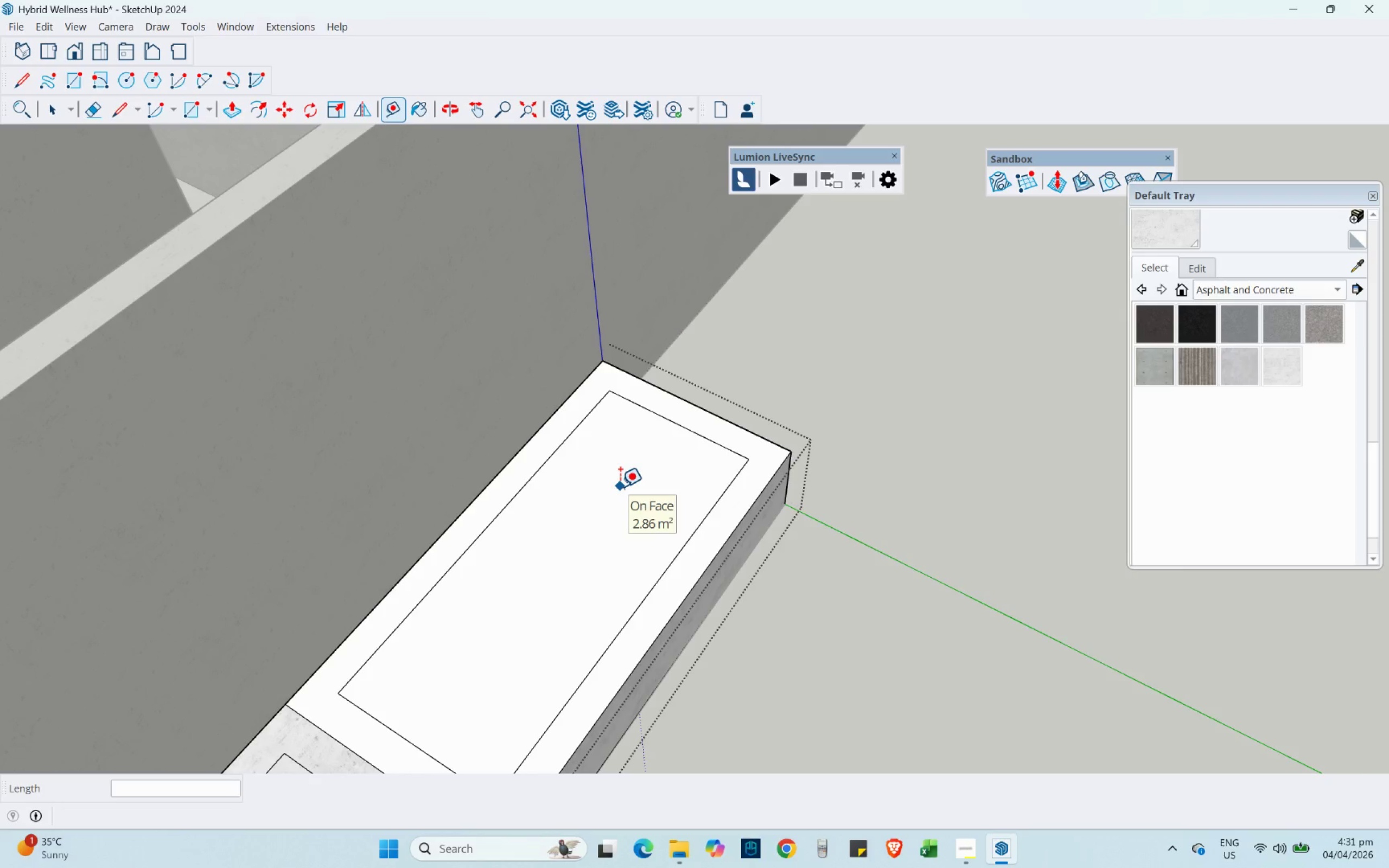 
scroll: coordinate [731, 588], scroll_direction: down, amount: 6.0
 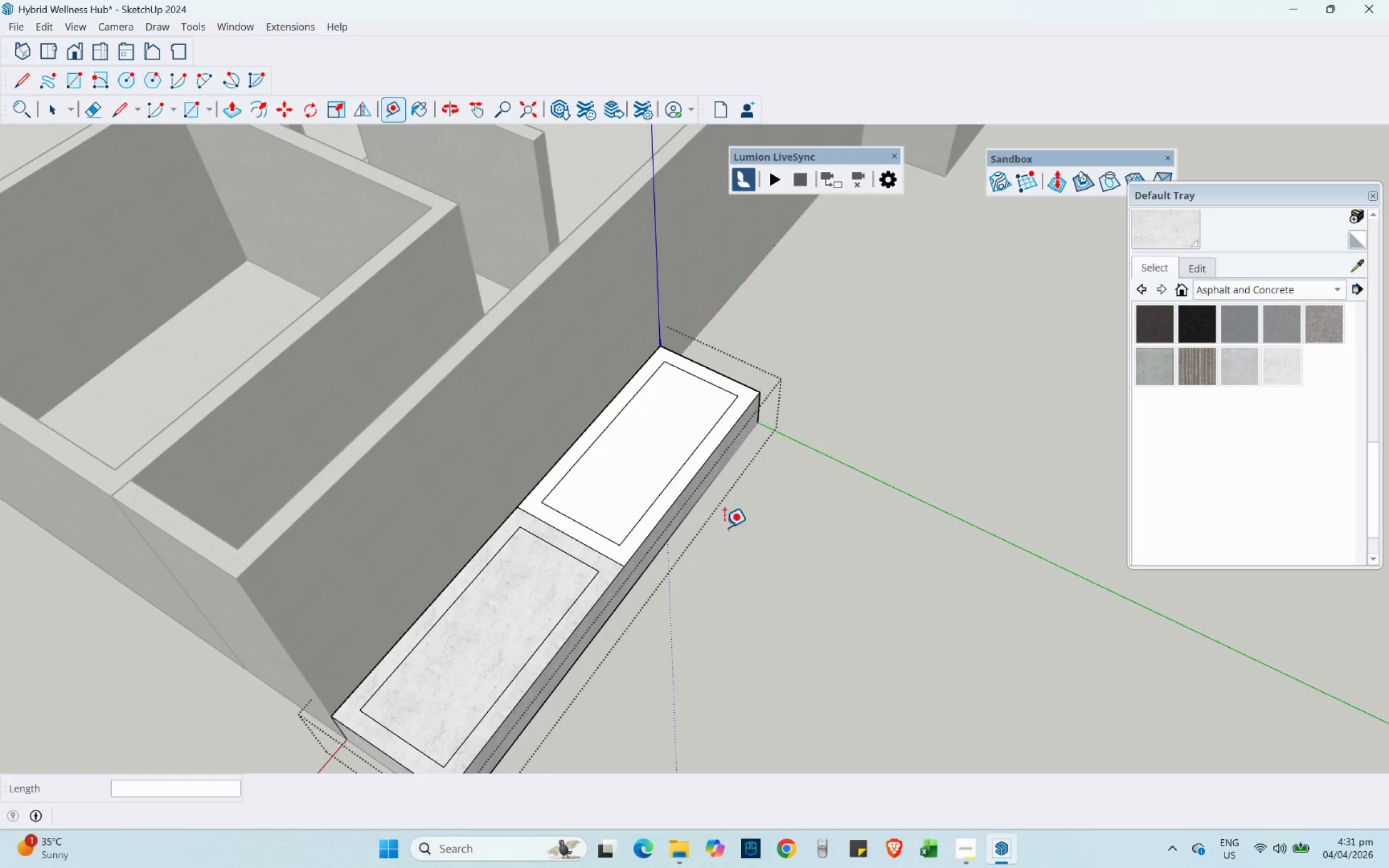 
key(Control+Z)
 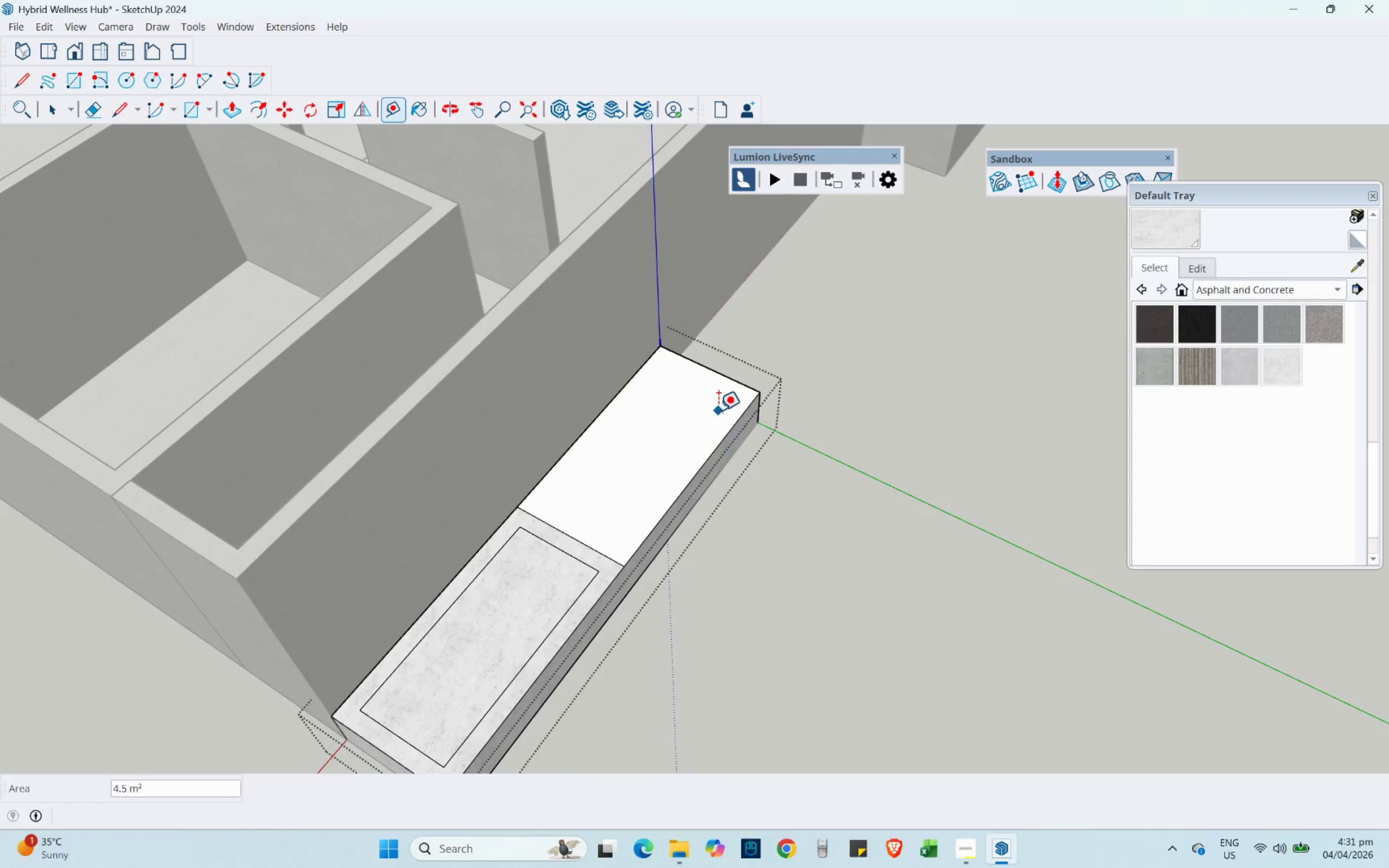 
key(Control+Z)
 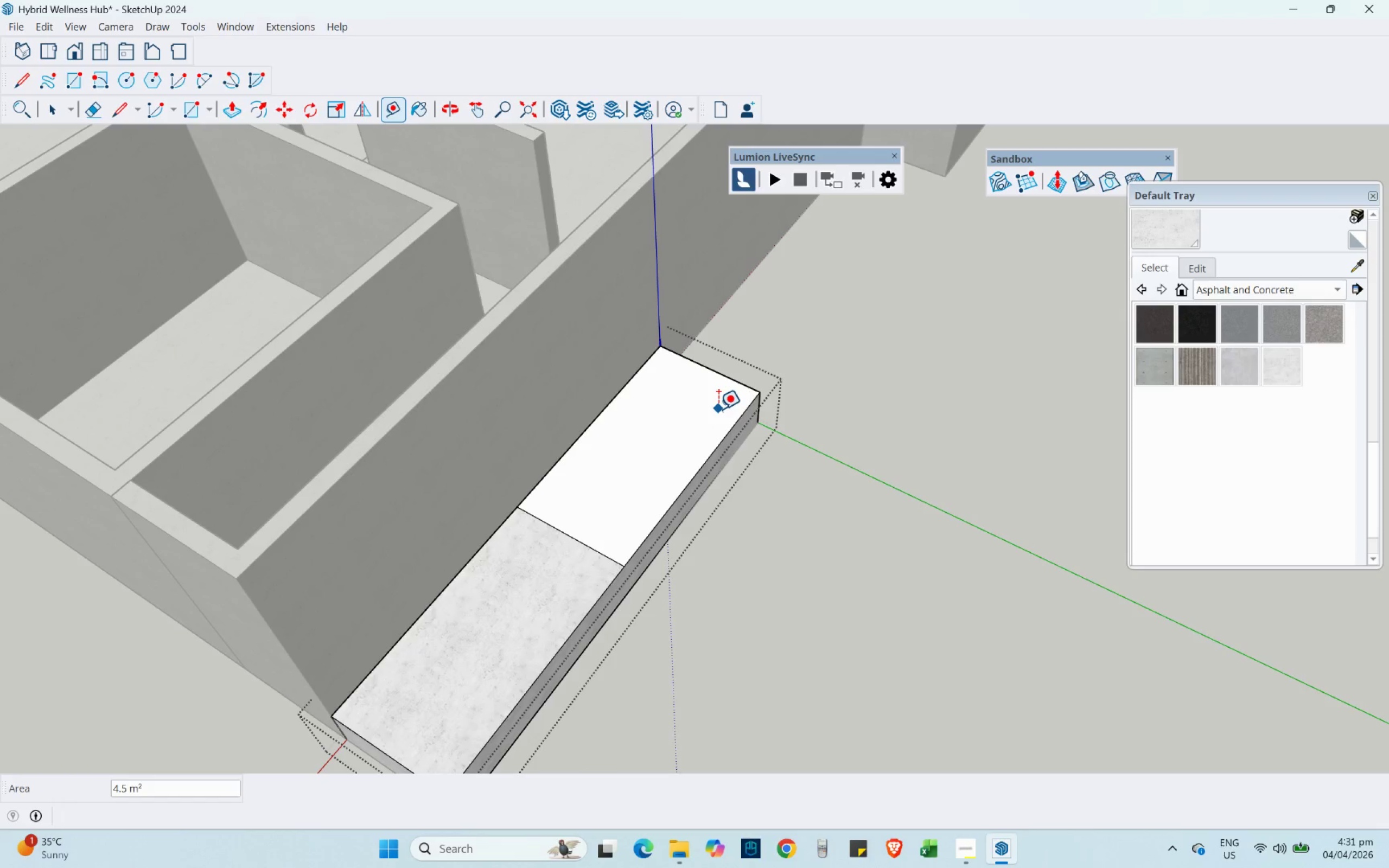 
key(Control+Z)
 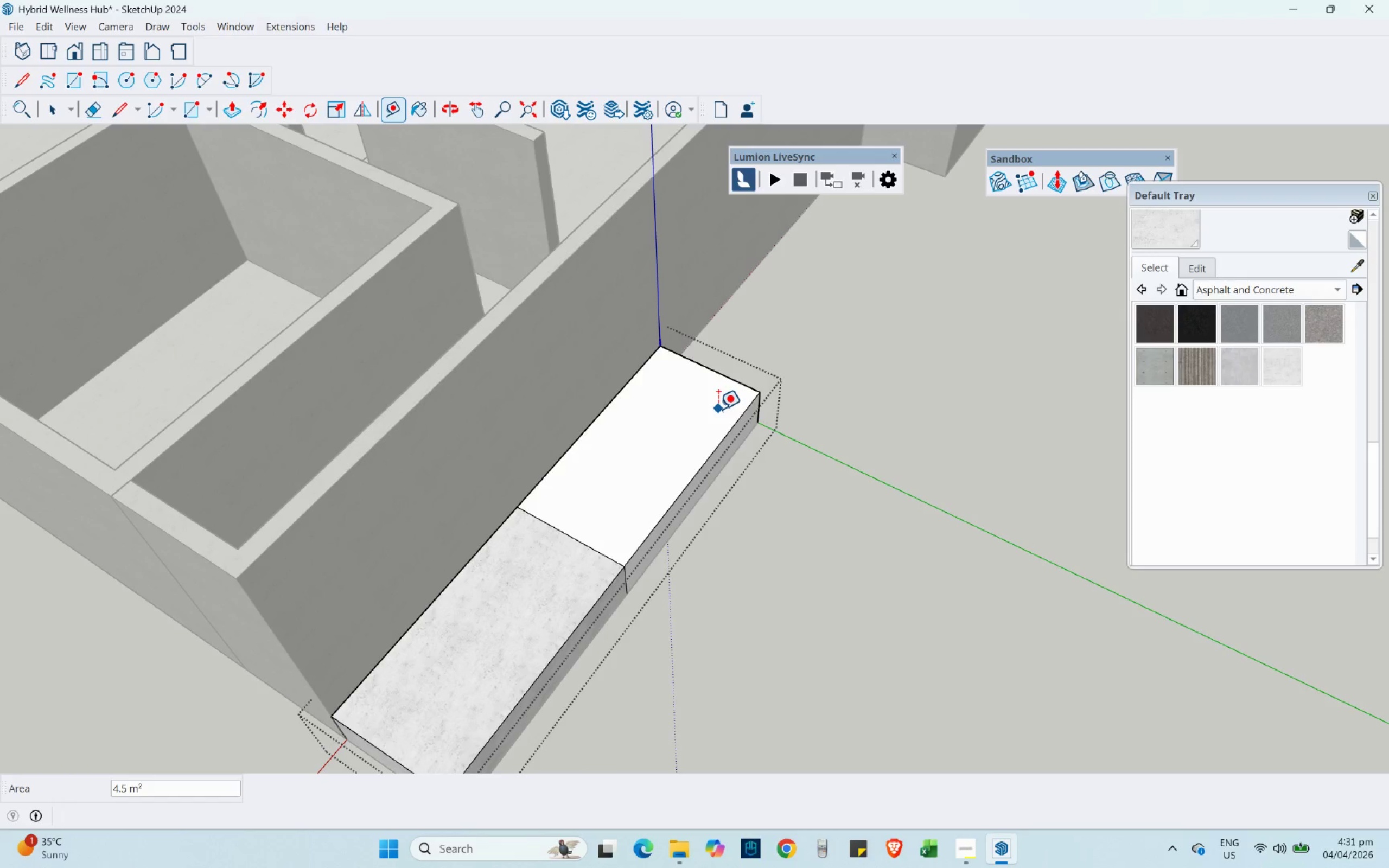 
key(Control+Z)
 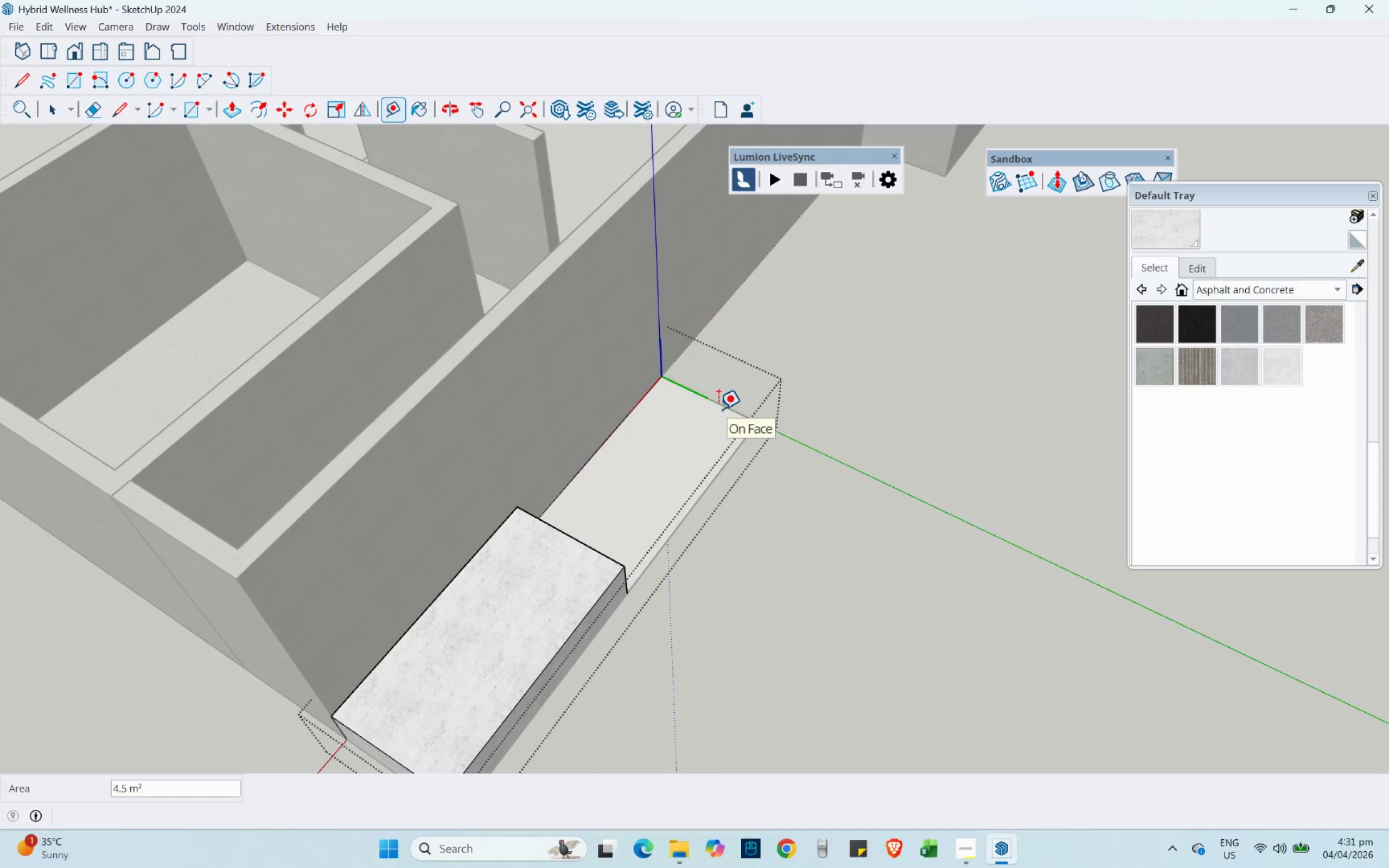 
key(Control+Z)
 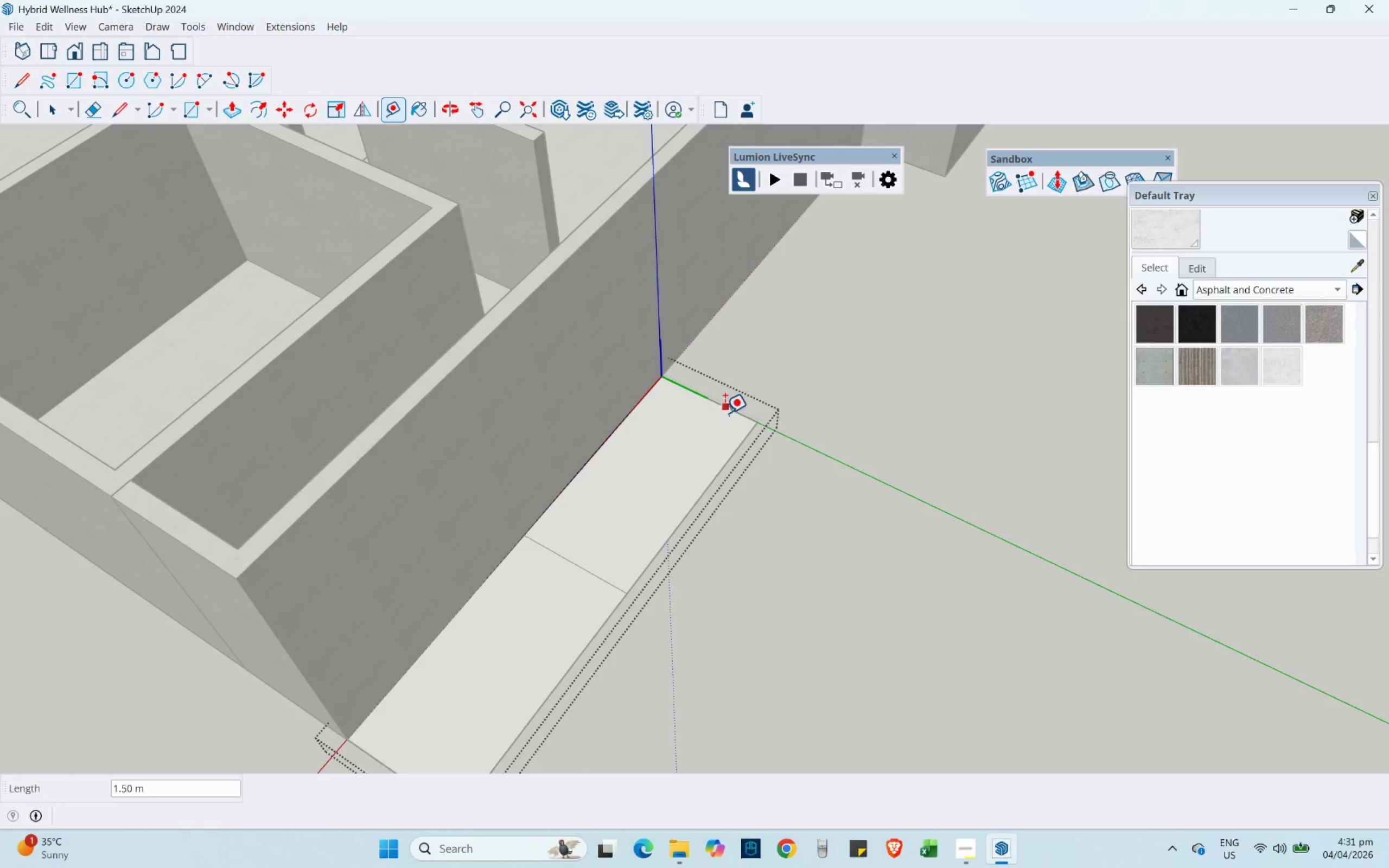 
scroll: coordinate [665, 399], scroll_direction: down, amount: 4.0
 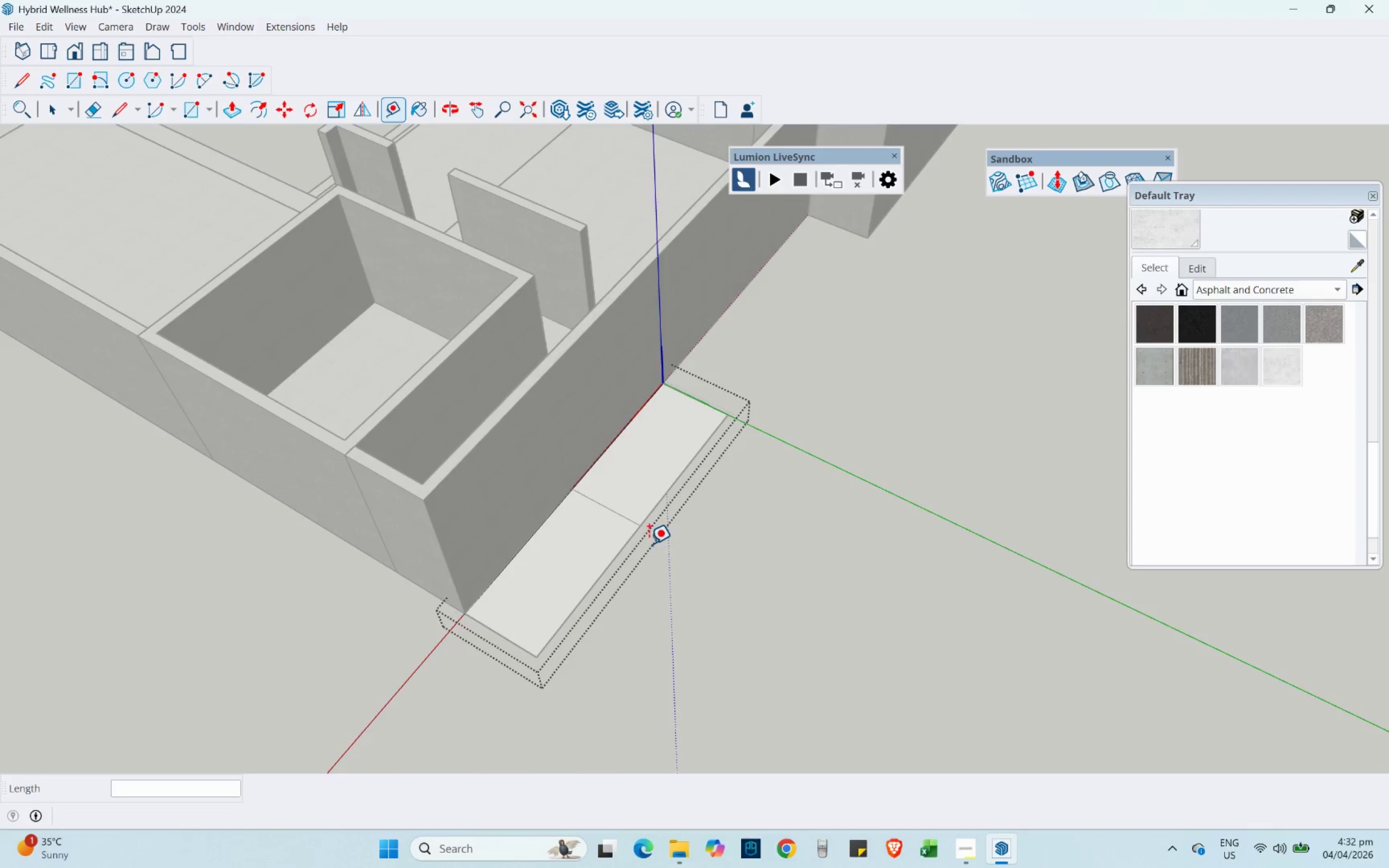 
scroll: coordinate [649, 546], scroll_direction: up, amount: 3.0
 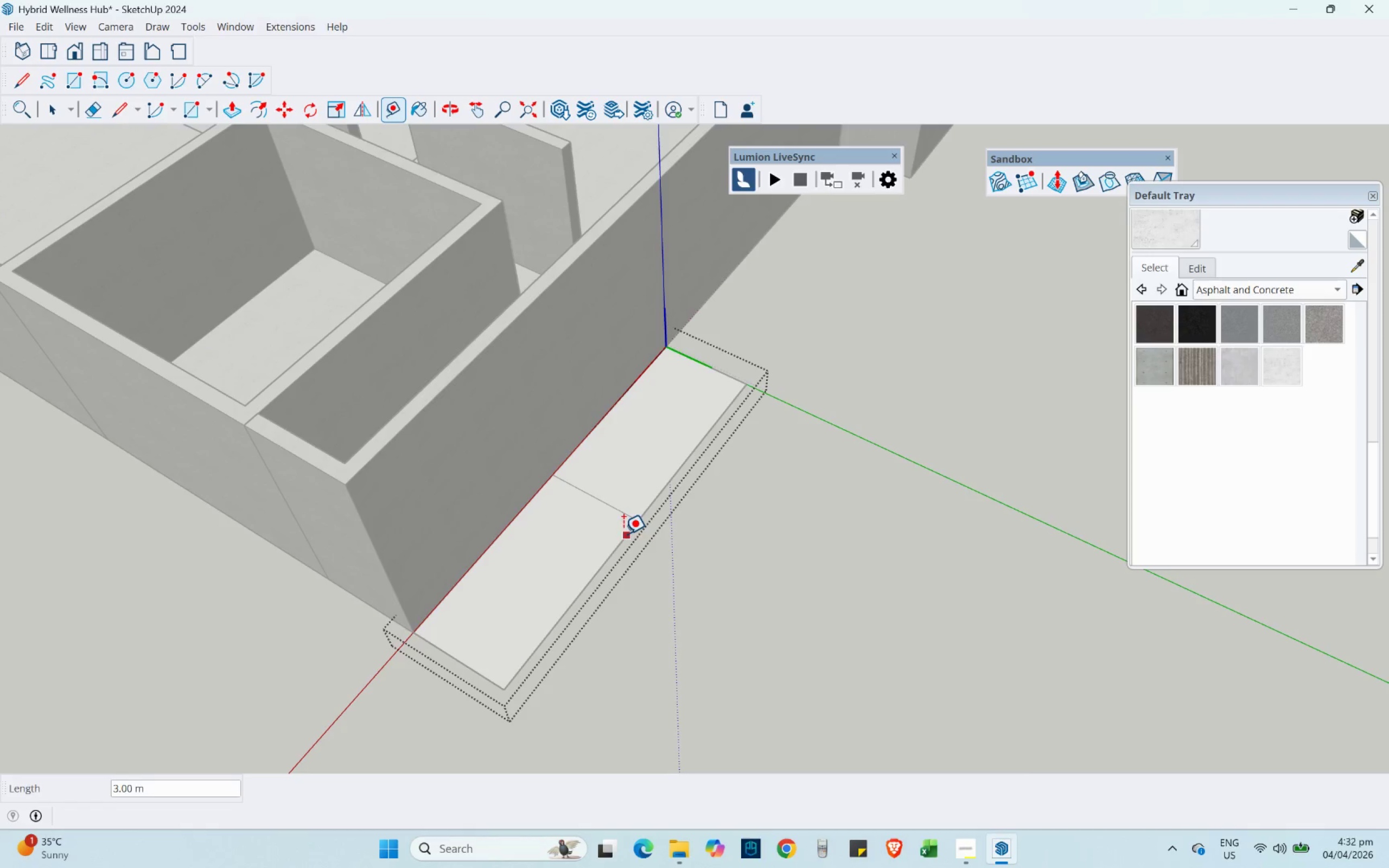 
key(W)
 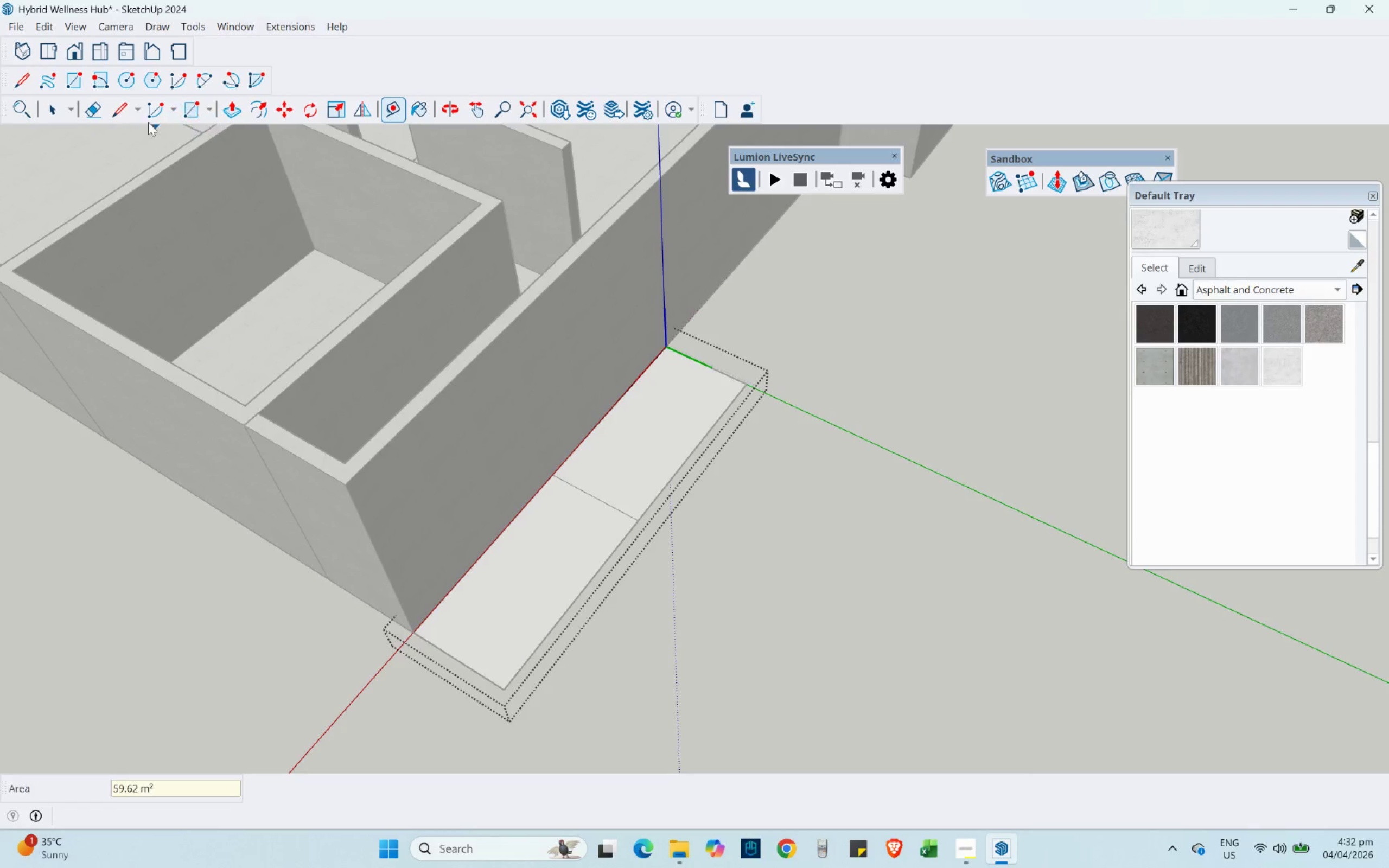 
left_click([92, 119])
 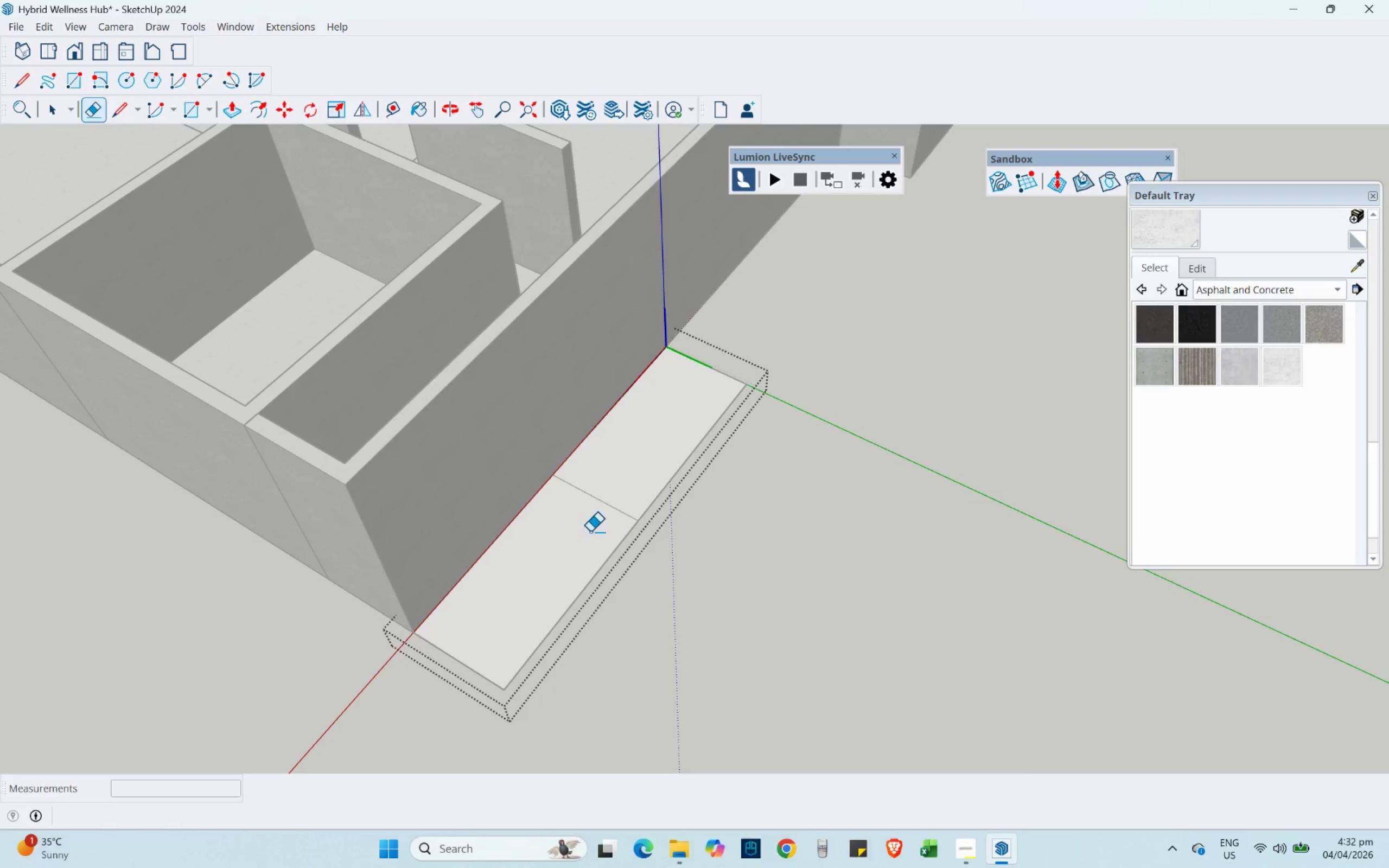 
left_click_drag(start_coordinate=[610, 496], to_coordinate=[597, 509])
 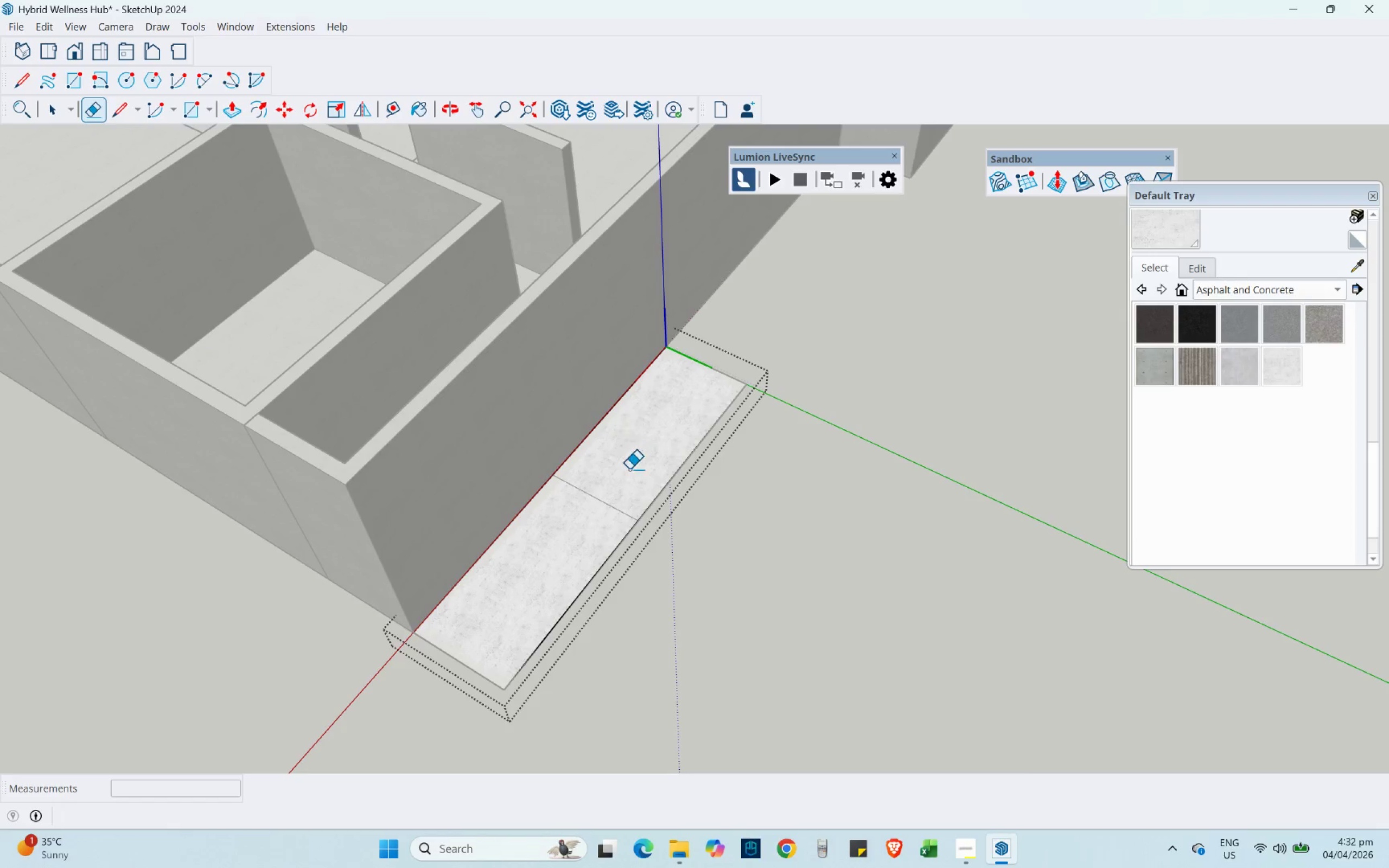 
scroll: coordinate [622, 590], scroll_direction: up, amount: 4.0
 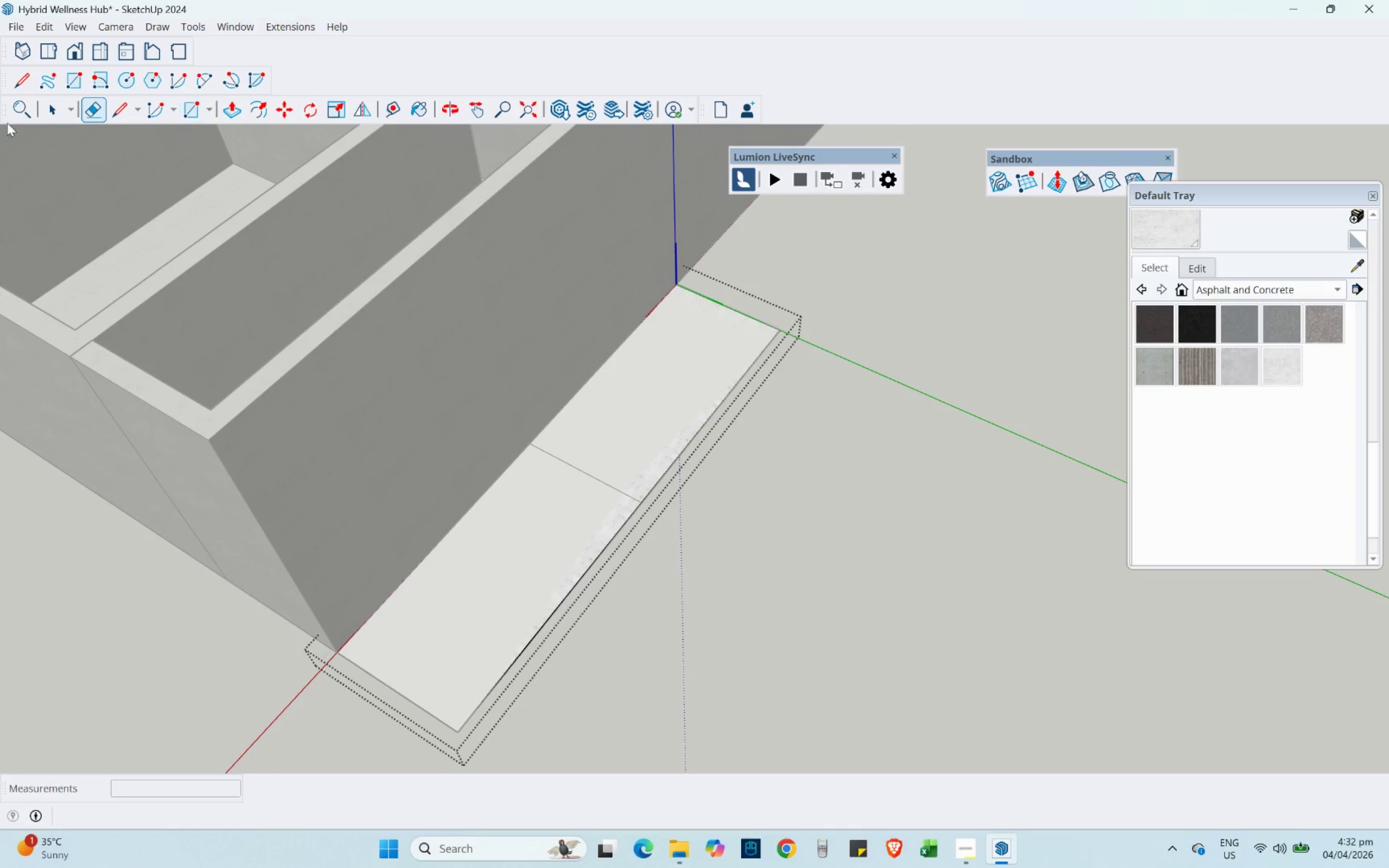 
left_click([60, 118])
 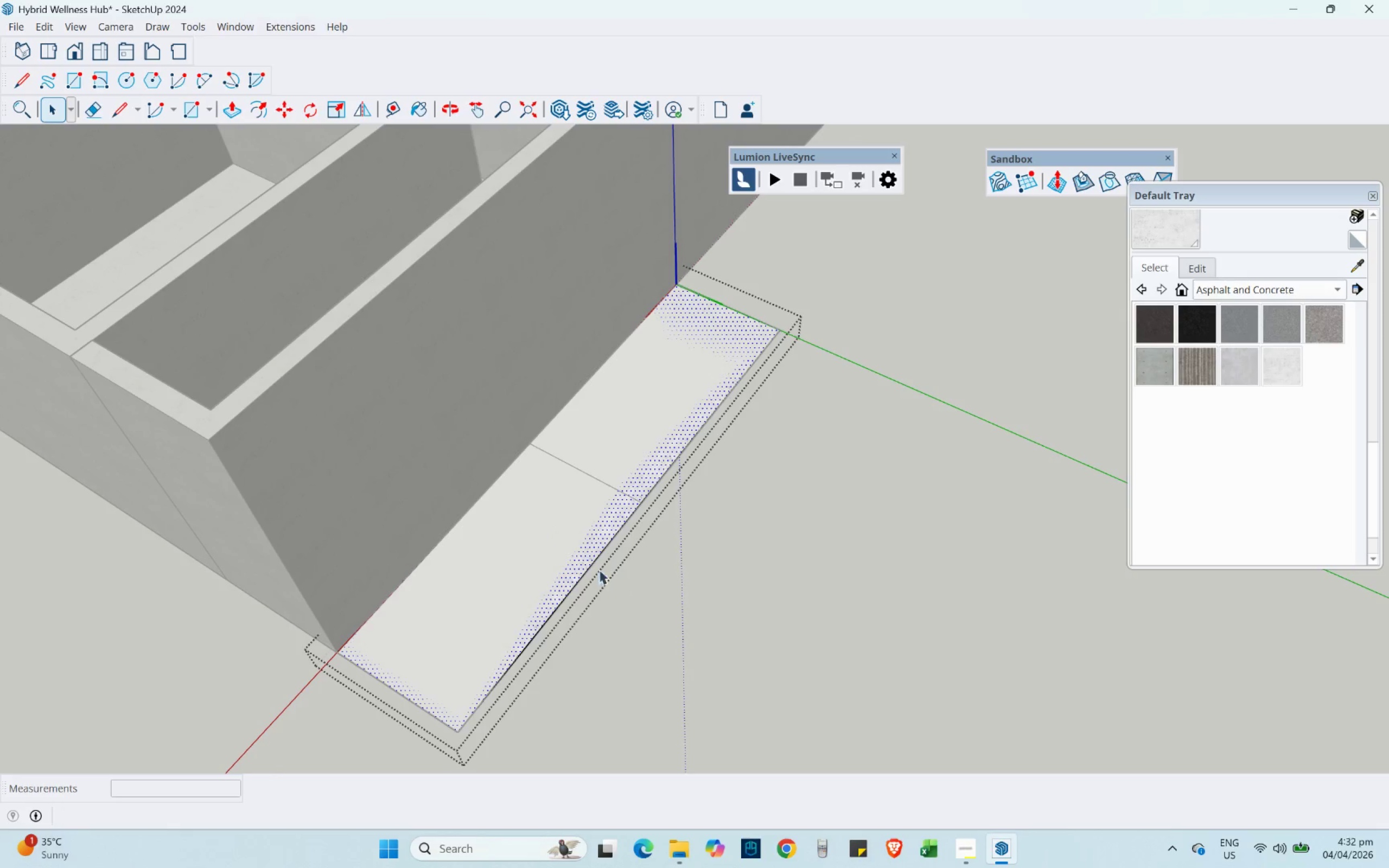 
double_click([593, 563])
 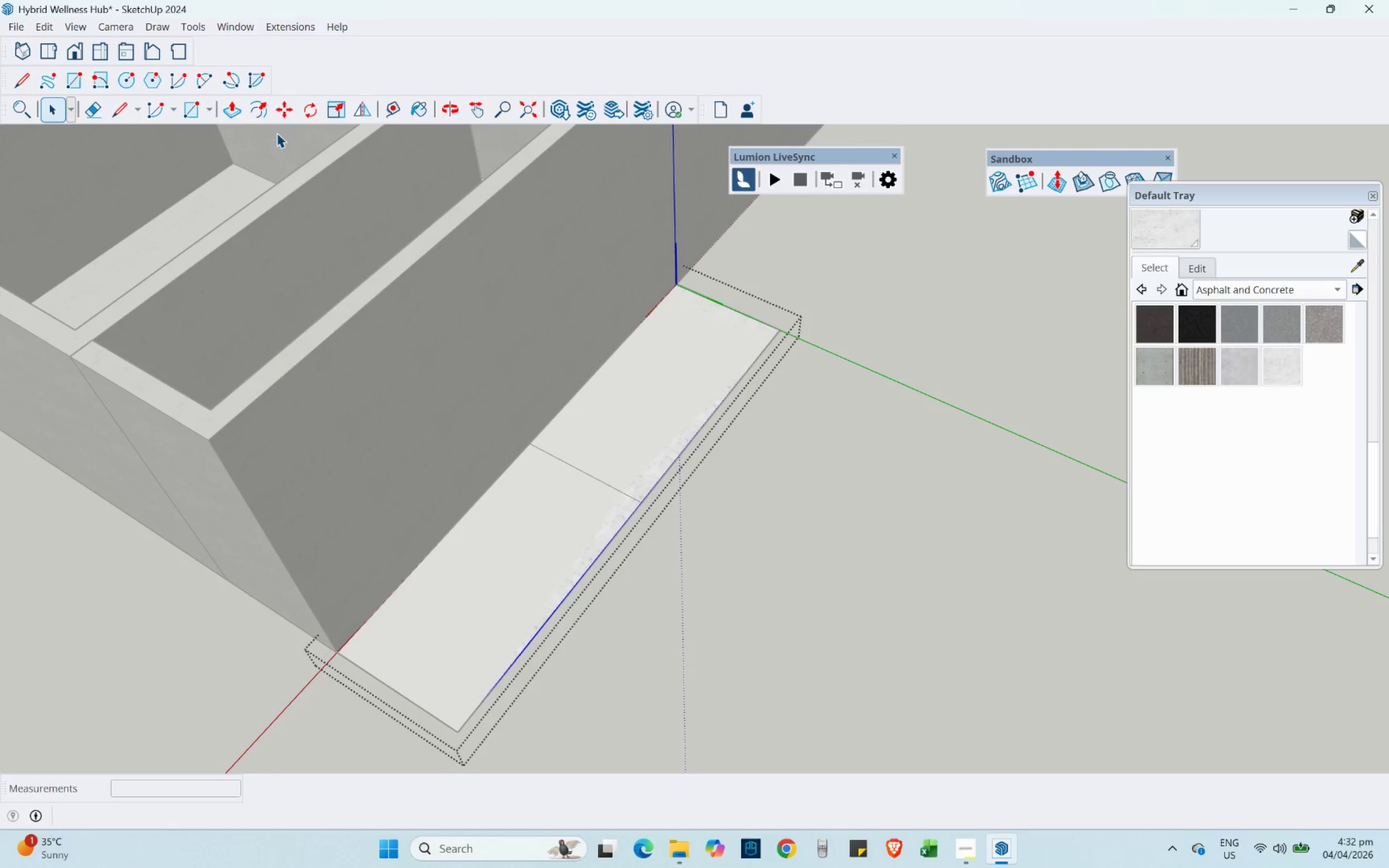 
left_click([284, 111])
 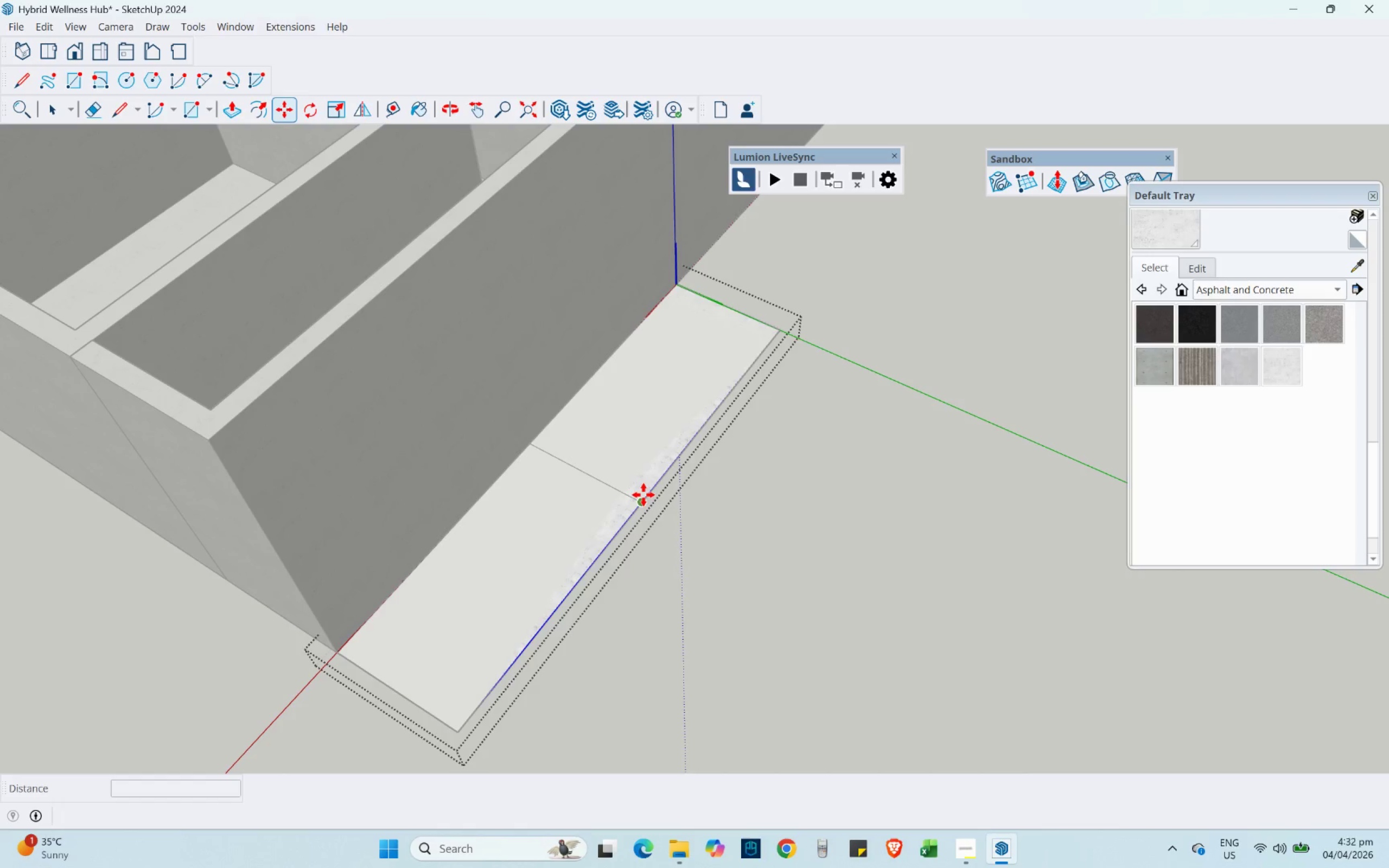 
left_click([643, 495])
 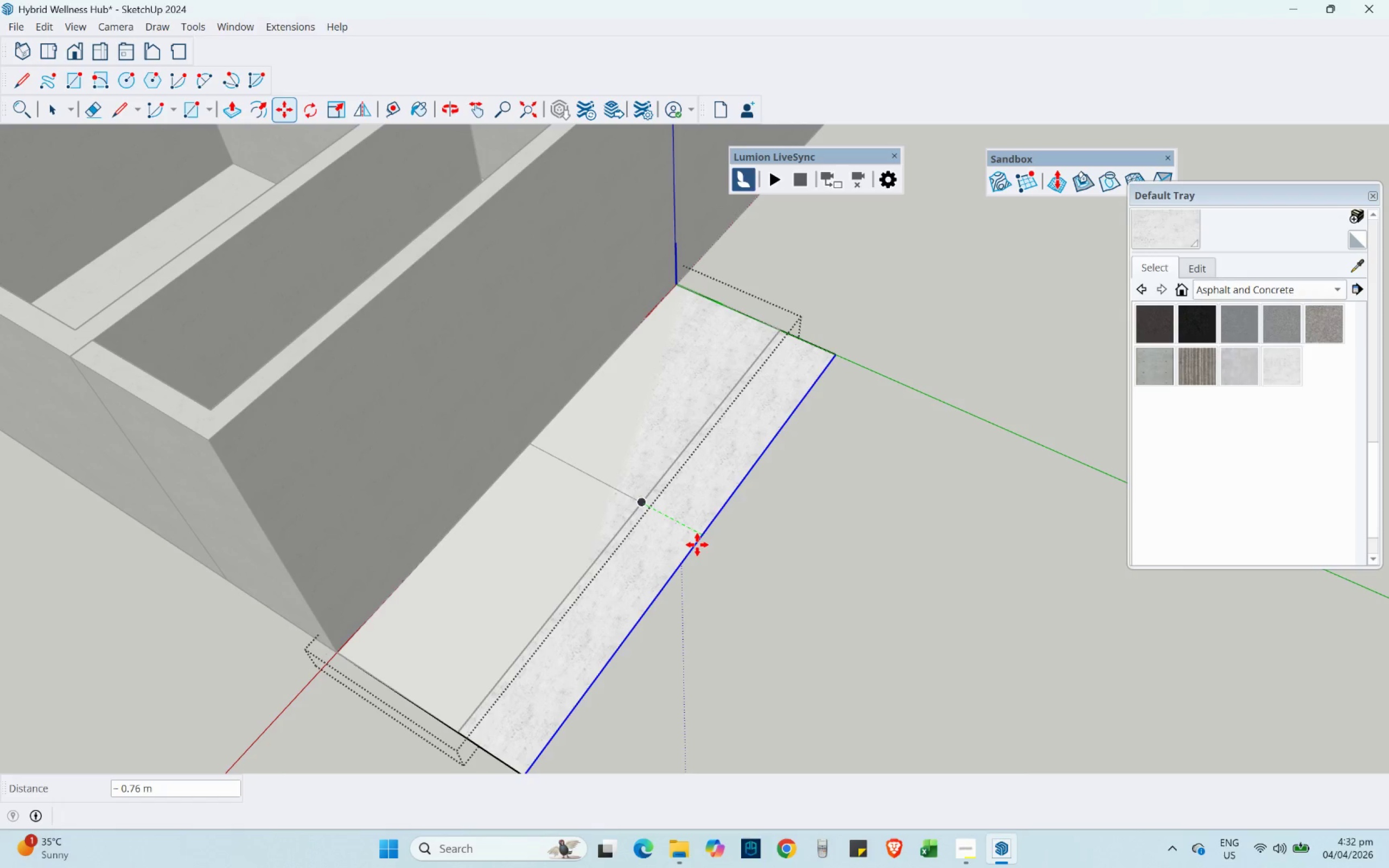 
wait(24.81)
 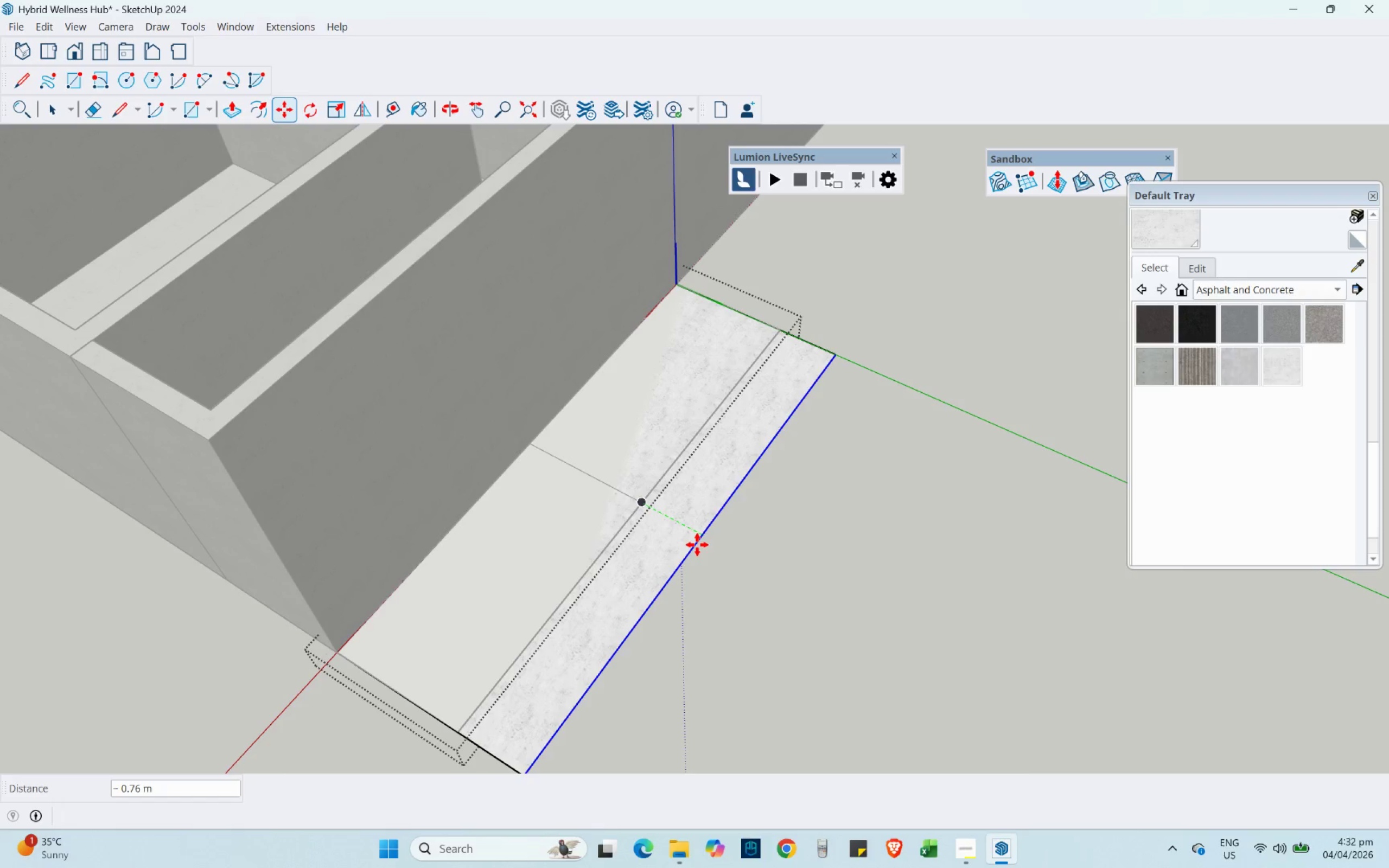 
mouse_move([655, 507])
 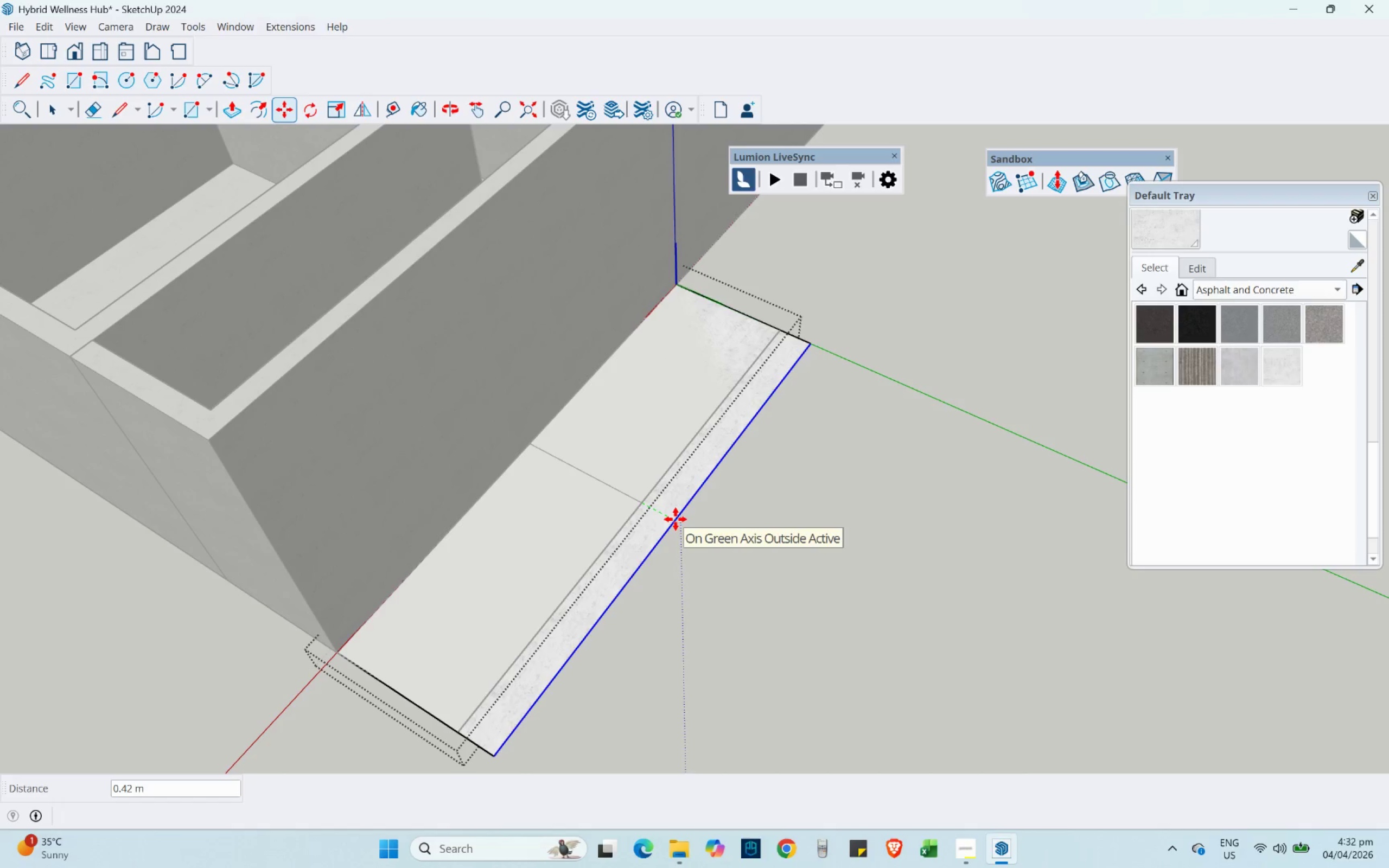 
key(Numpad1)
 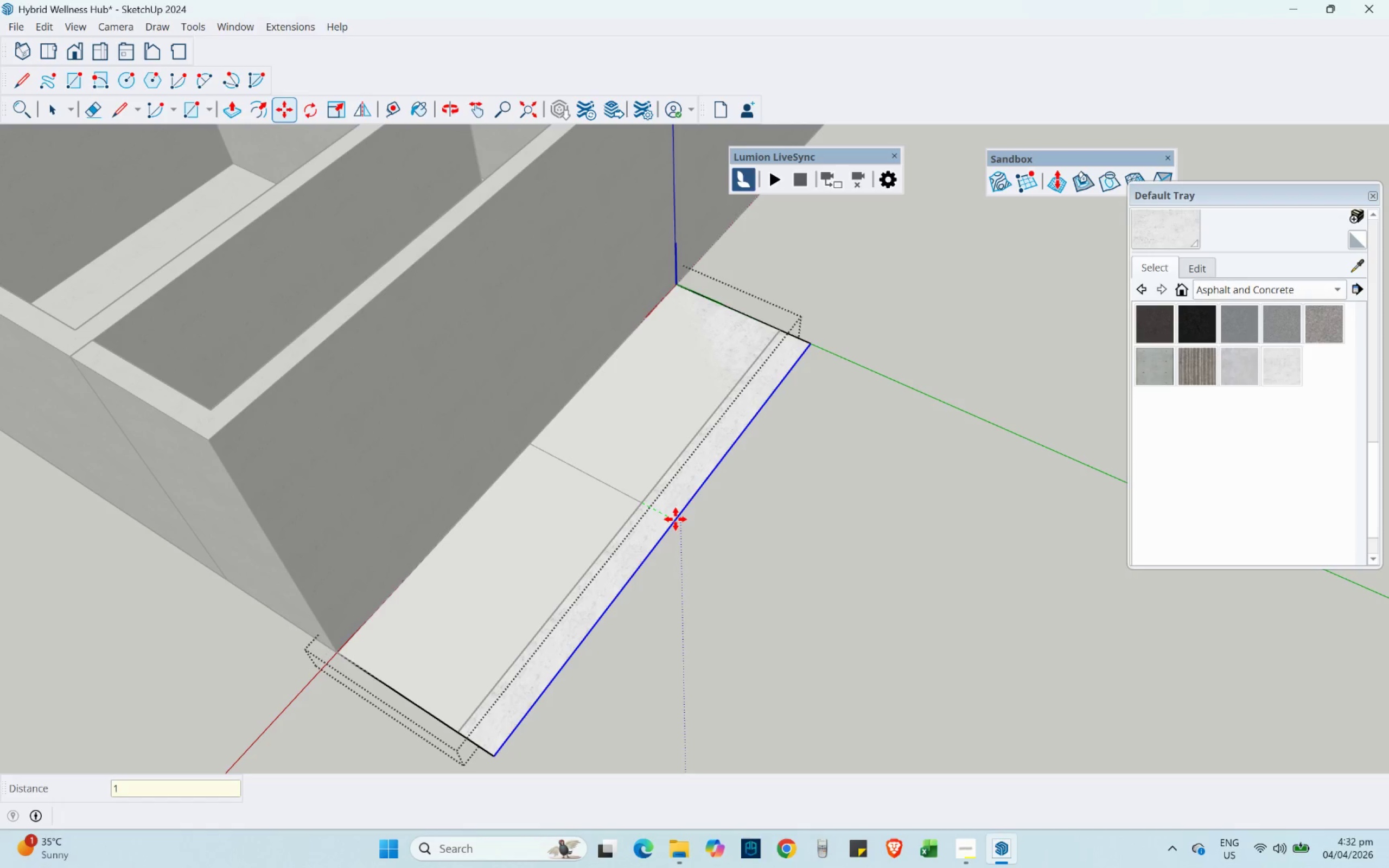 
key(NumpadEnter)
 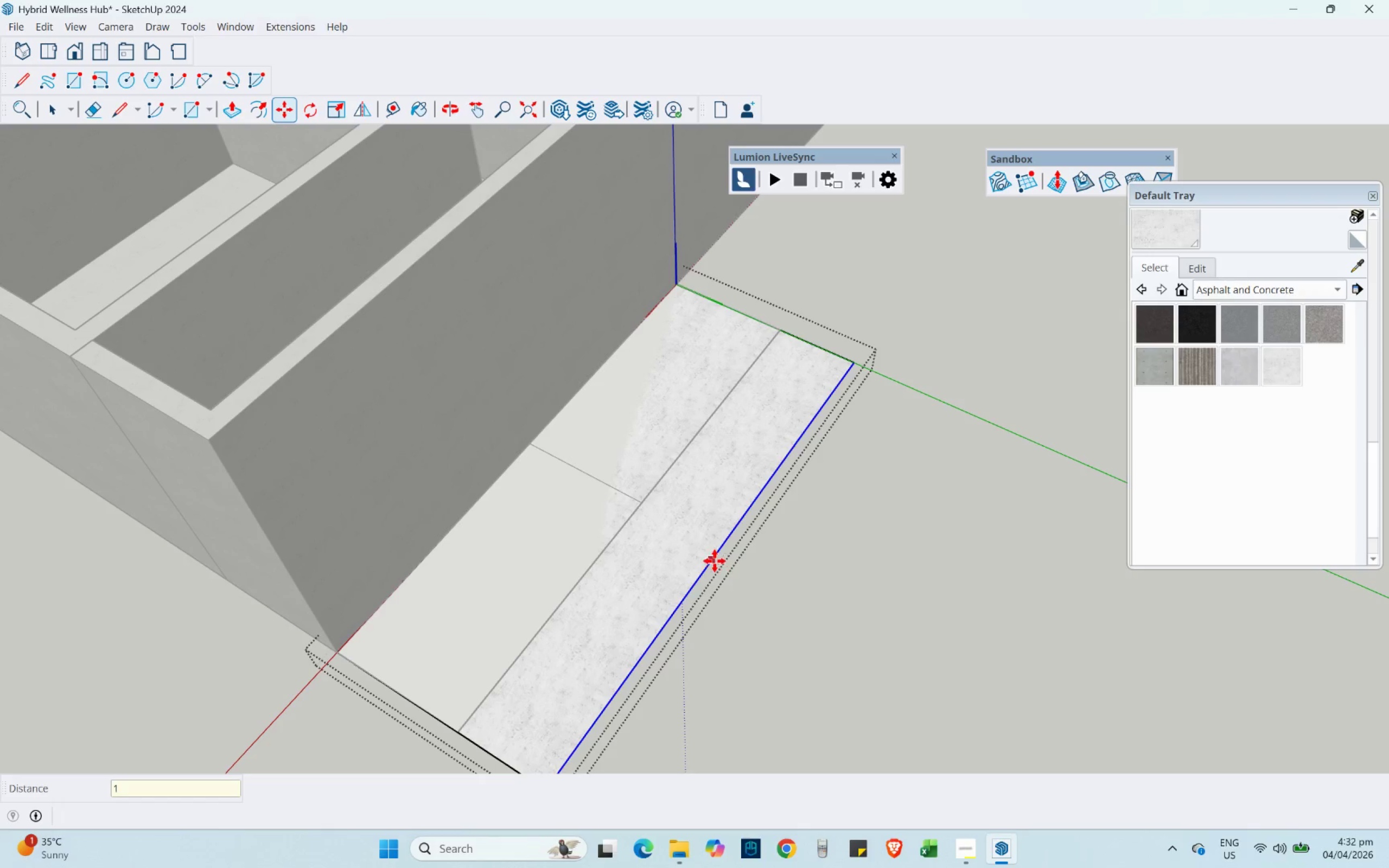 
scroll: coordinate [635, 446], scroll_direction: down, amount: 1.0
 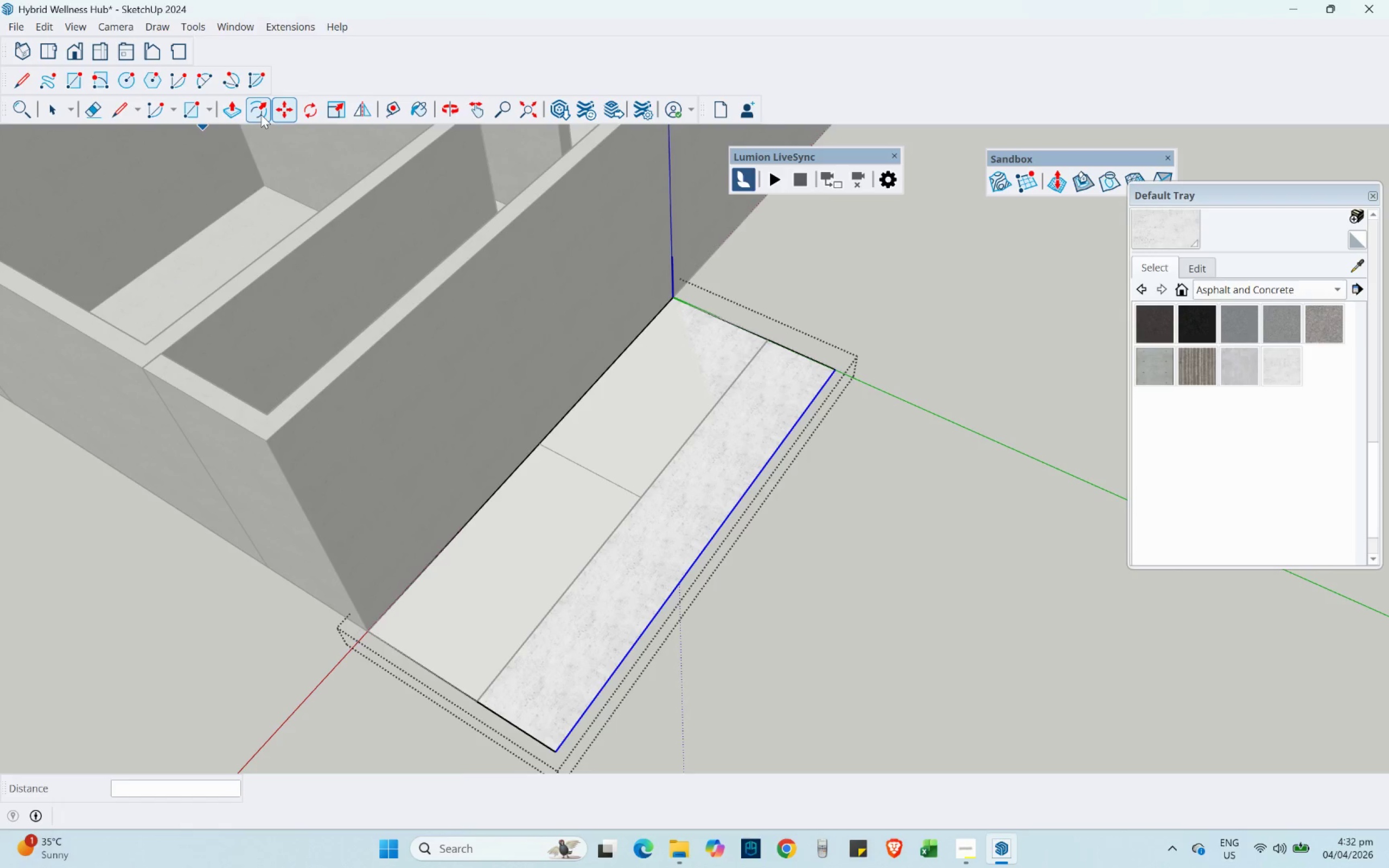 
left_click([259, 114])
 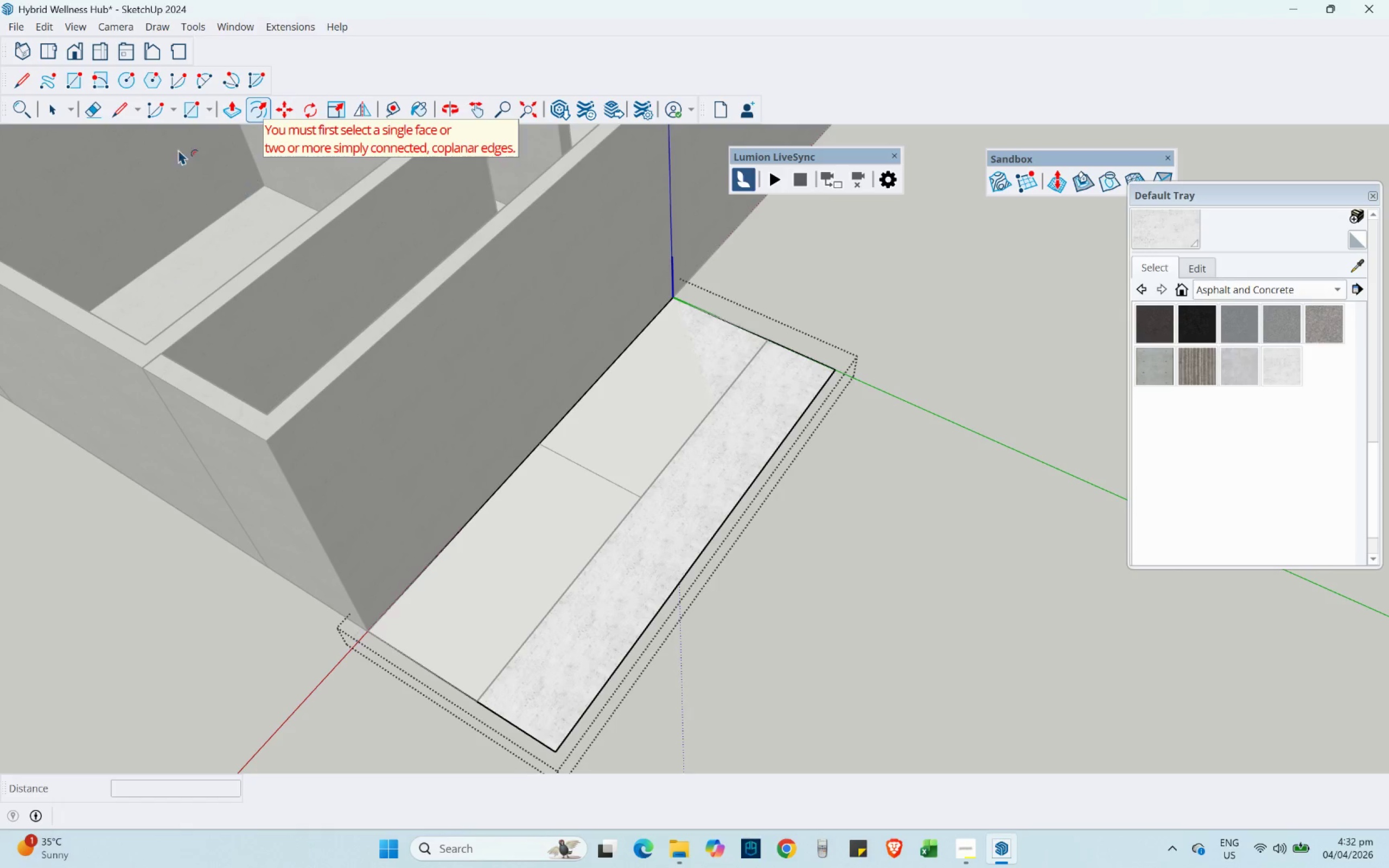 
left_click([56, 106])
 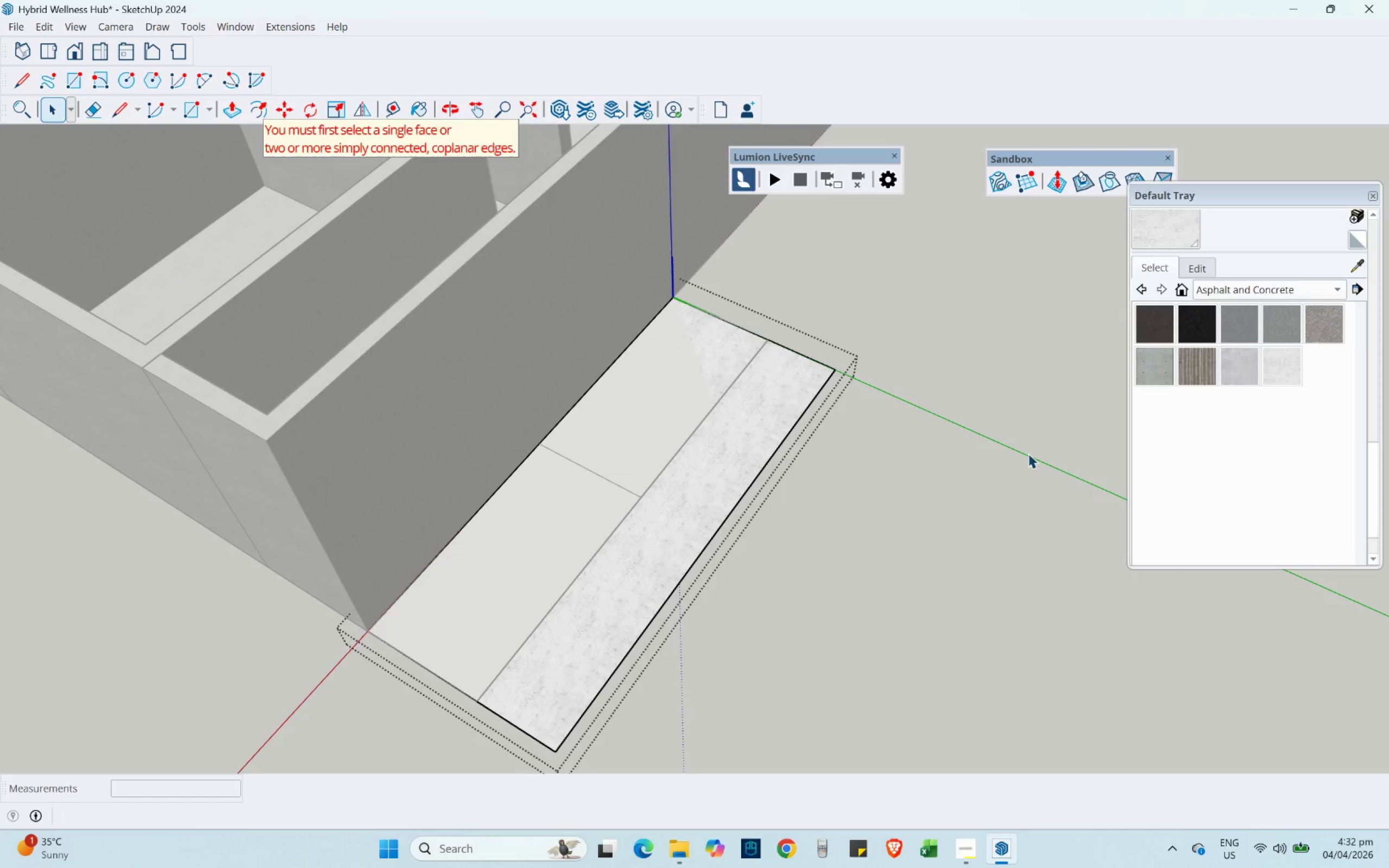 
left_click([942, 436])
 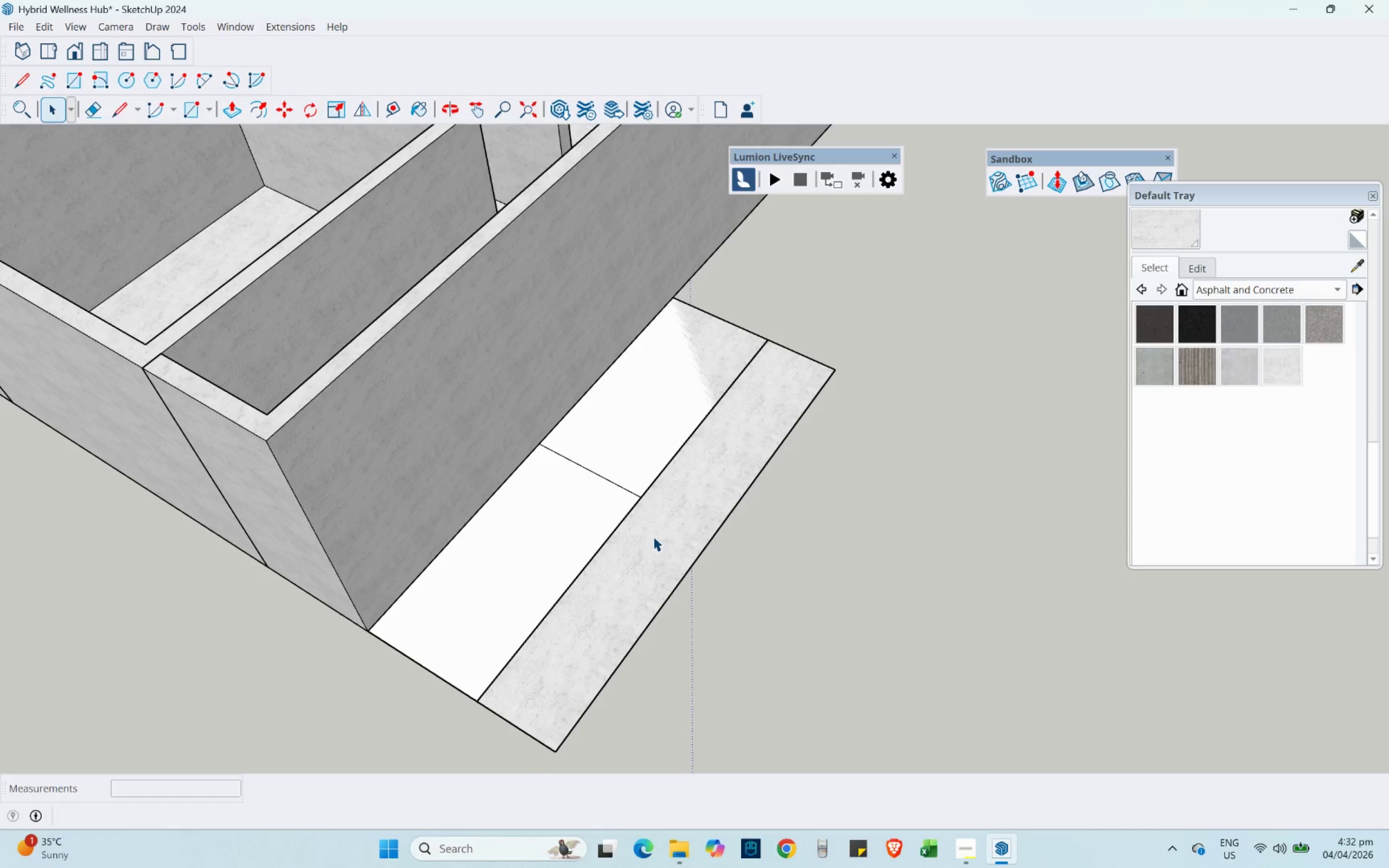 
left_click([653, 537])
 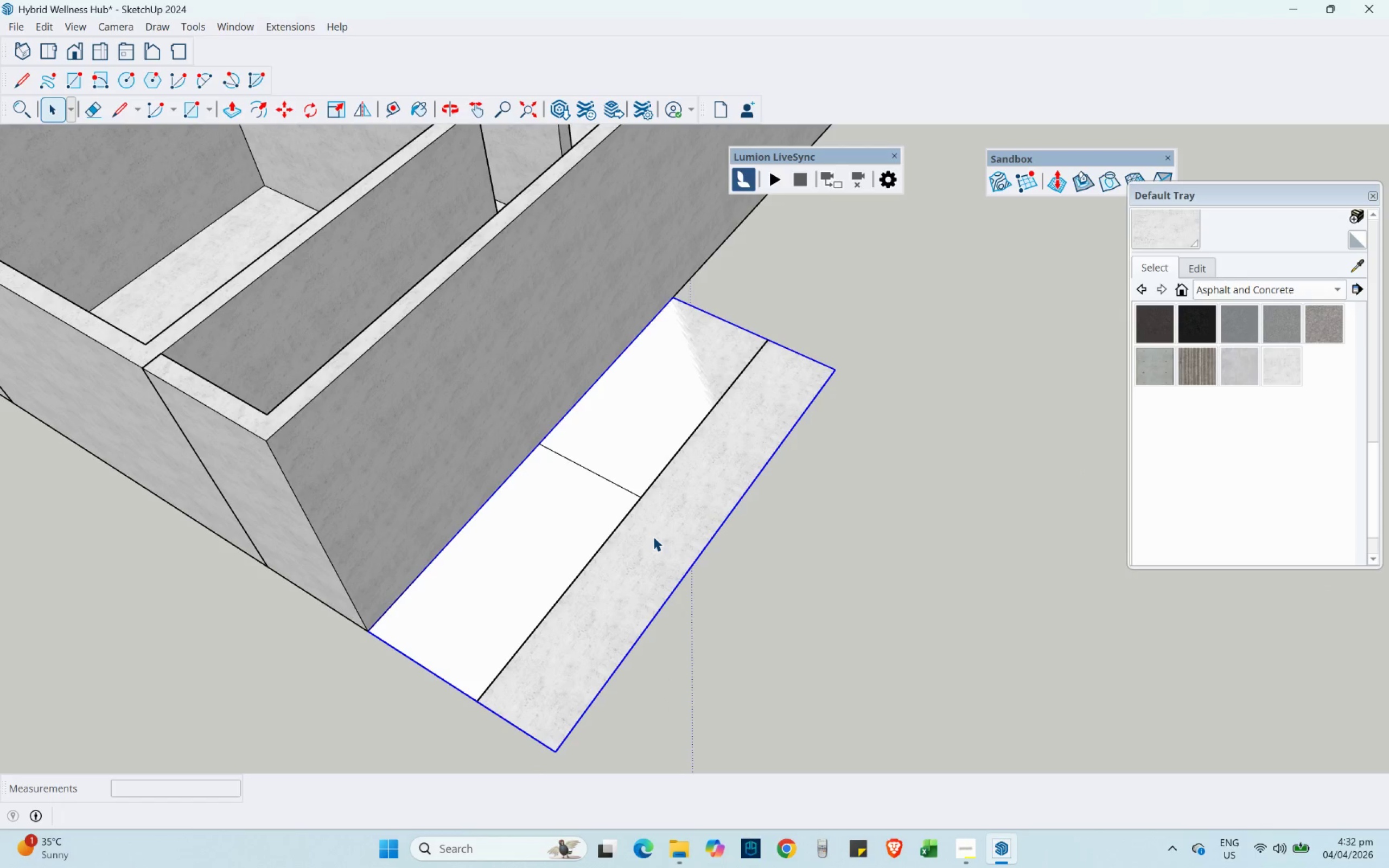 
double_click([653, 537])
 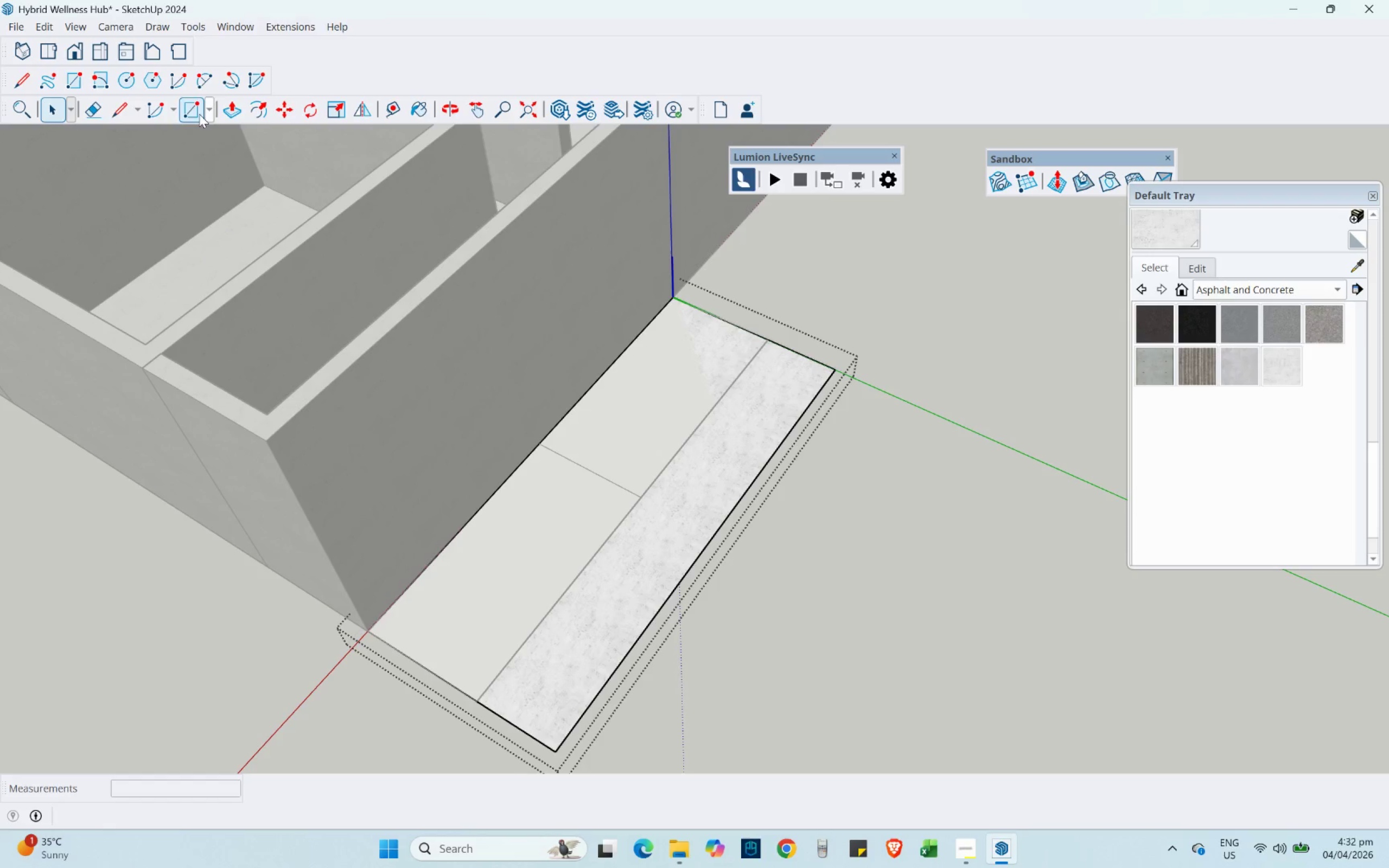 
left_click([259, 104])
 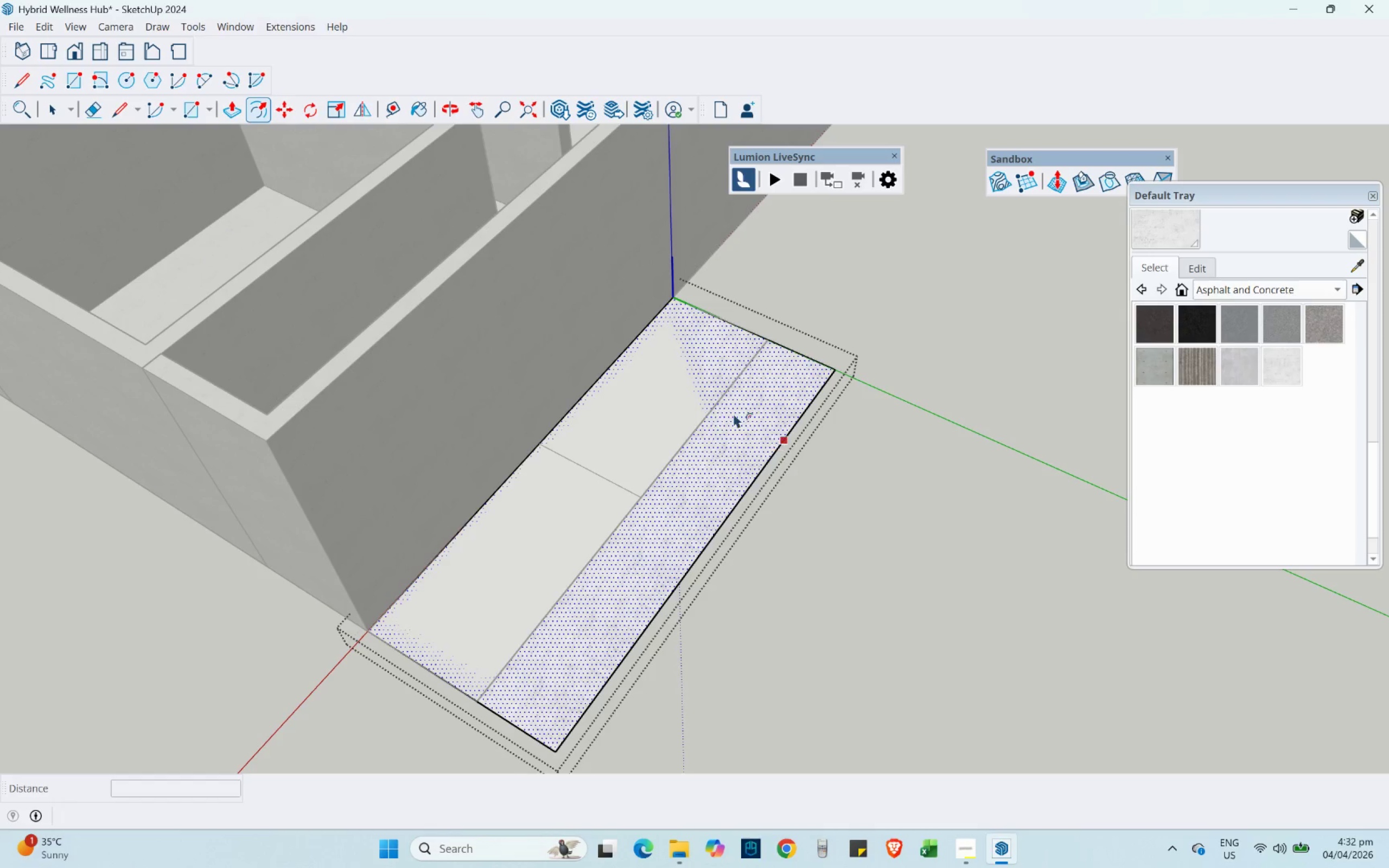 
left_click_drag(start_coordinate=[751, 409], to_coordinate=[739, 410])
 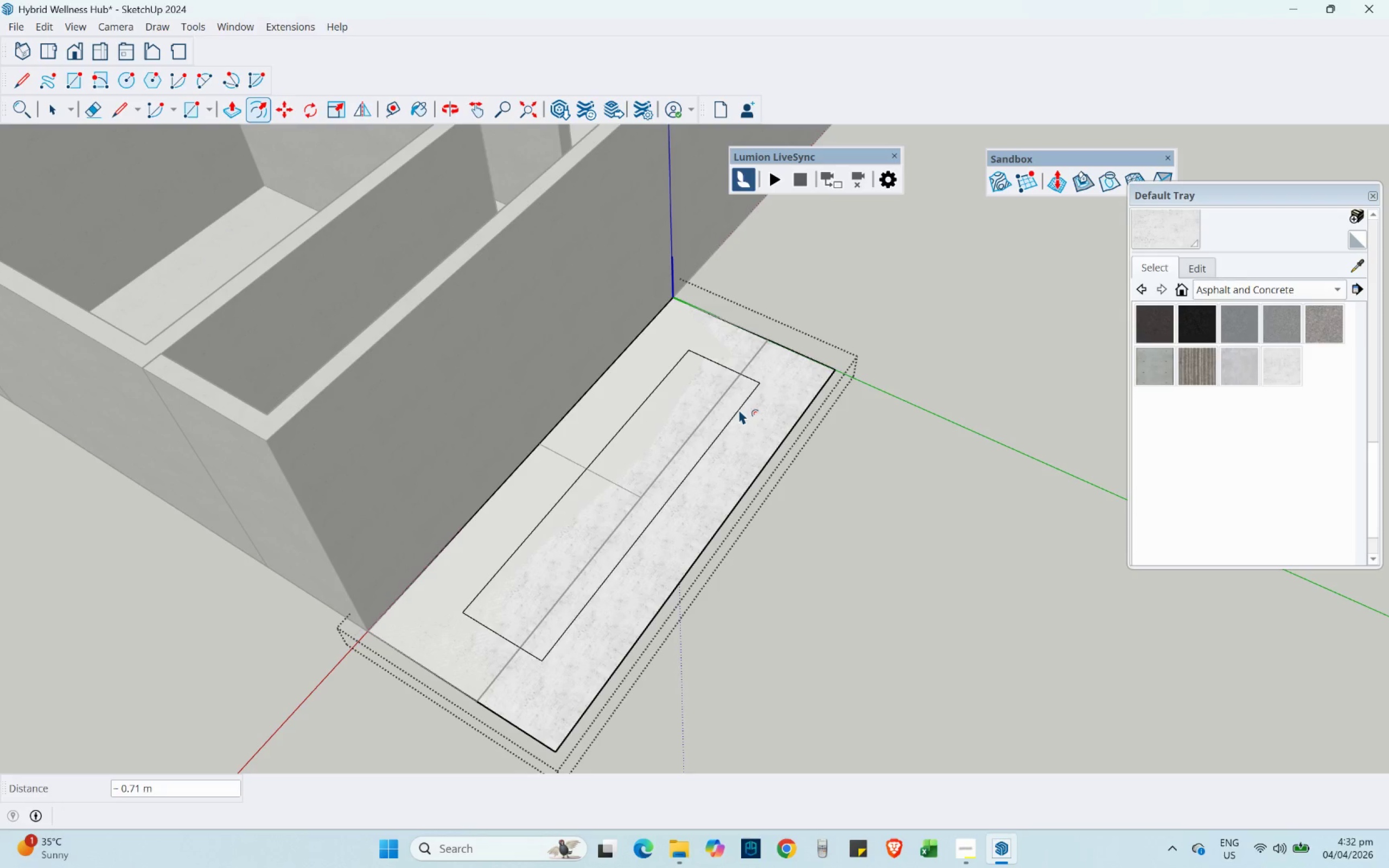 
key(NumpadDecimal)
 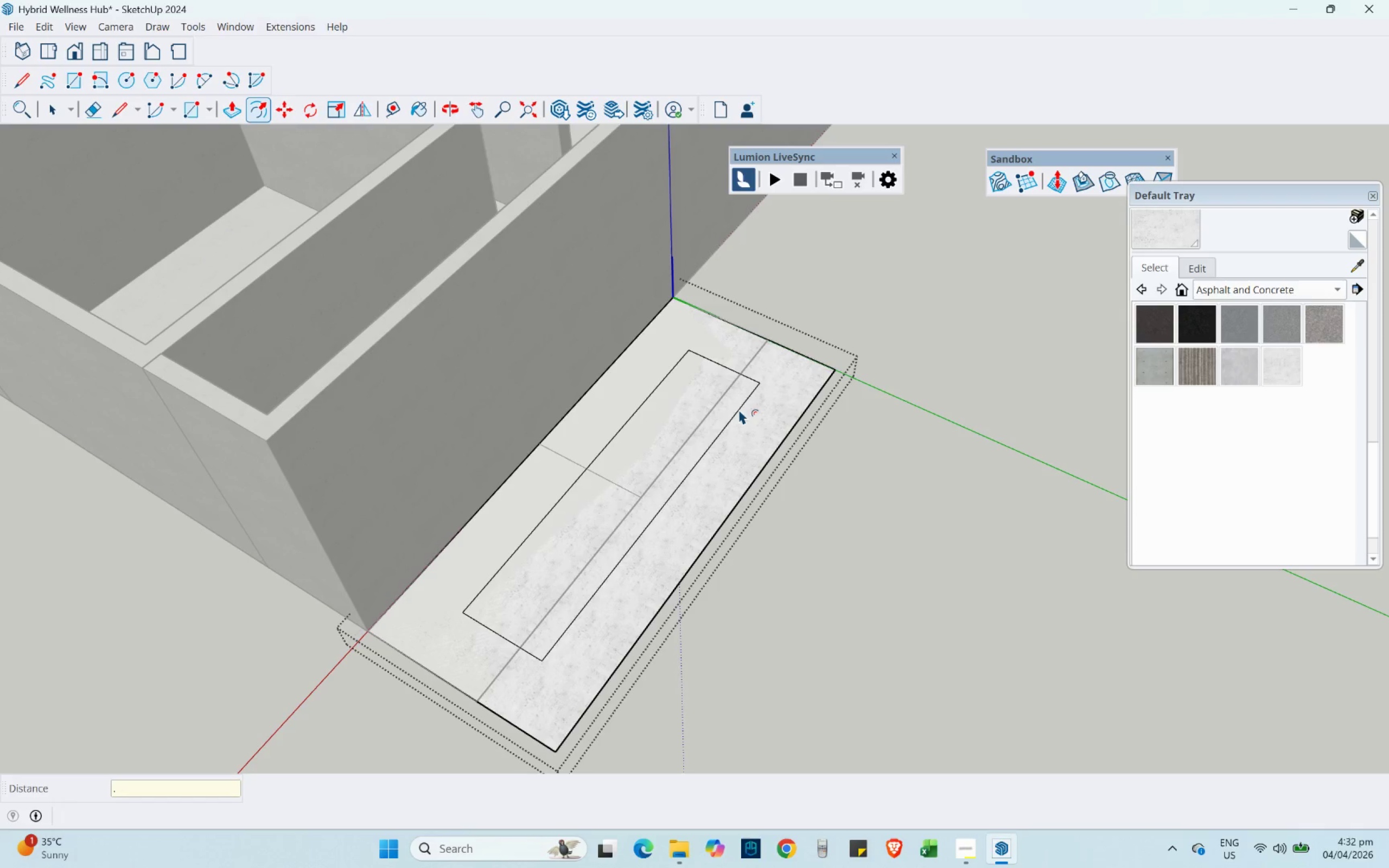 
key(Numpad2)
 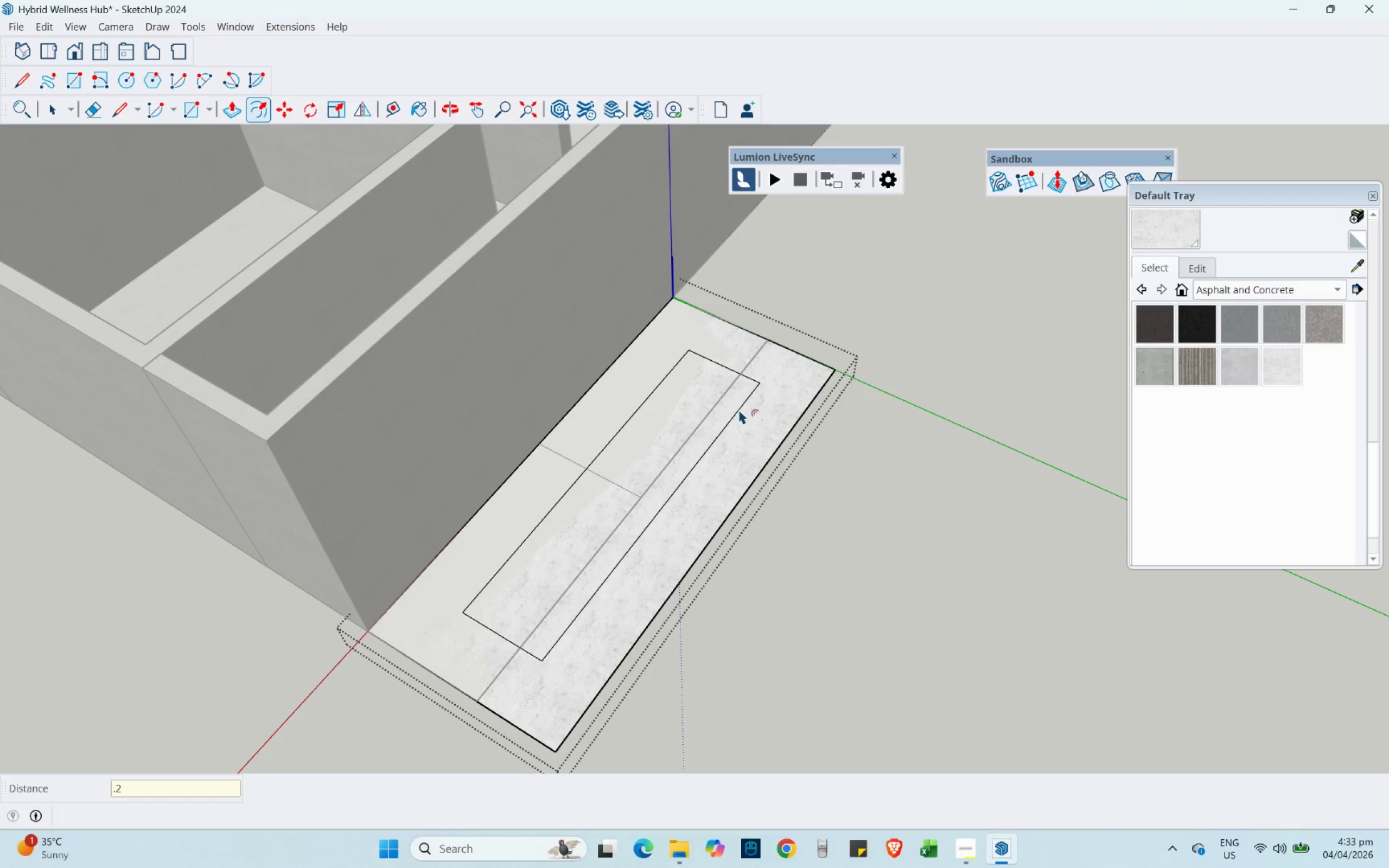 
key(NumpadEnter)
 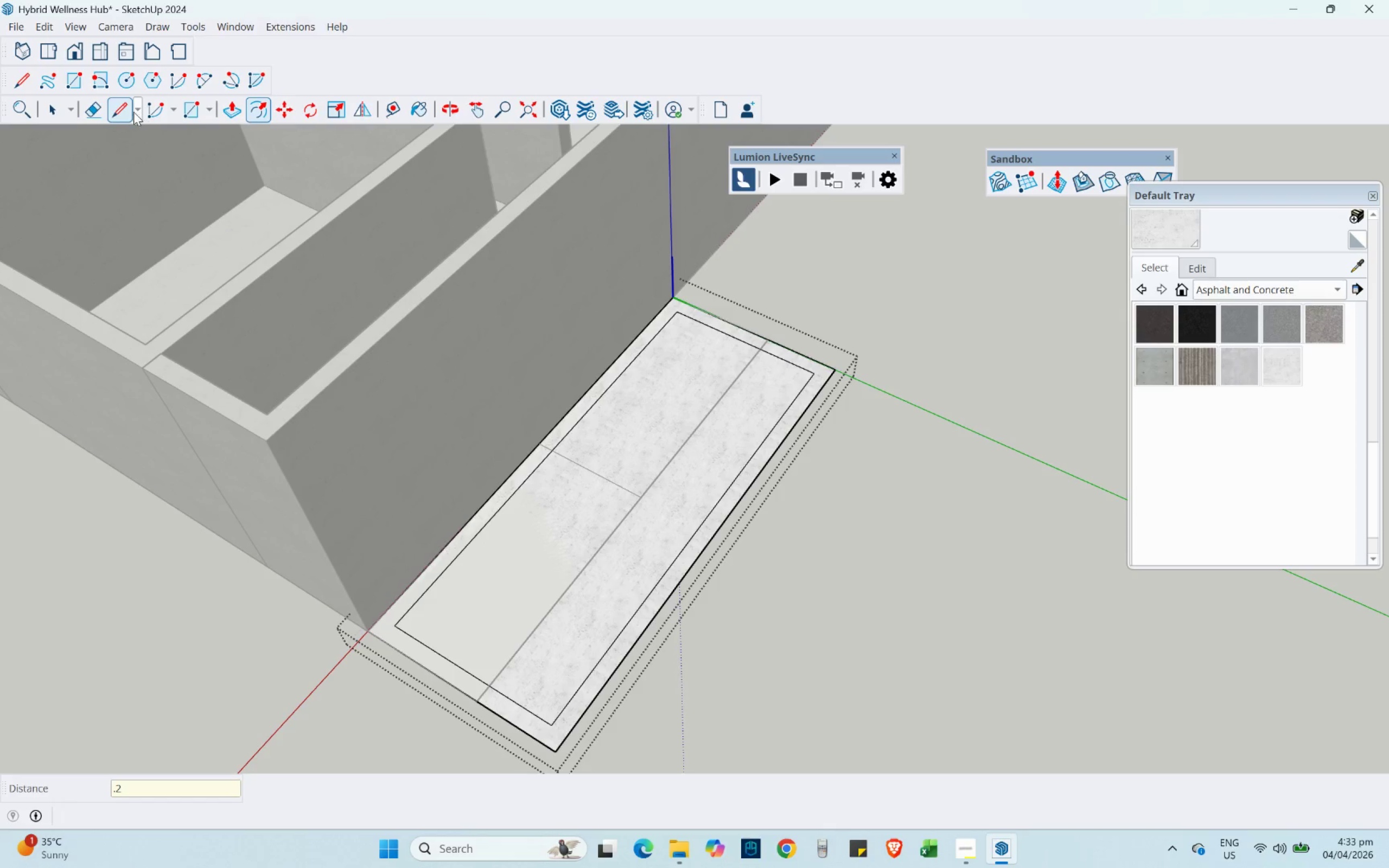 
left_click([698, 322])
 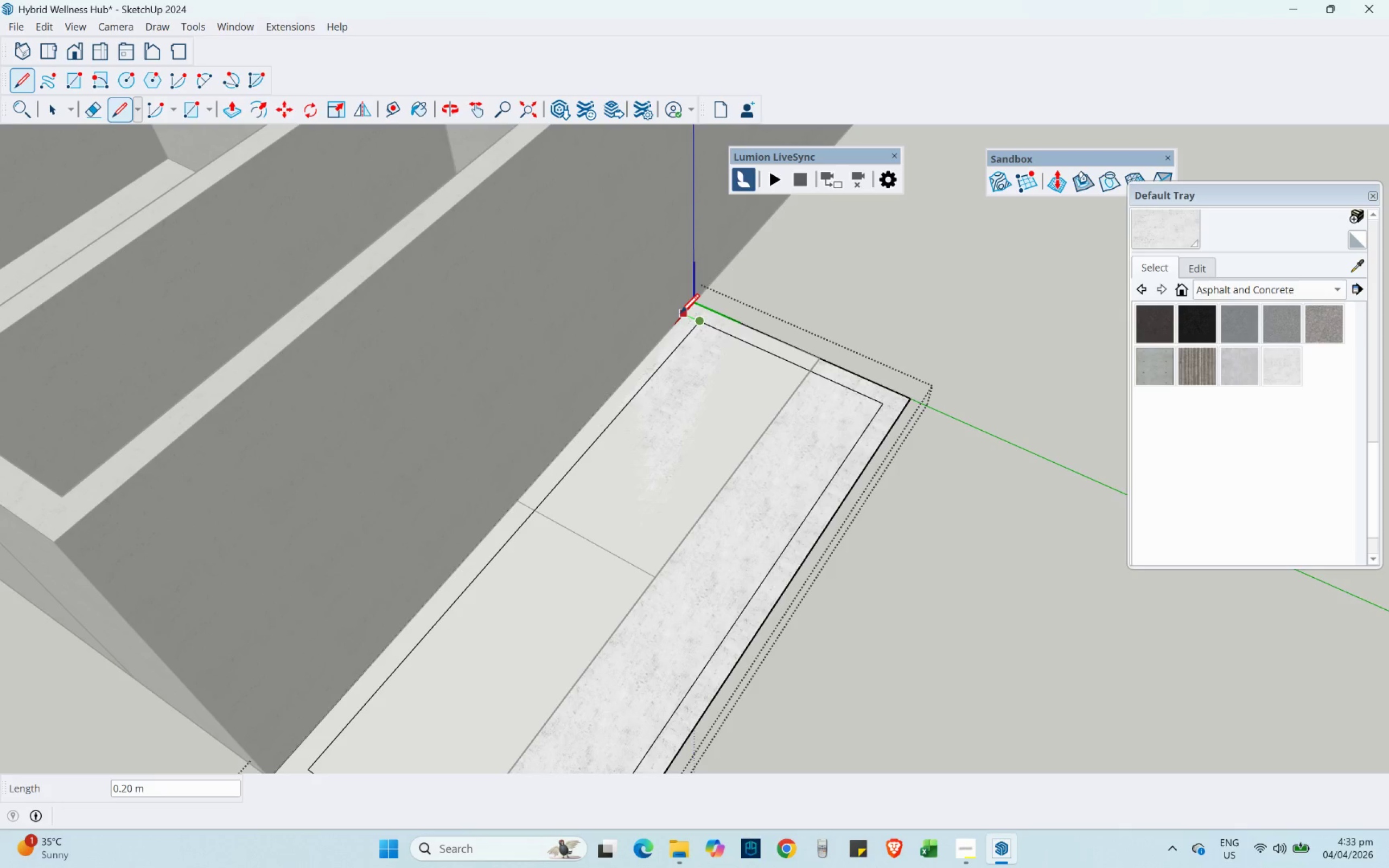 
scroll: coordinate [609, 284], scroll_direction: up, amount: 3.0
 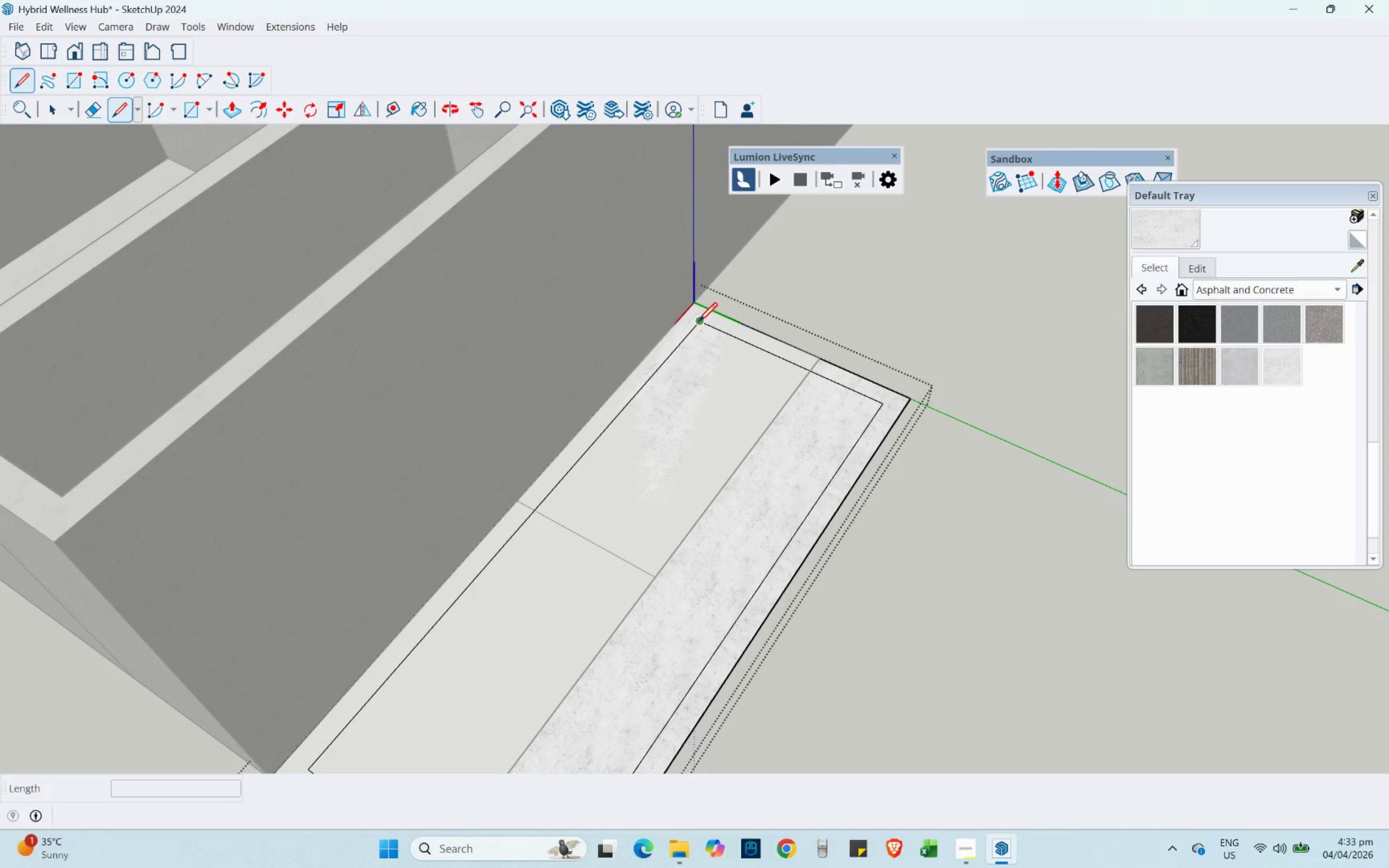 
left_click([680, 312])
 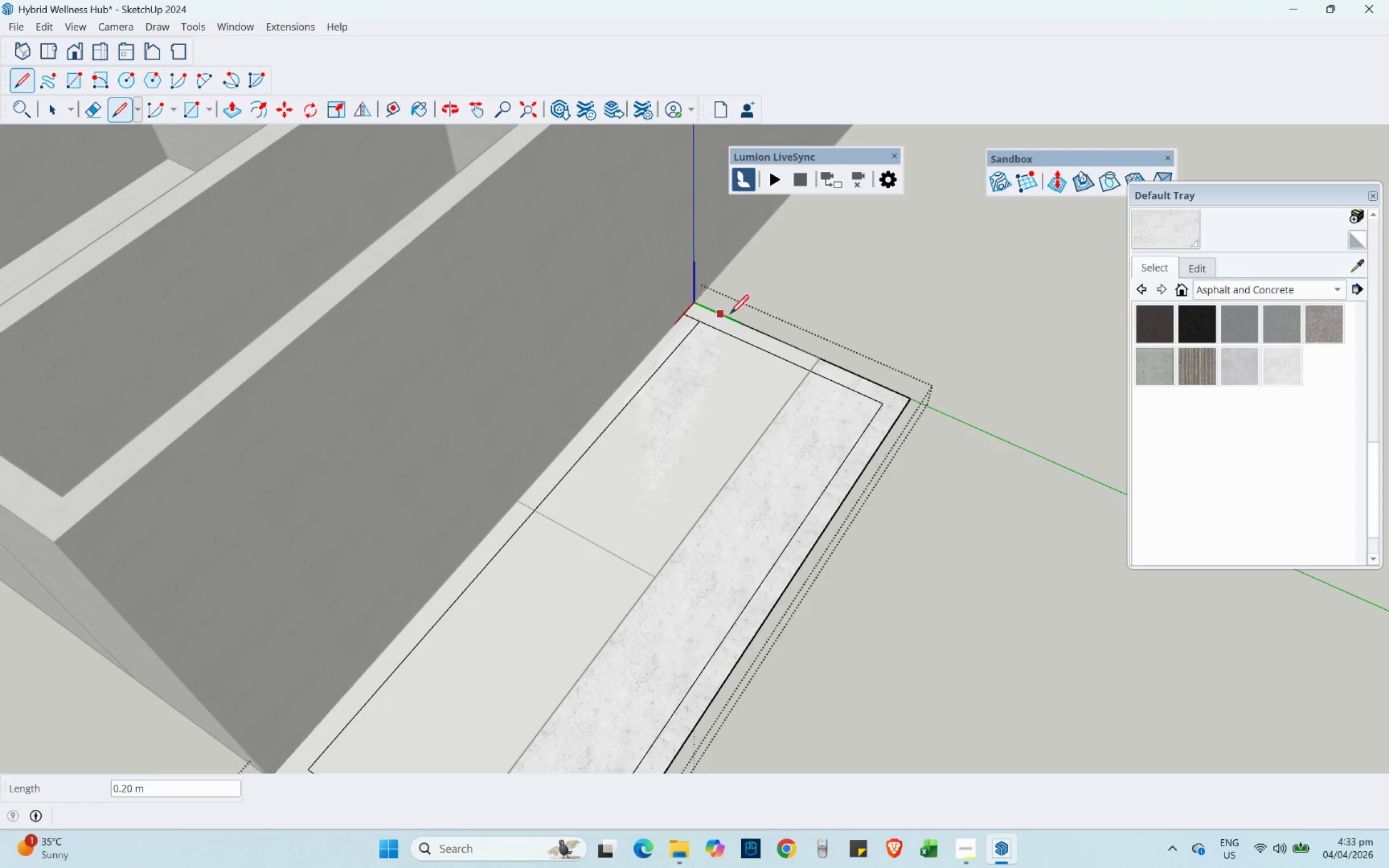 
scroll: coordinate [741, 315], scroll_direction: down, amount: 6.0
 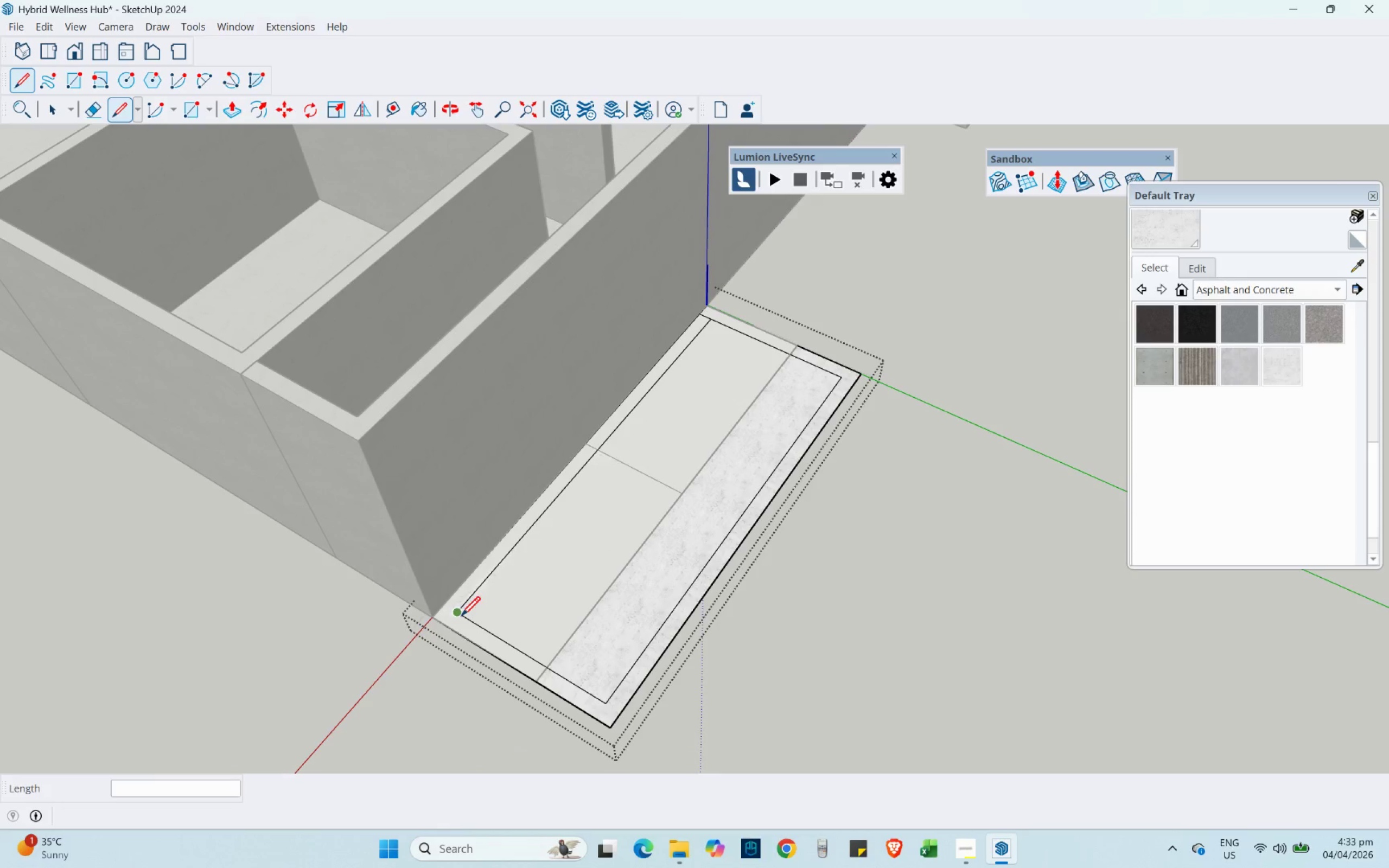 
double_click([444, 607])
 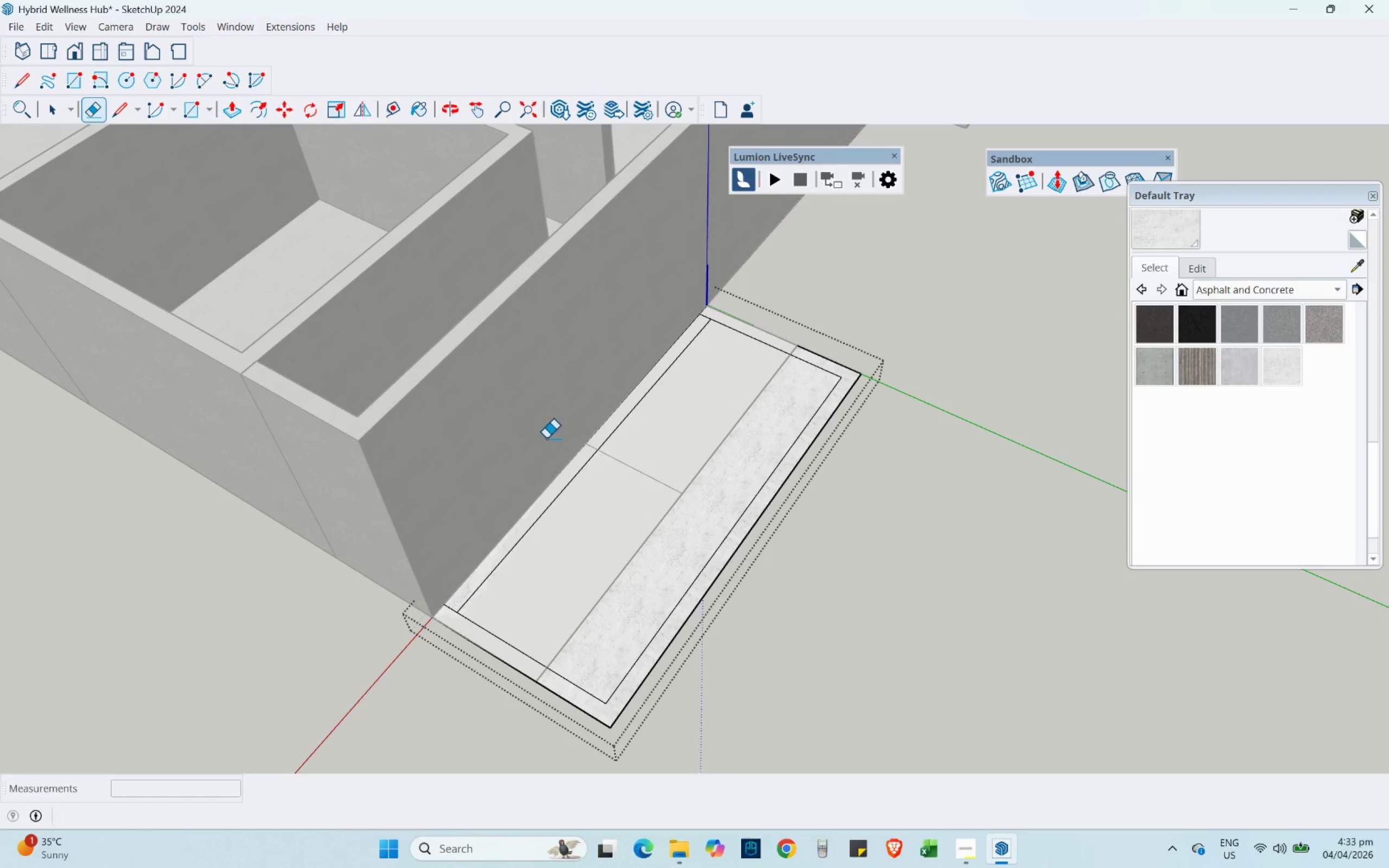 
left_click([566, 486])
 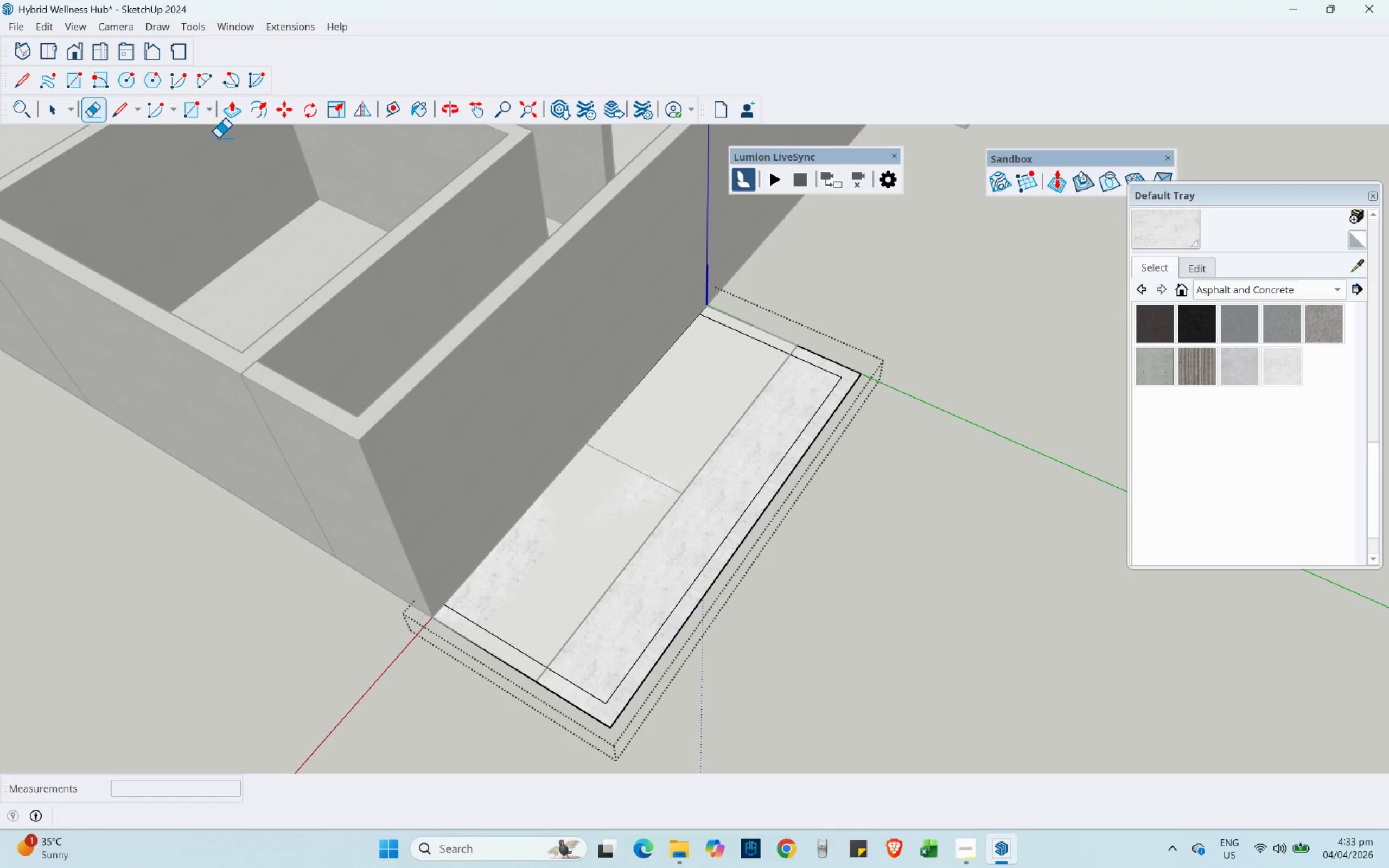 
left_click([125, 108])
 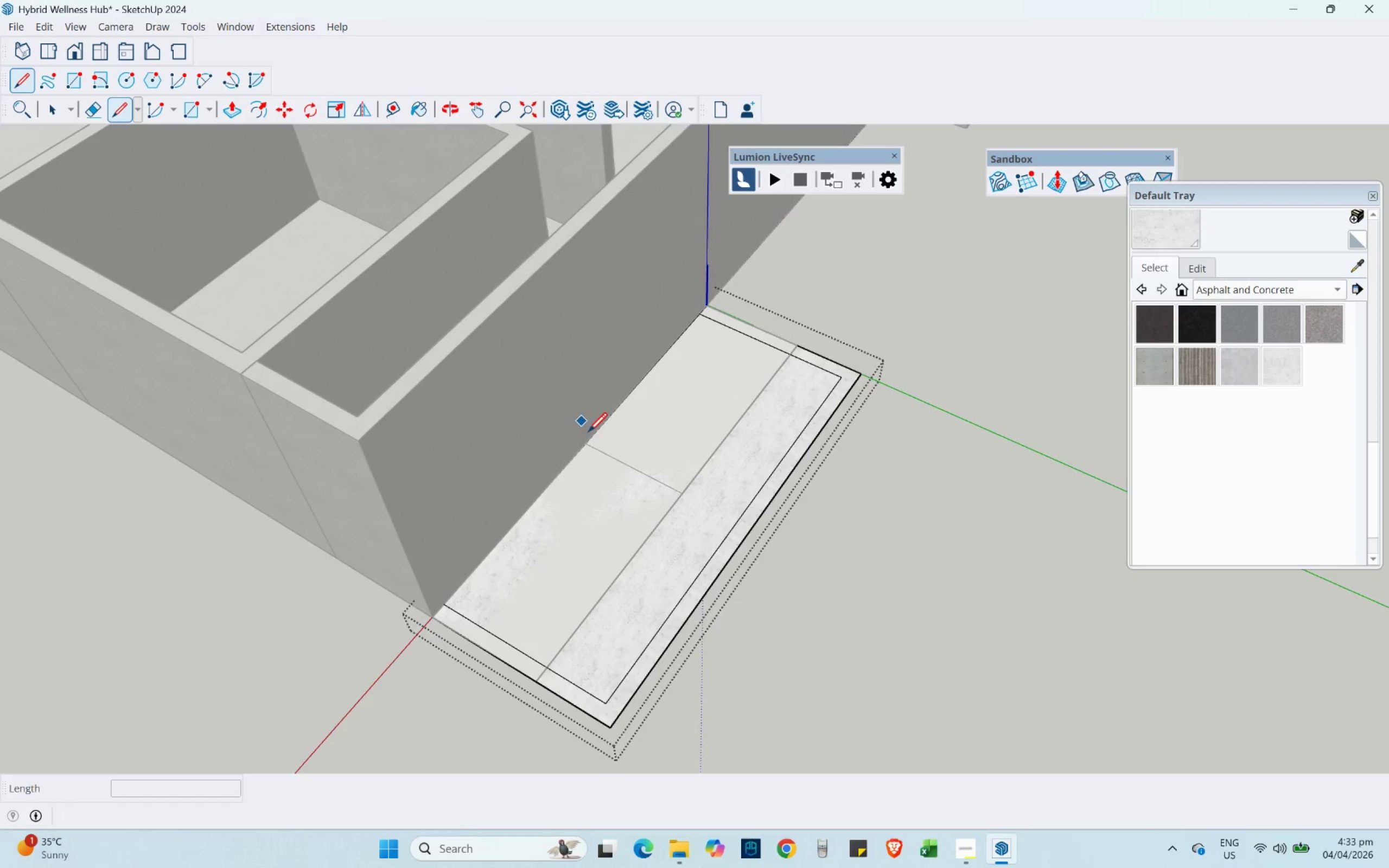 
scroll: coordinate [622, 477], scroll_direction: up, amount: 3.0
 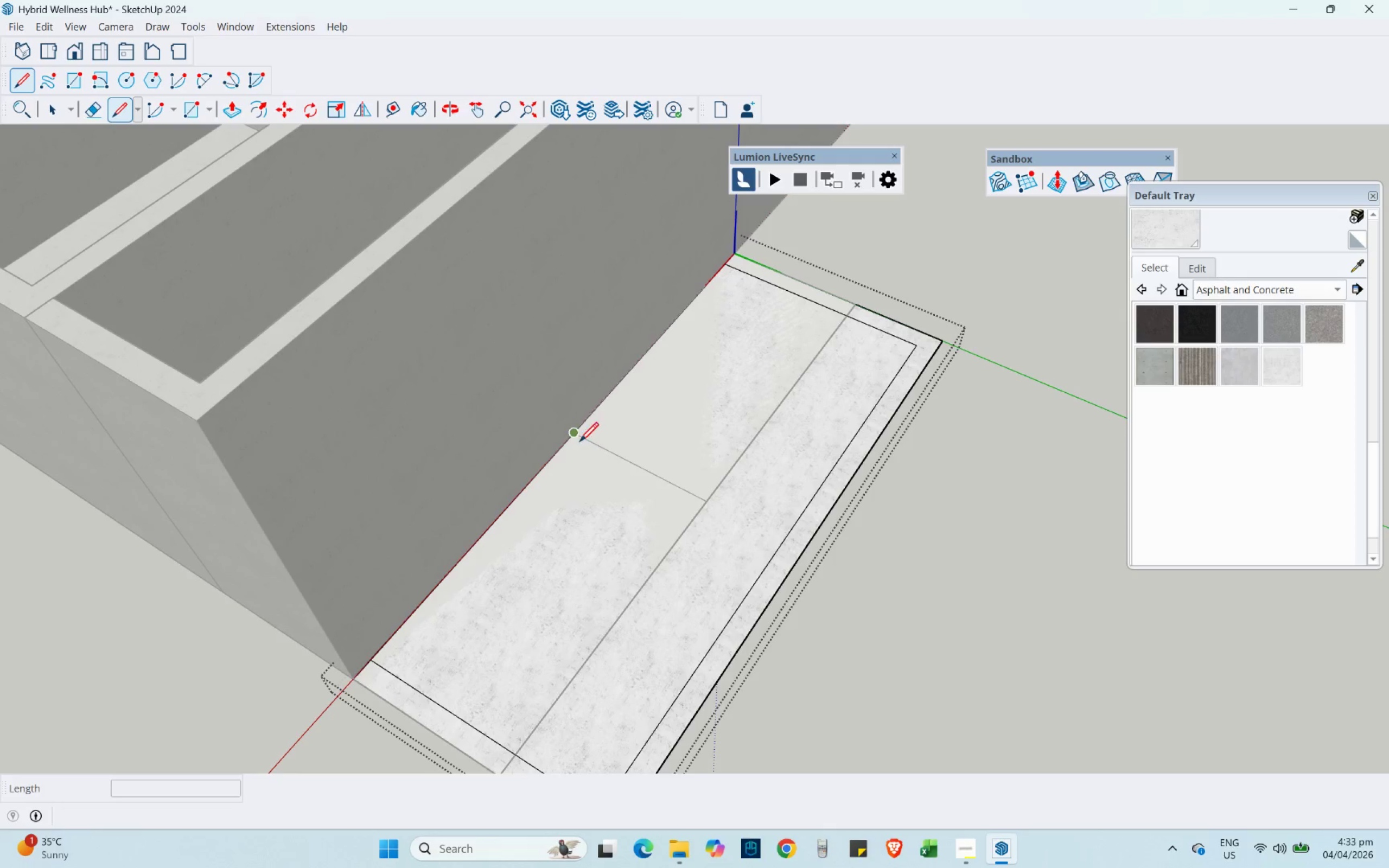 
left_click([578, 439])
 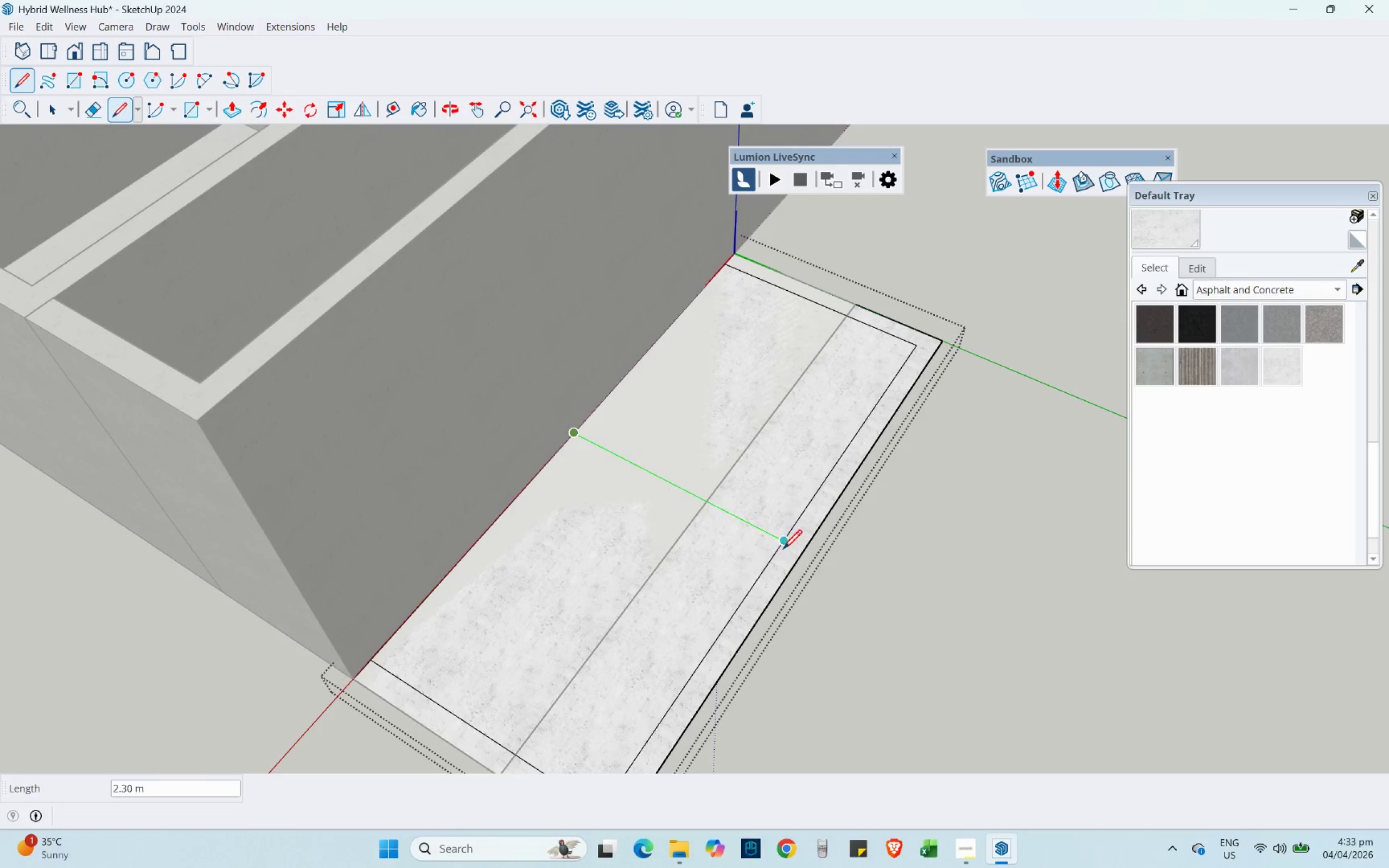 
left_click([783, 548])
 